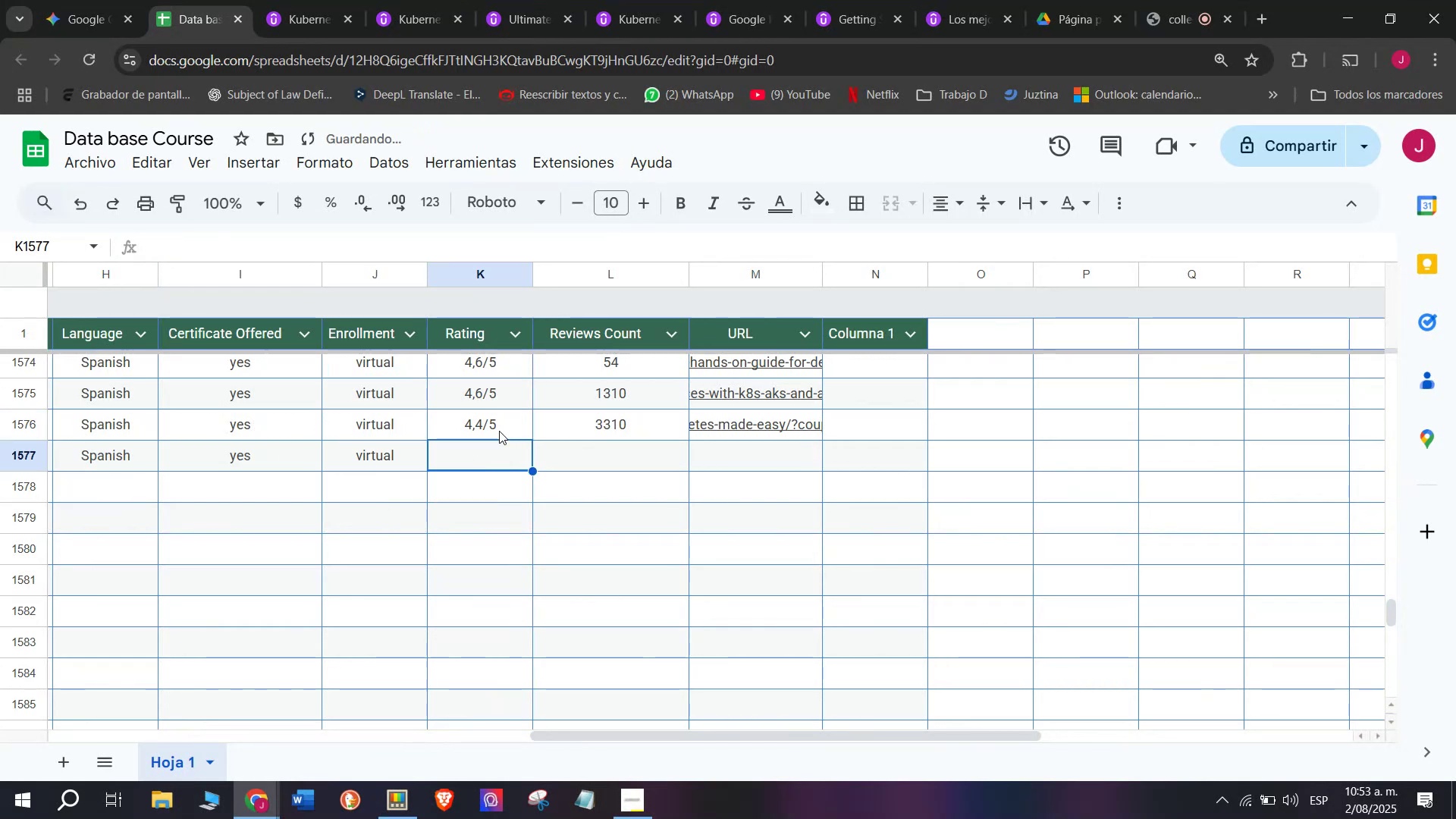 
left_click([493, 413])
 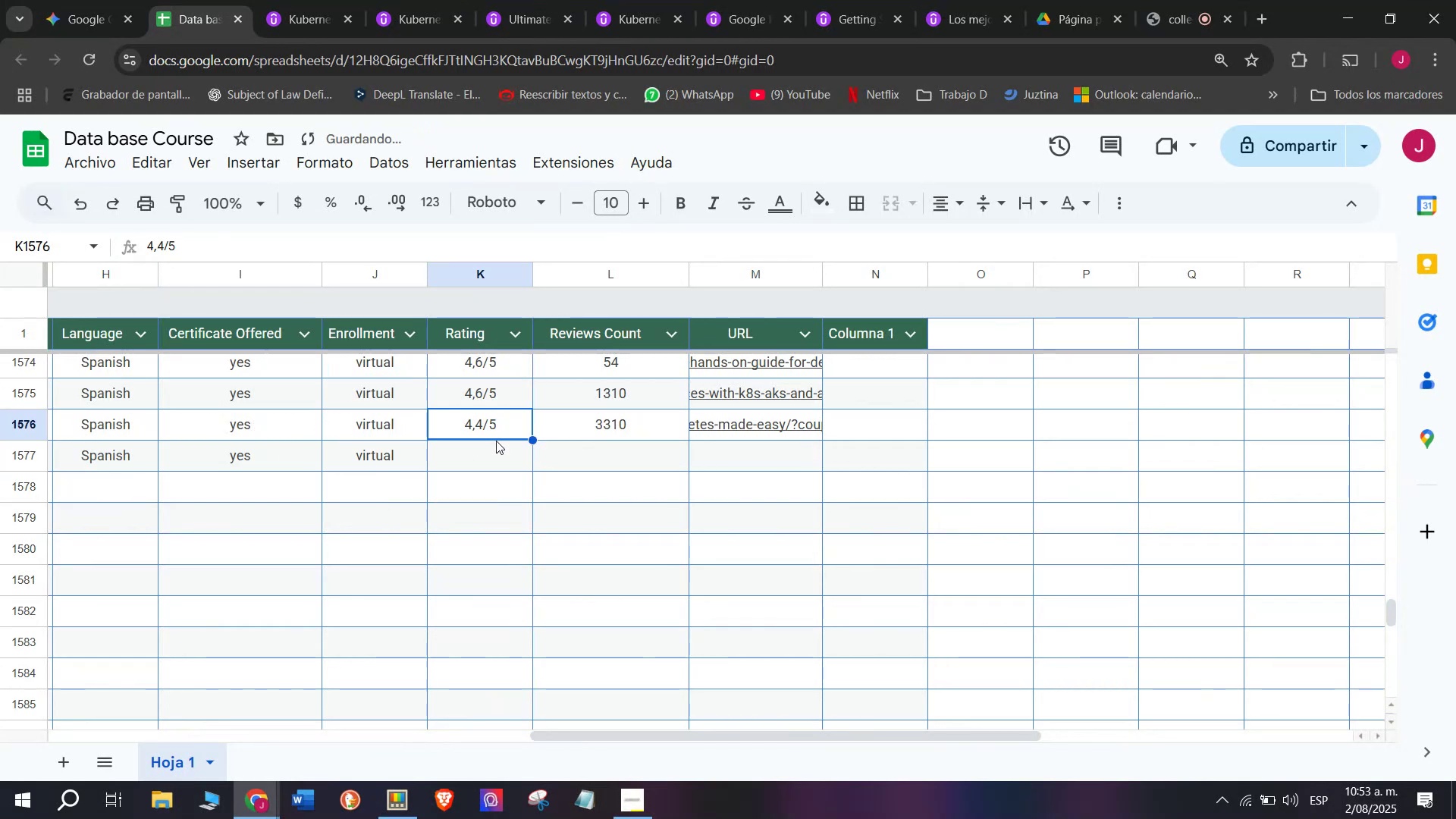 
key(Break)
 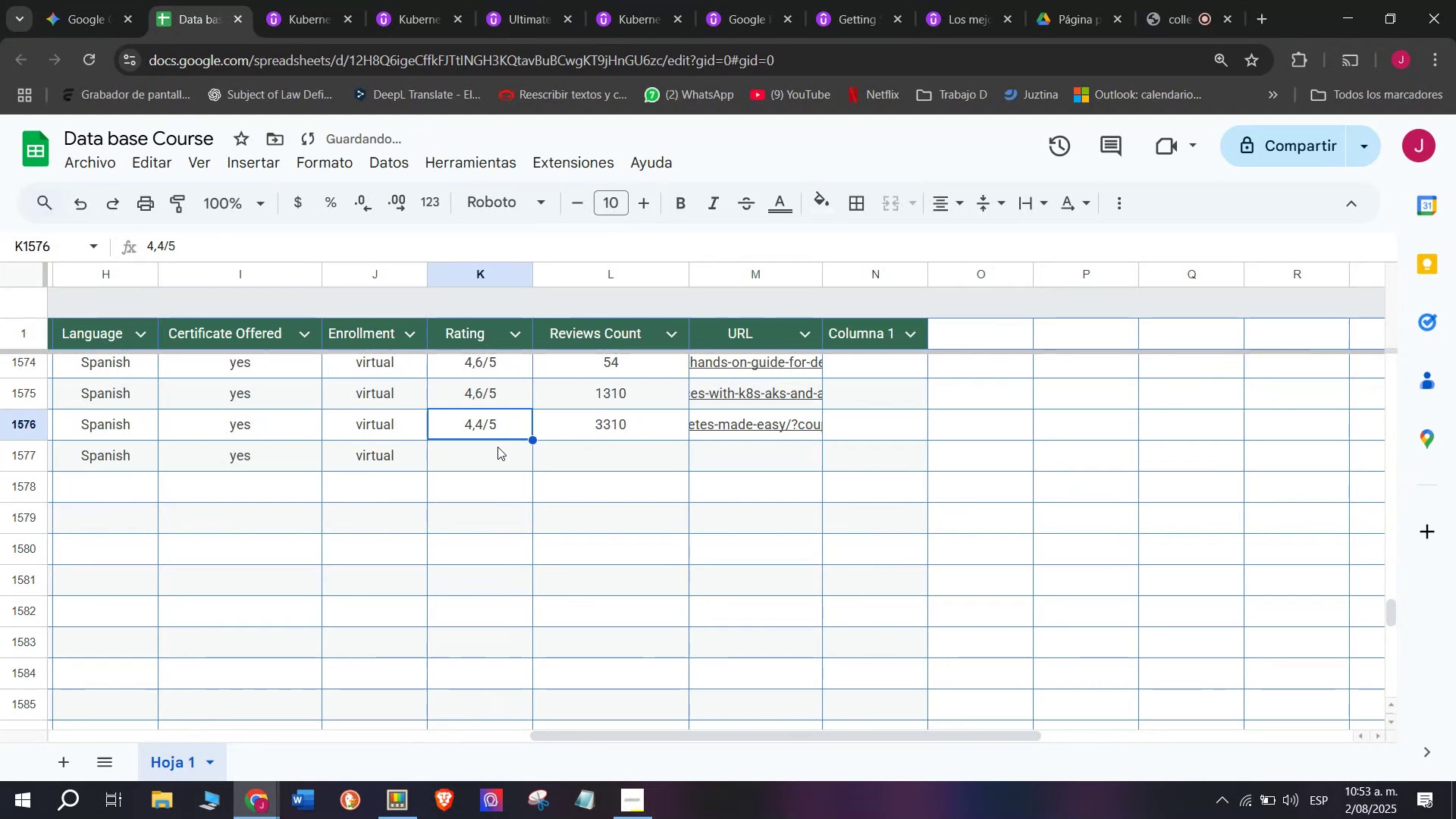 
key(Control+ControlLeft)
 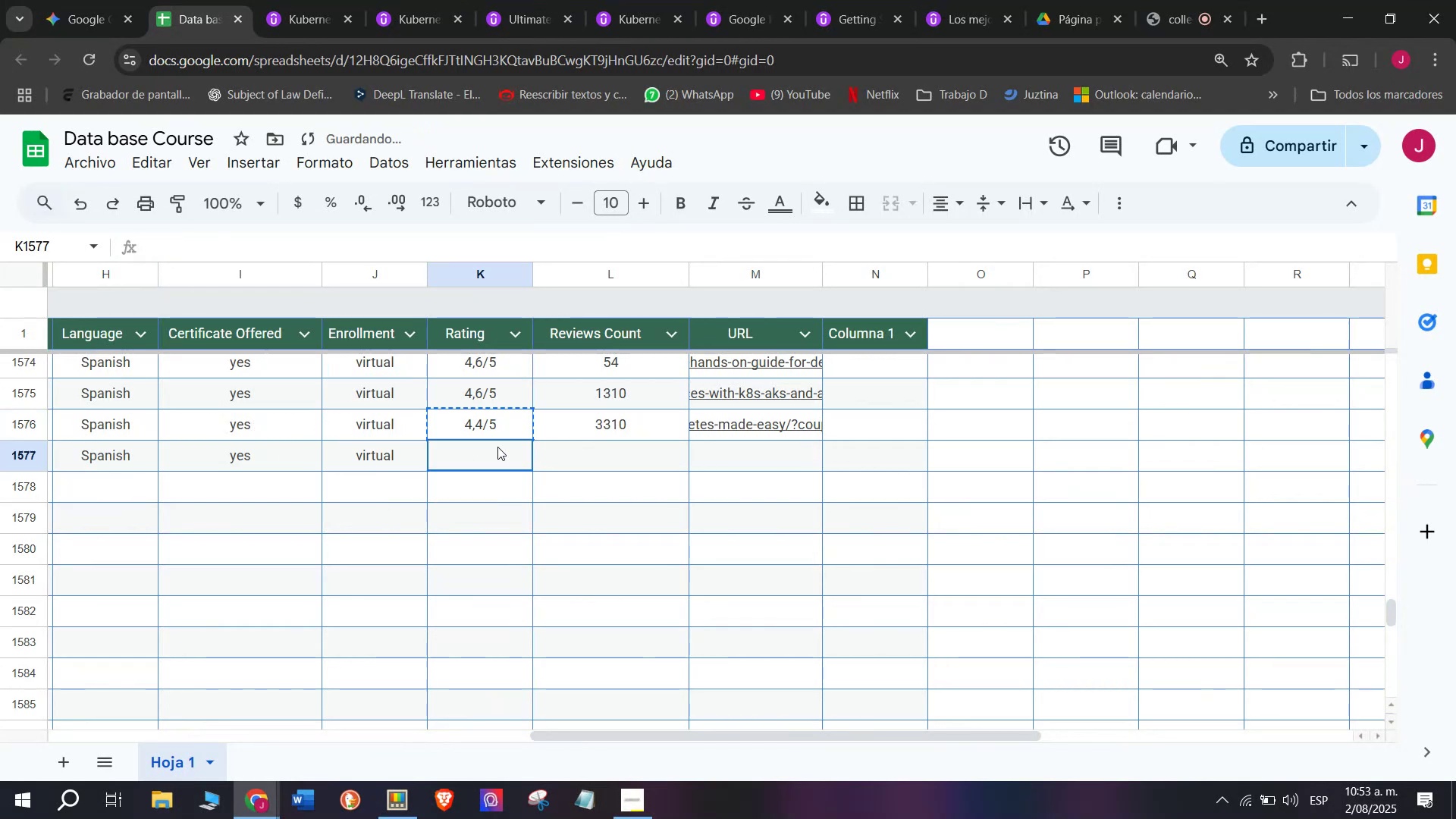 
key(Control+C)
 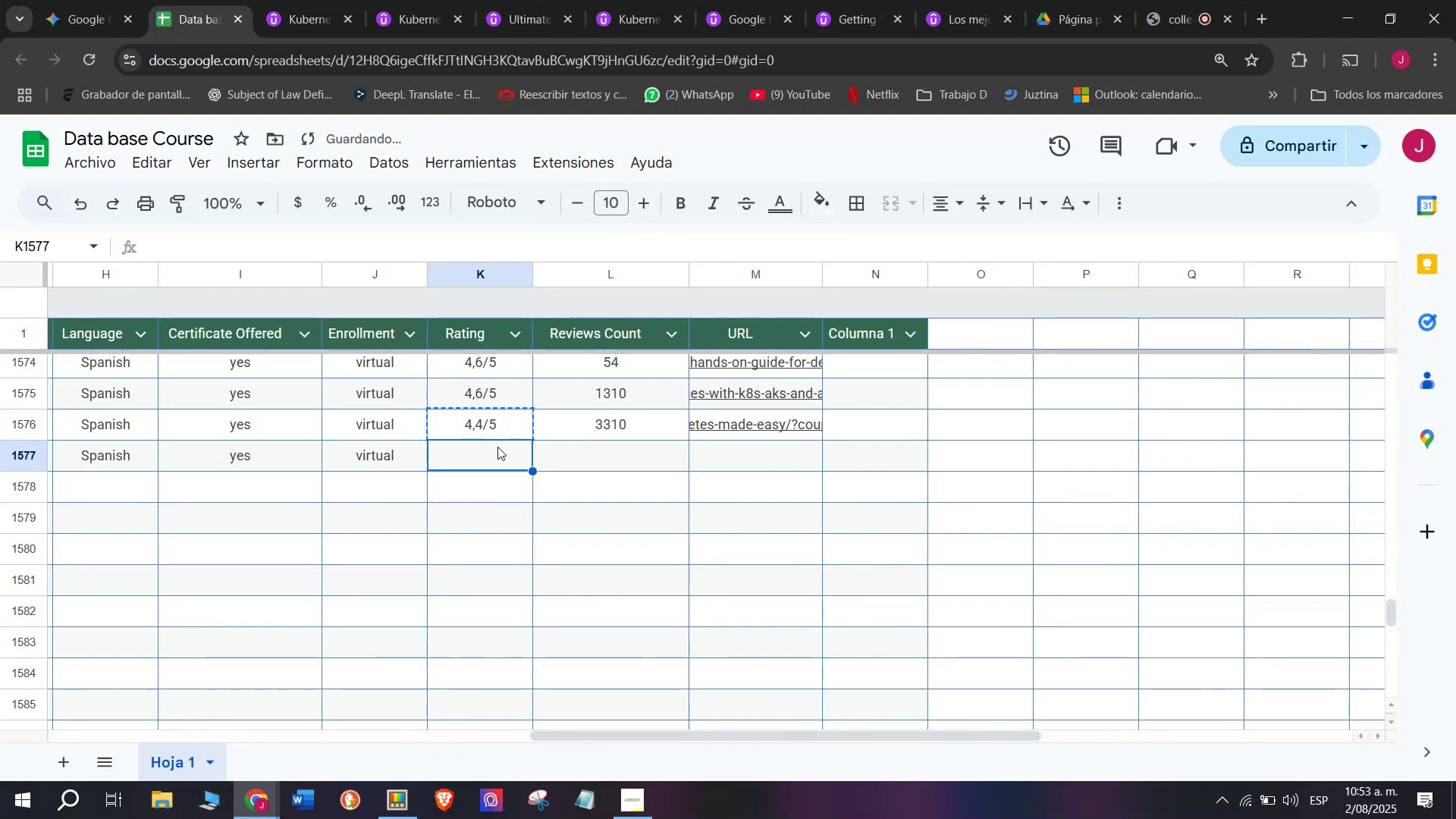 
double_click([497, 447])
 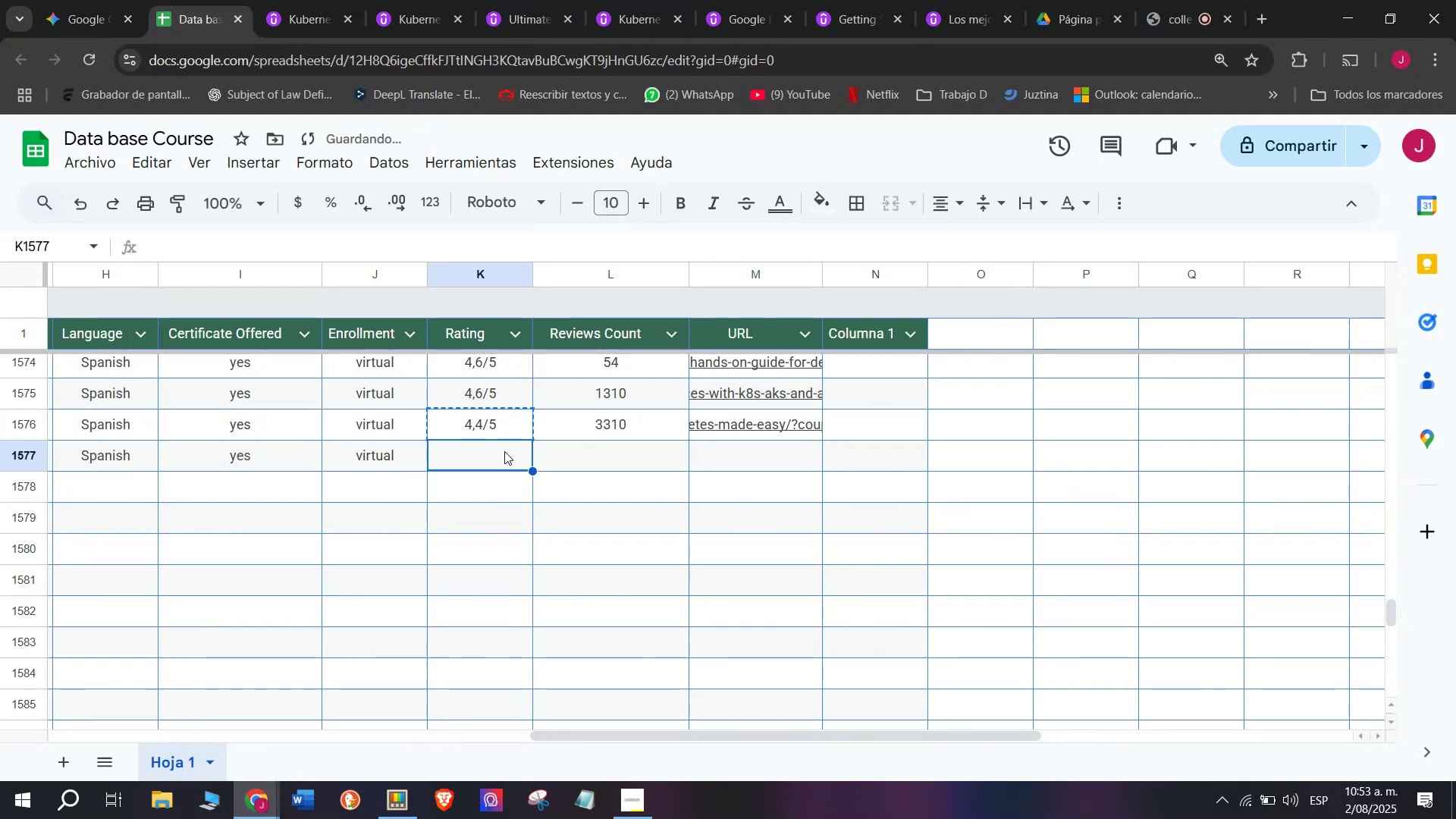 
key(Control+ControlLeft)
 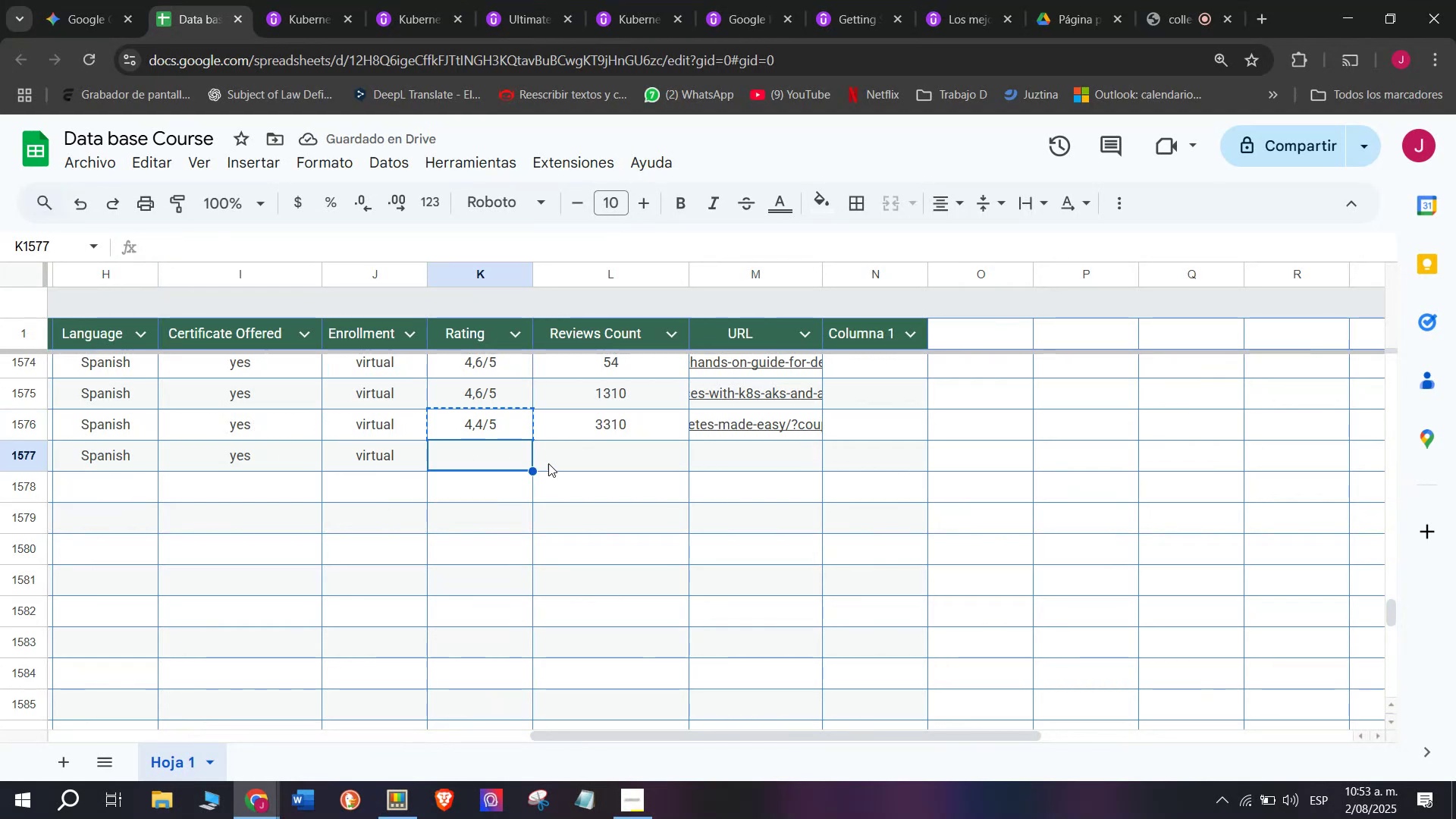 
key(Z)
 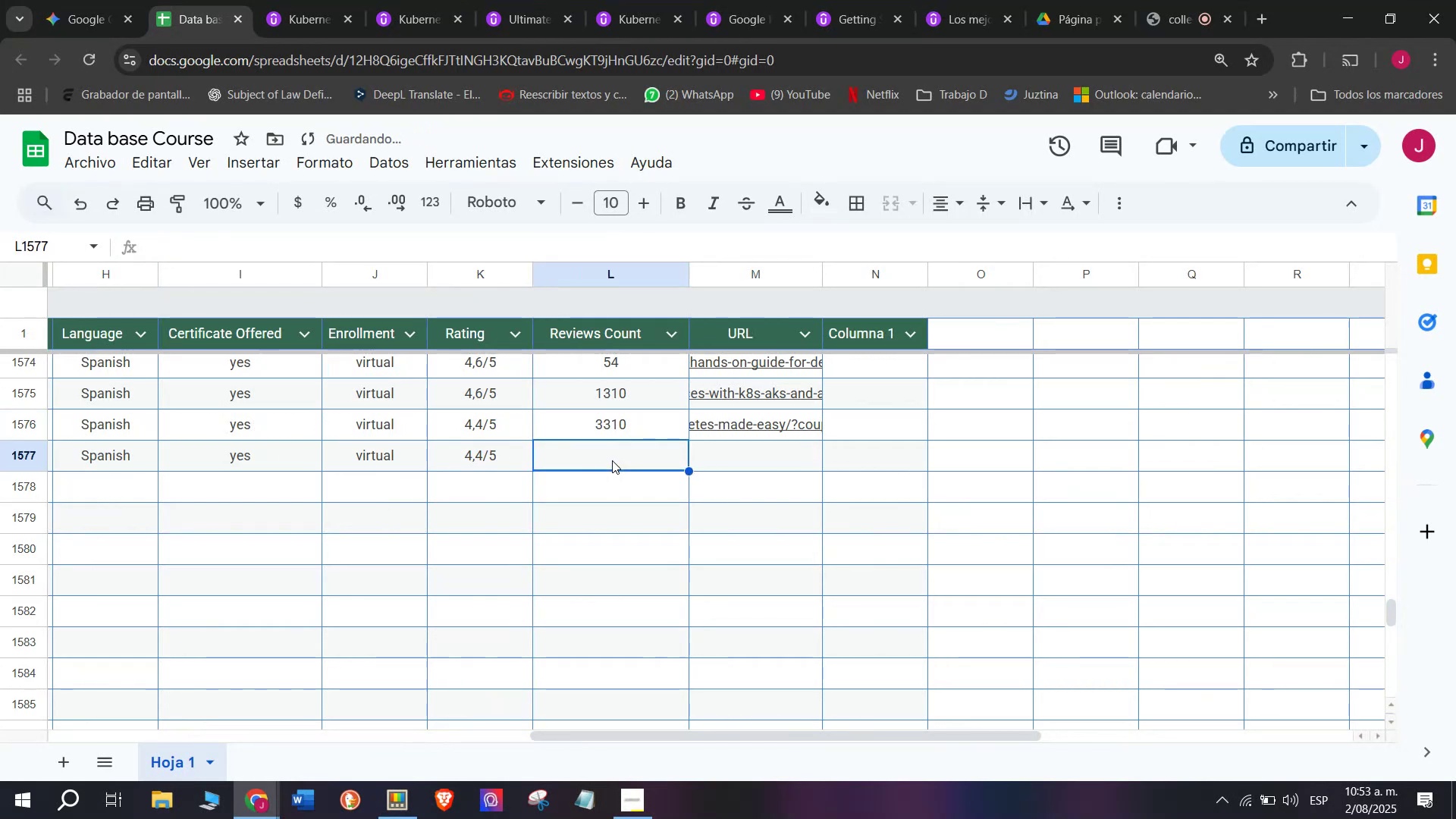 
key(Control+V)
 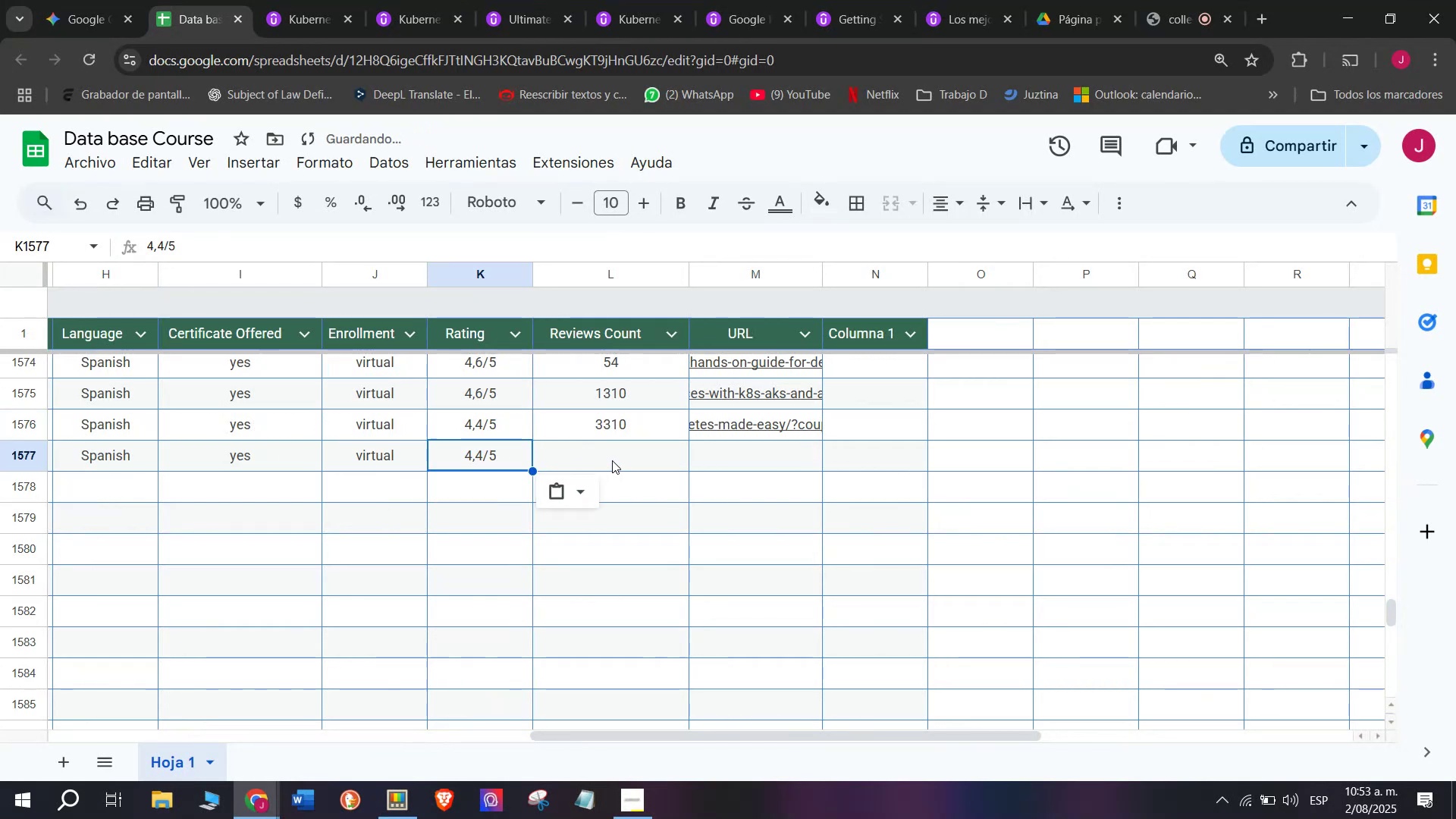 
left_click([612, 460])
 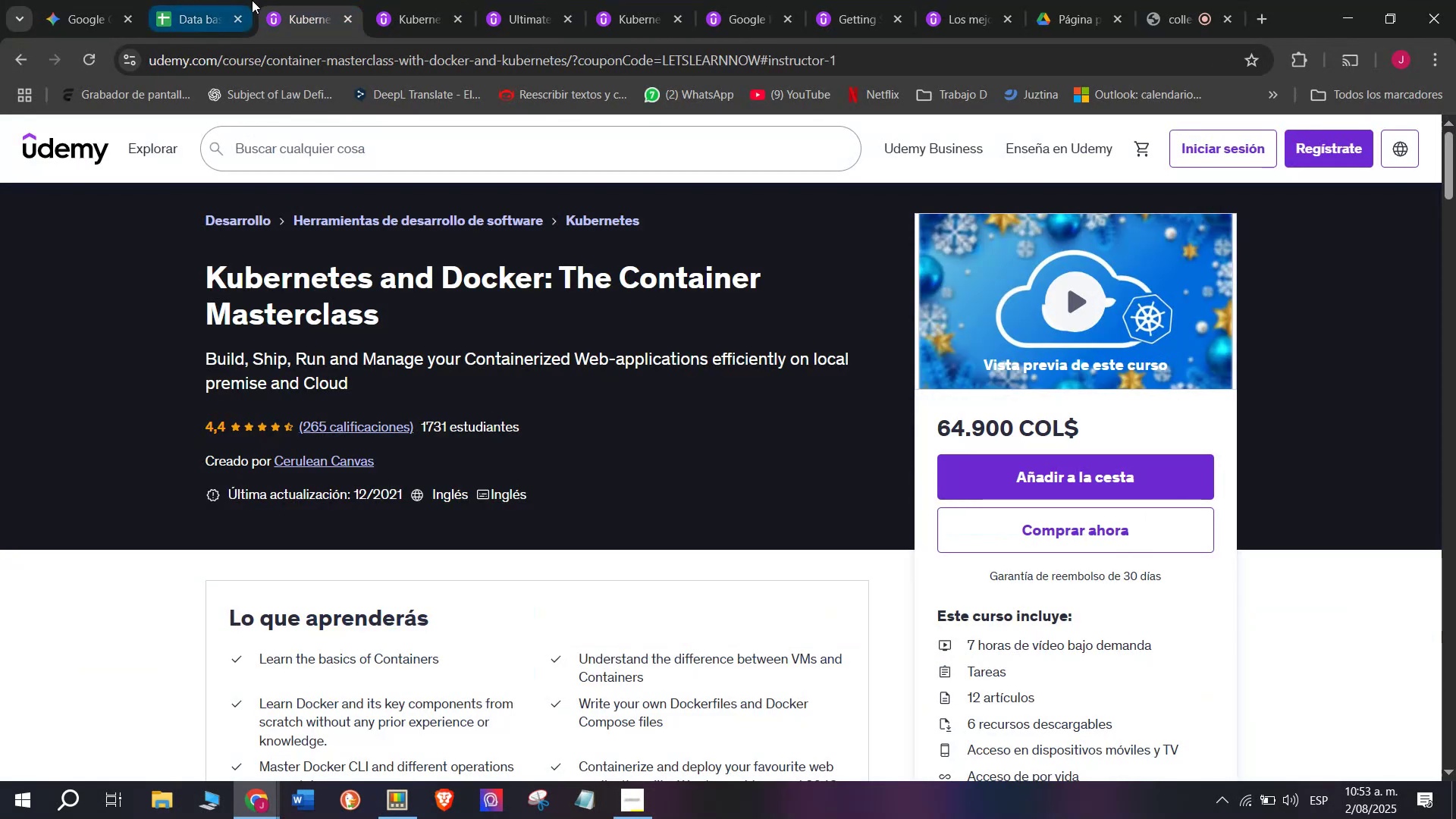 
left_click([249, 0])
 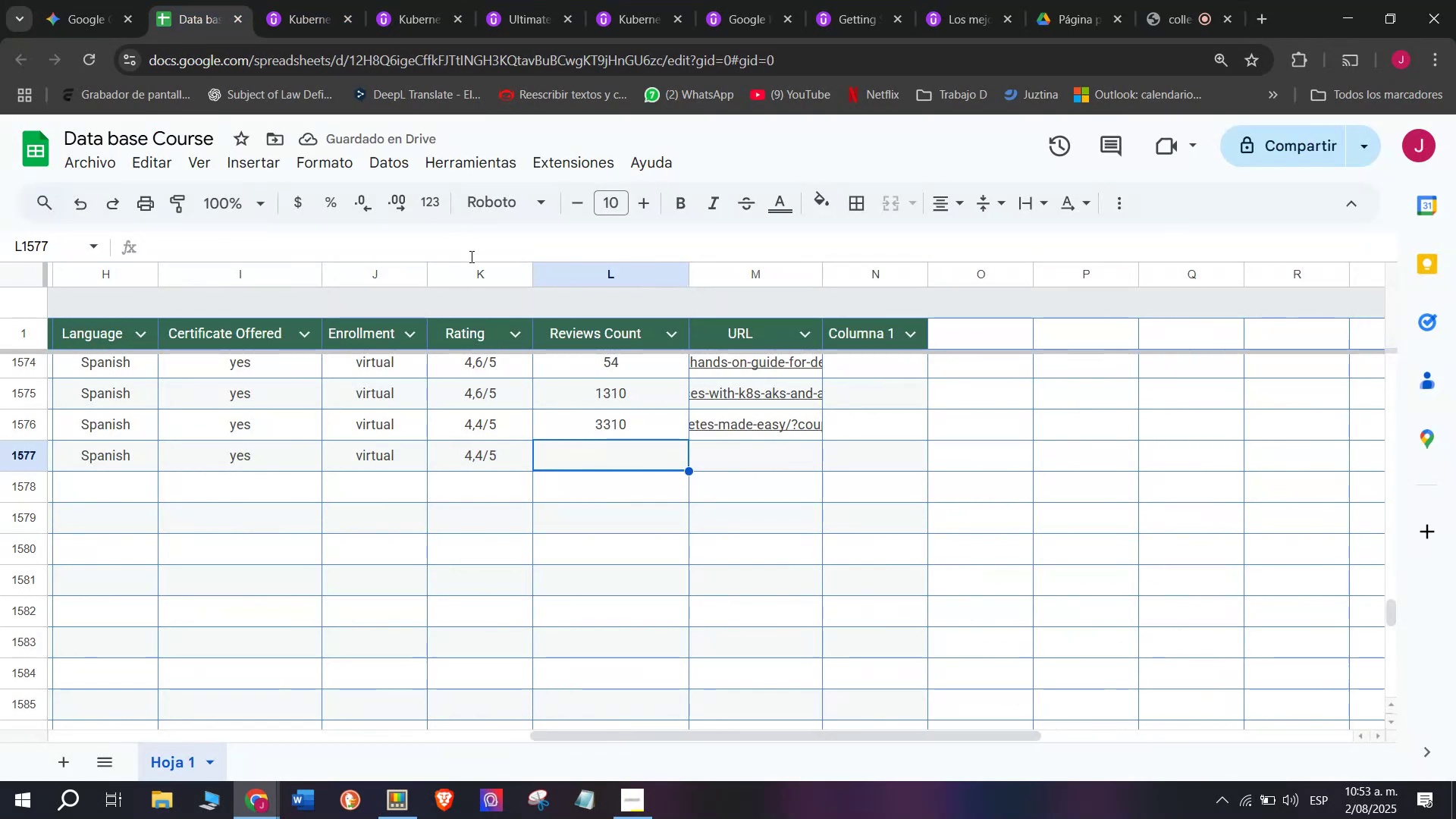 
type(265)
 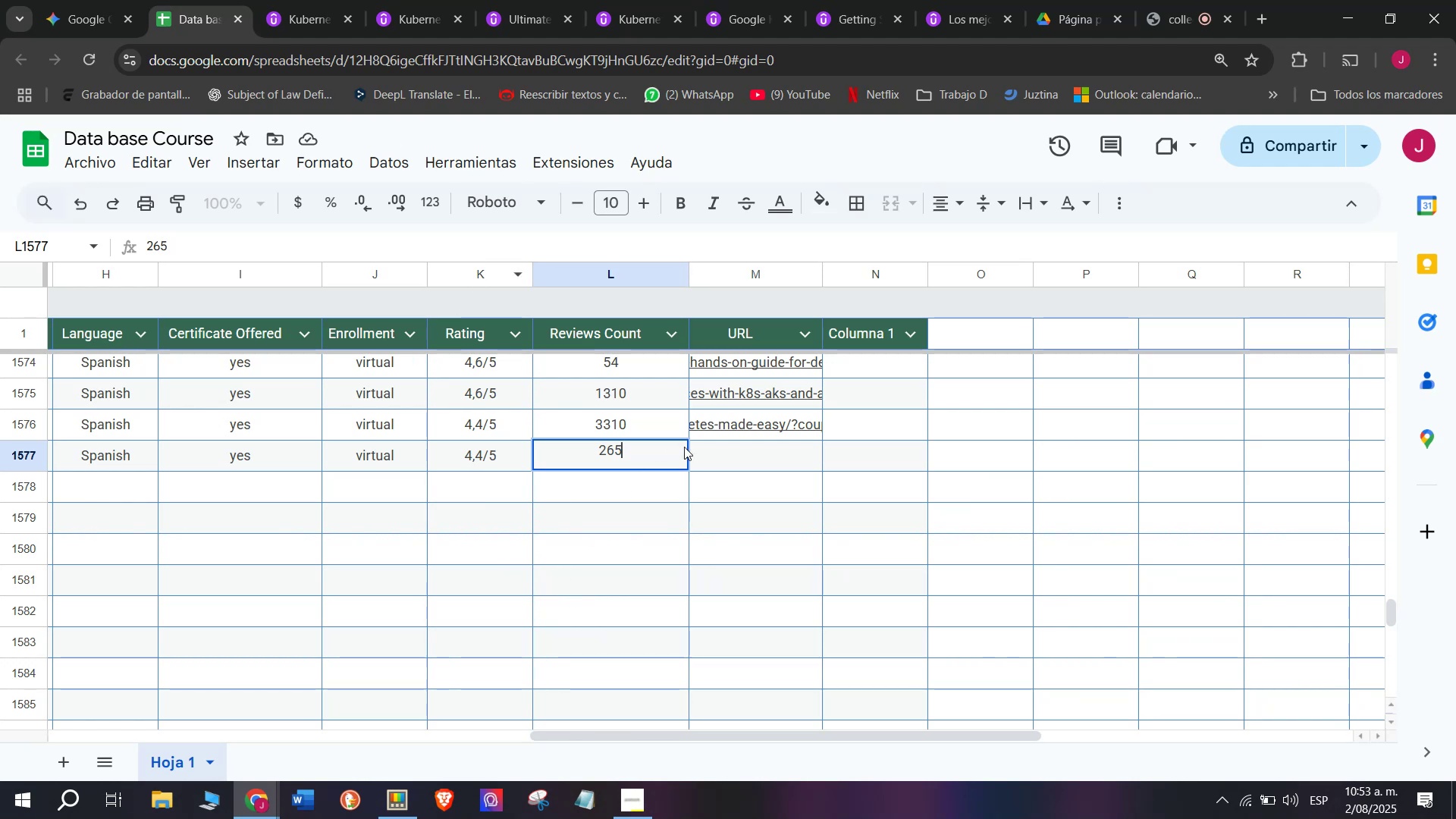 
left_click([314, 0])
 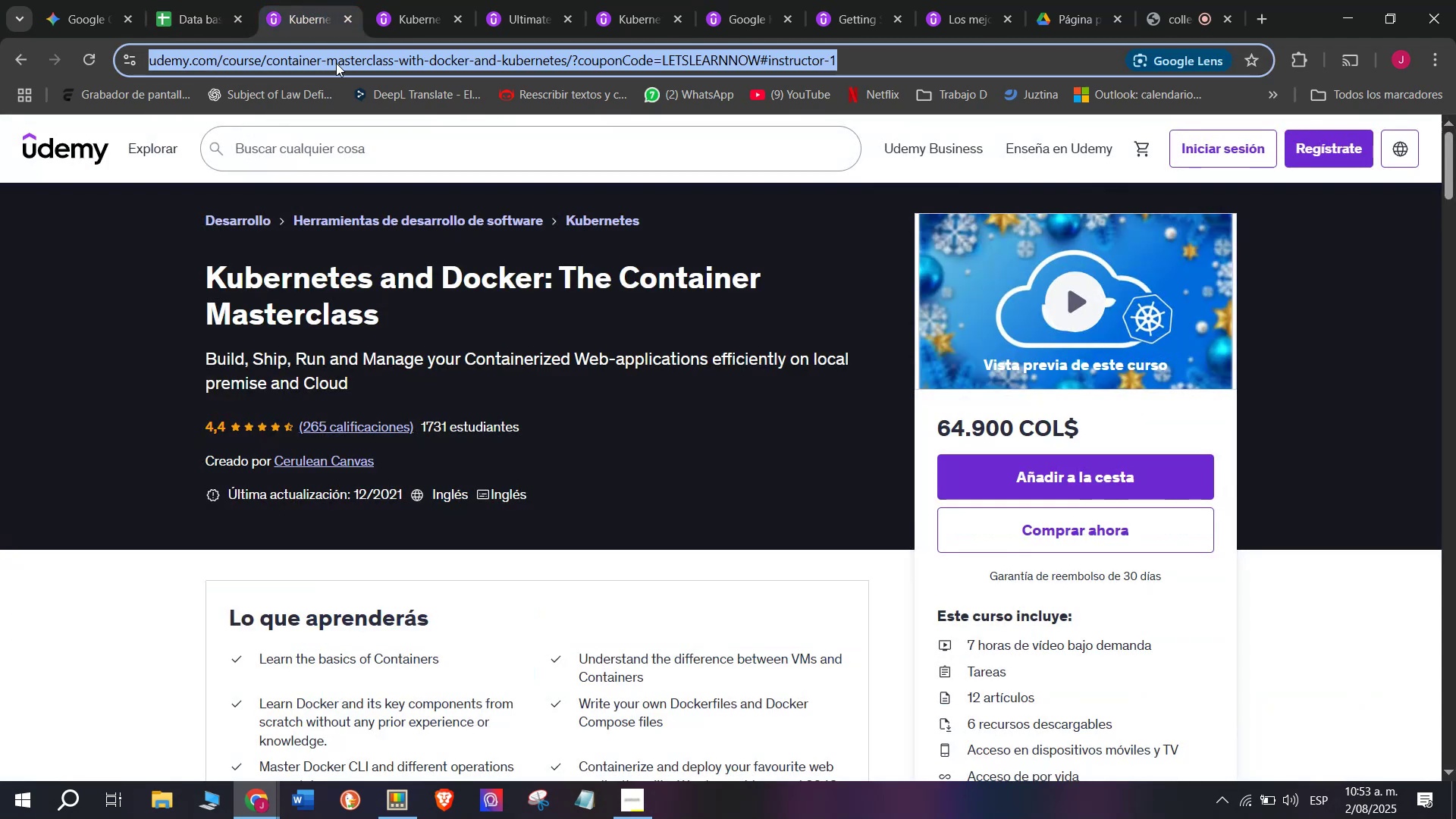 
triple_click([336, 63])
 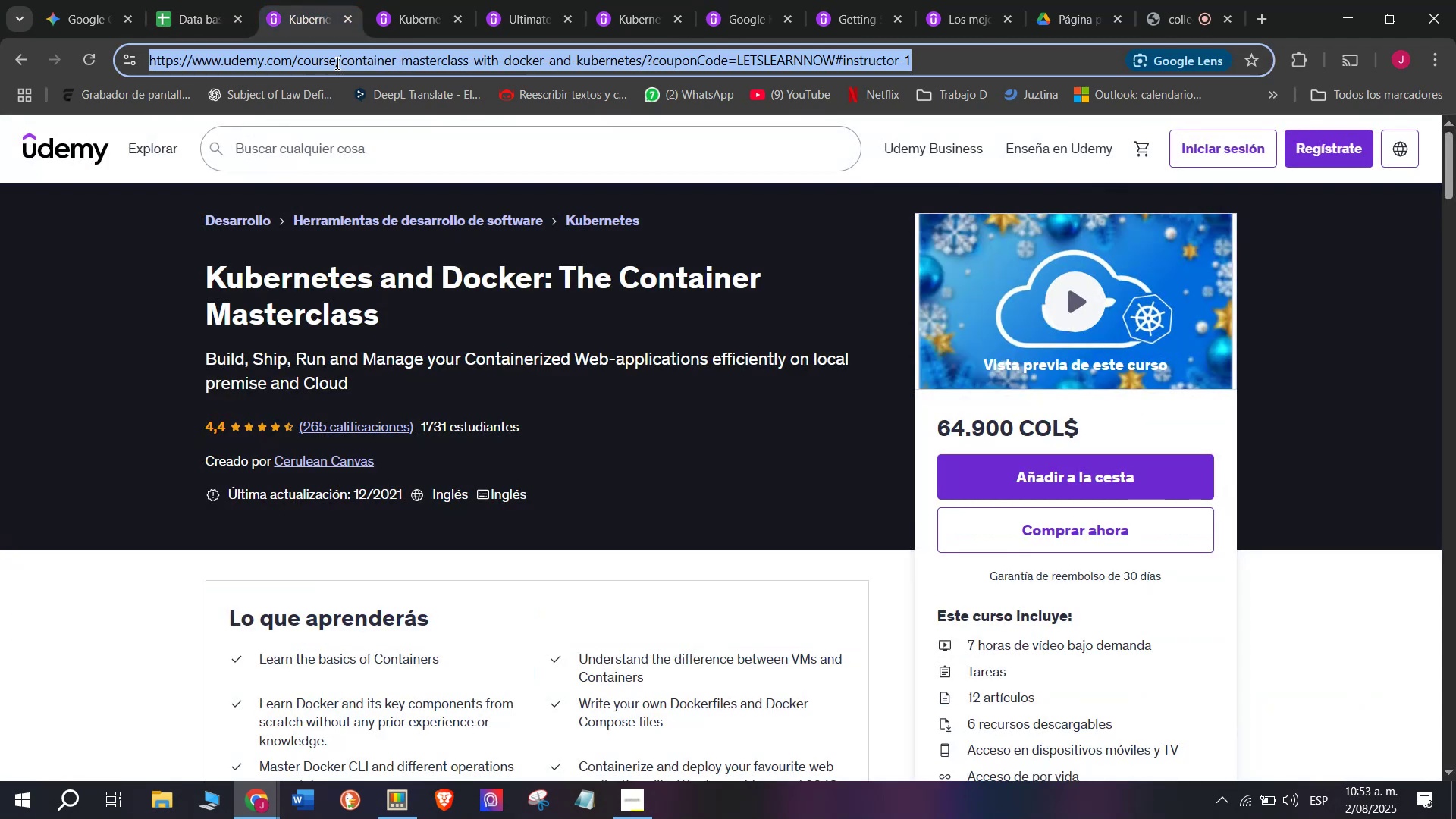 
triple_click([336, 63])
 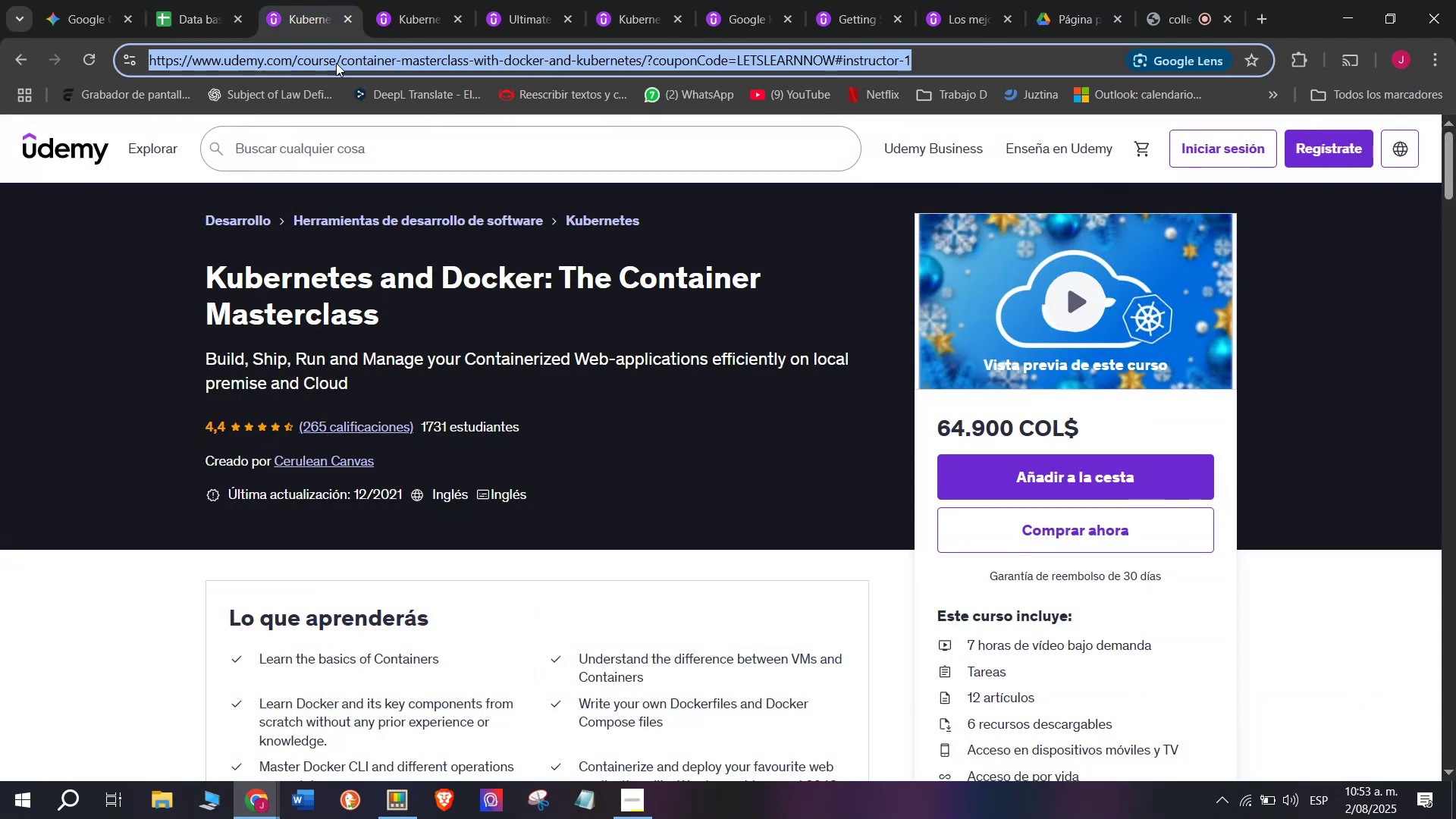 
key(Break)
 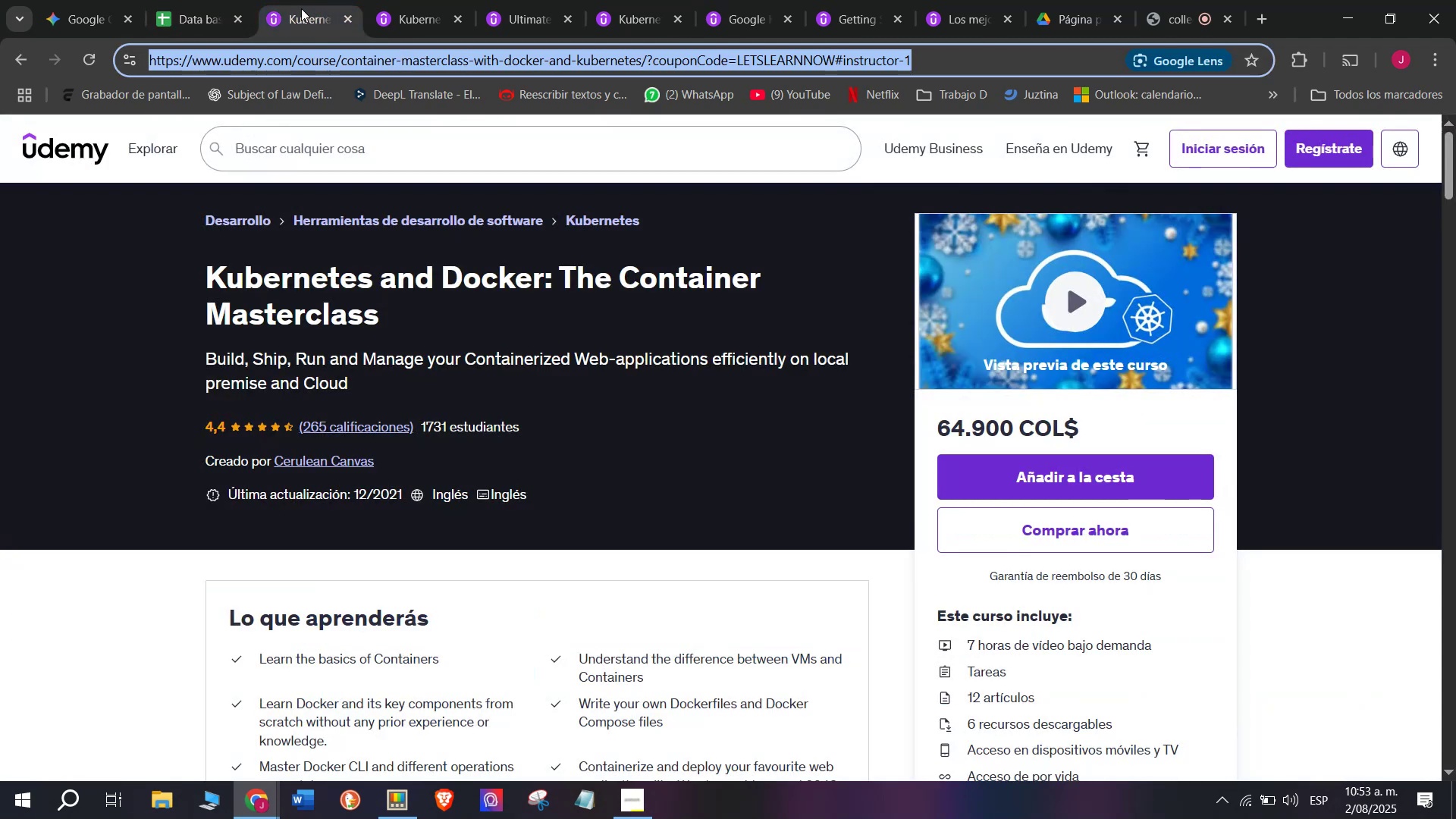 
key(Control+ControlLeft)
 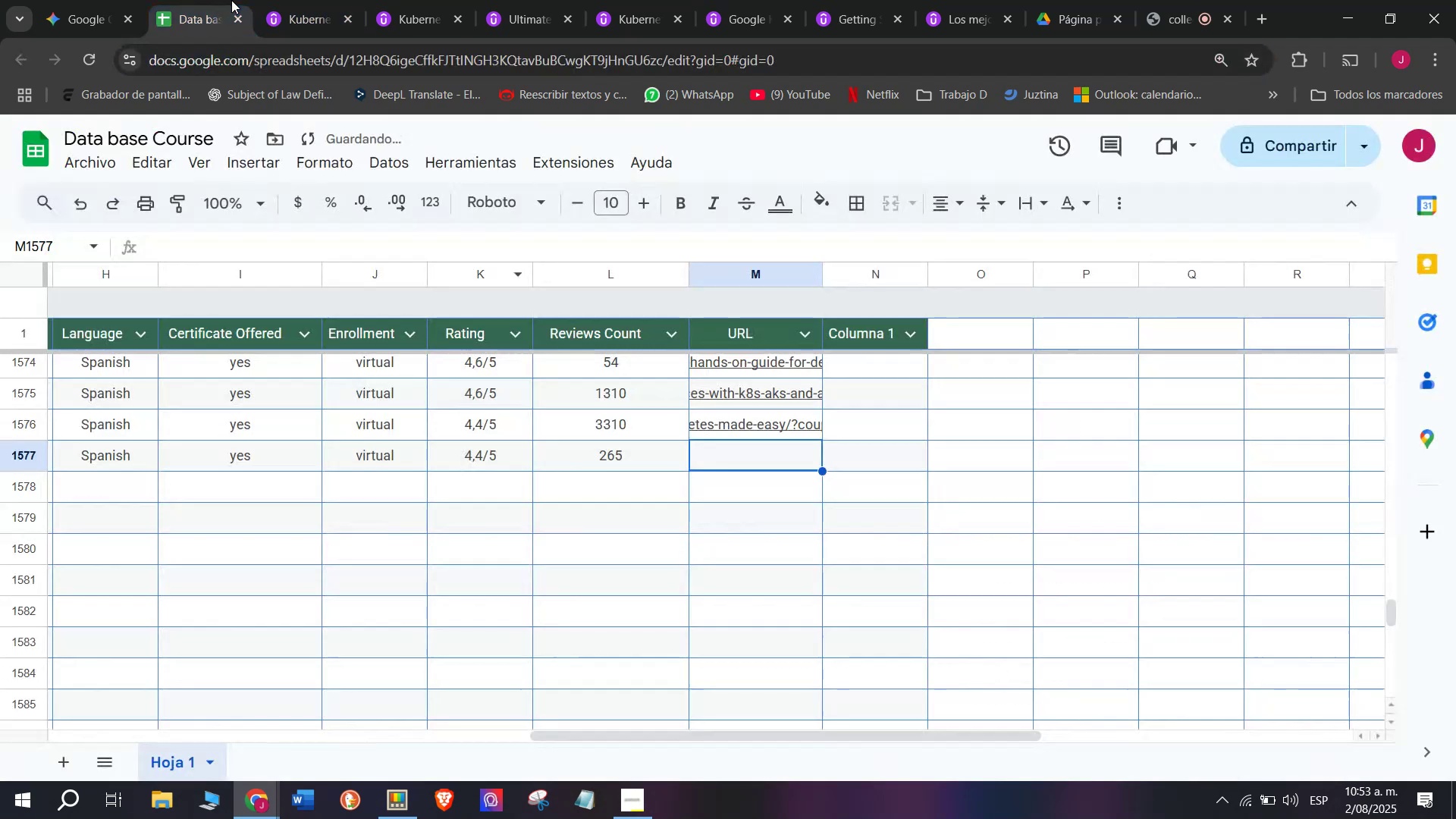 
key(Control+C)
 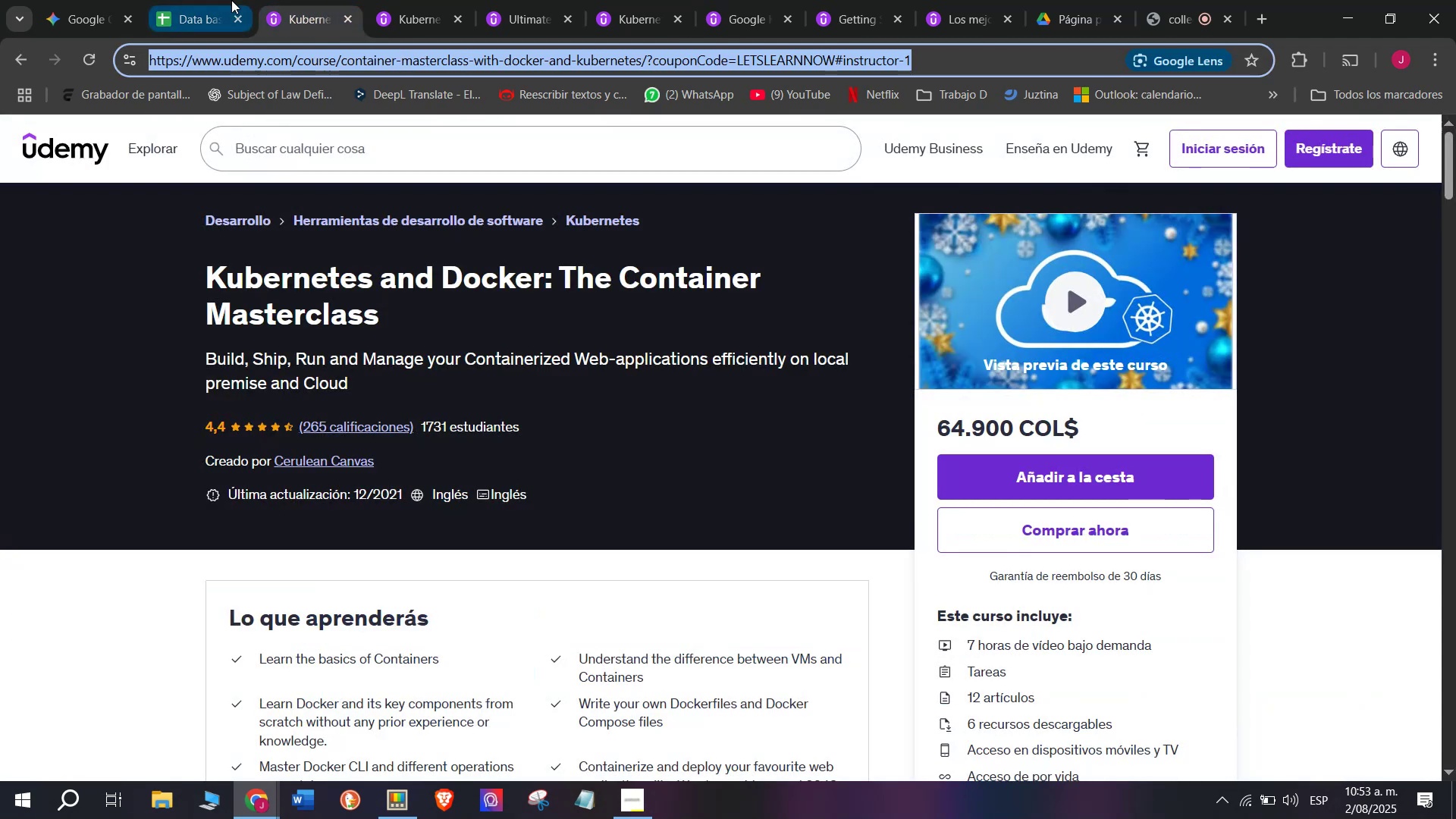 
left_click([231, 0])
 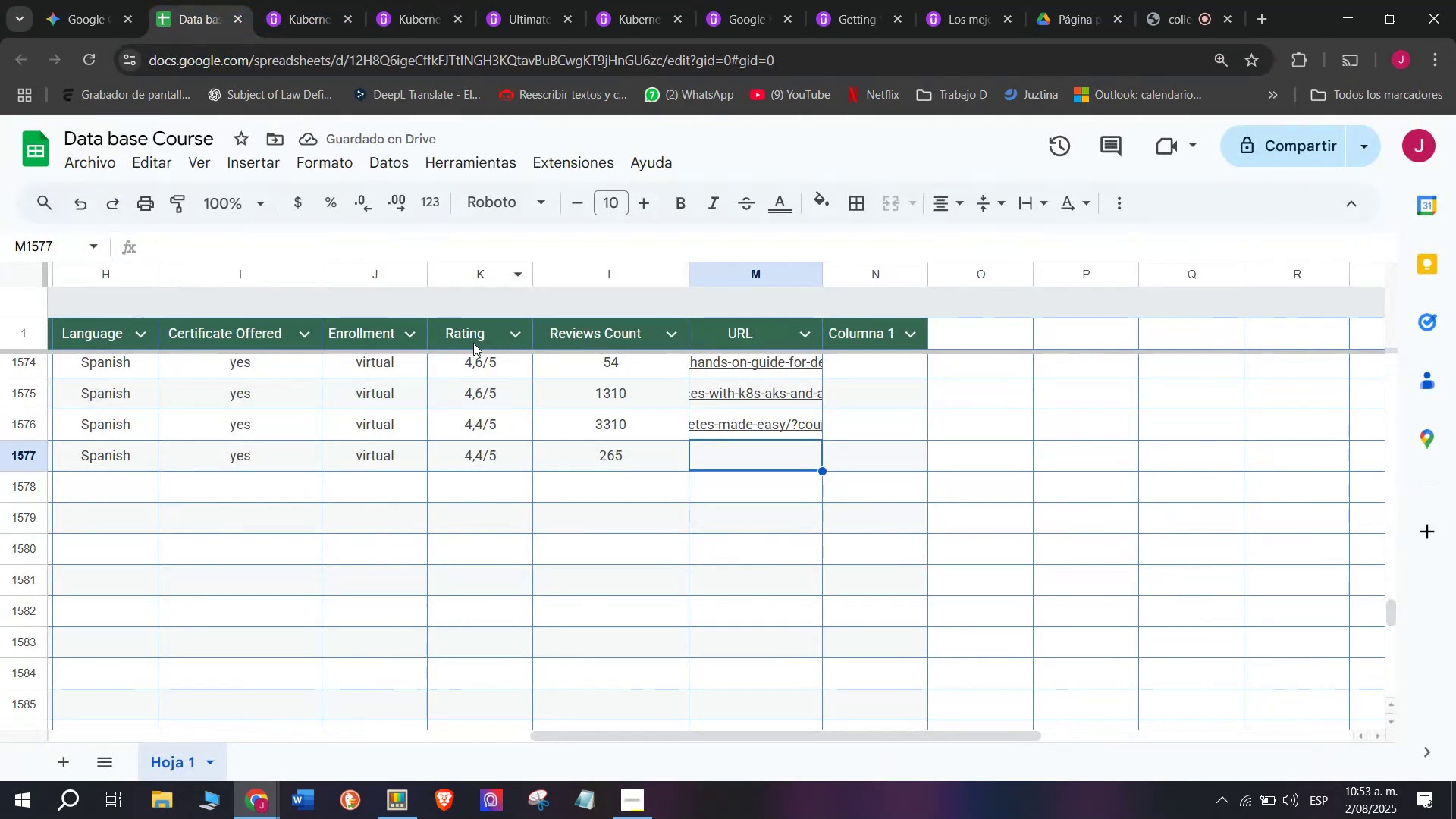 
key(Z)
 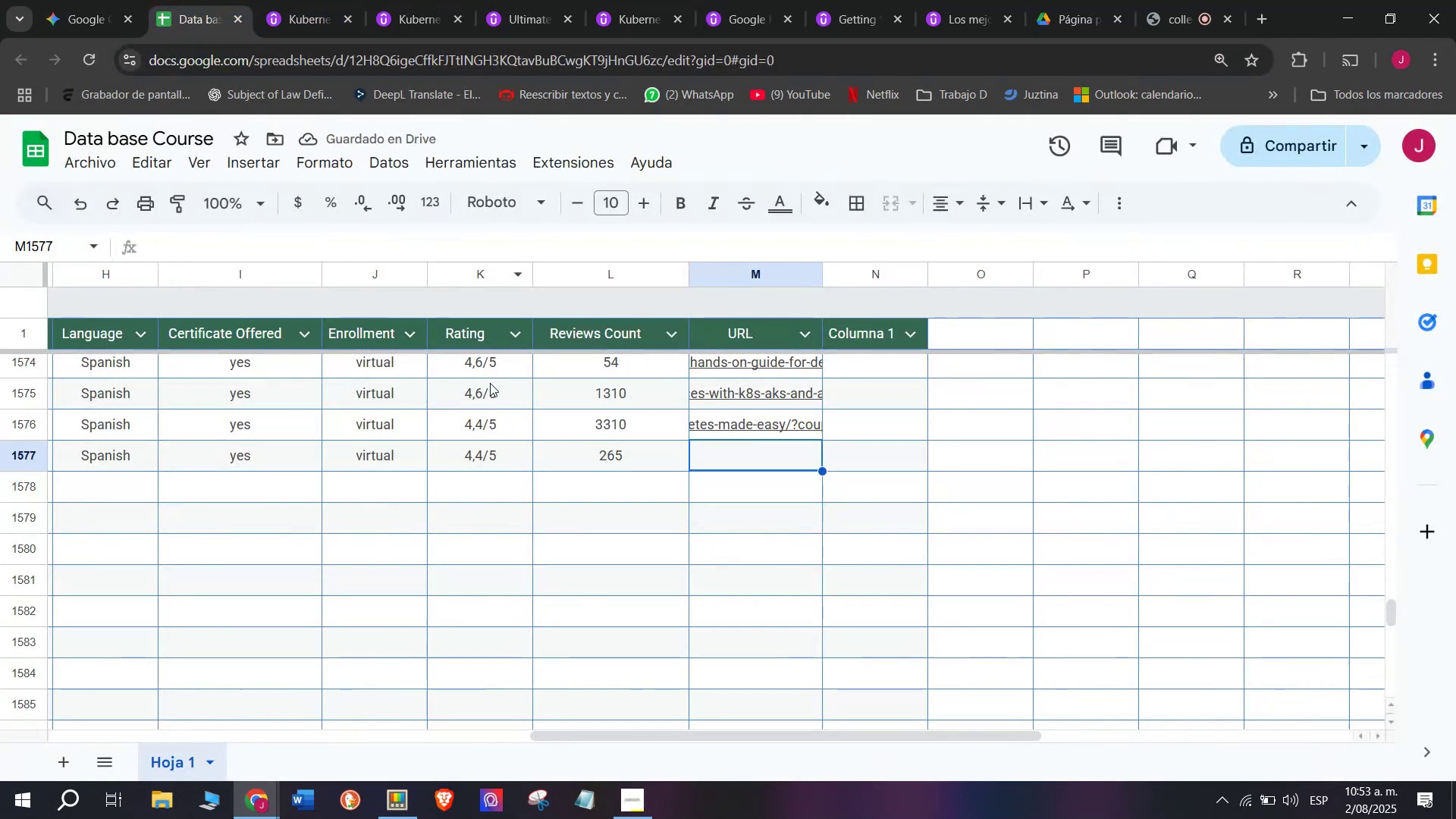 
key(Control+ControlLeft)
 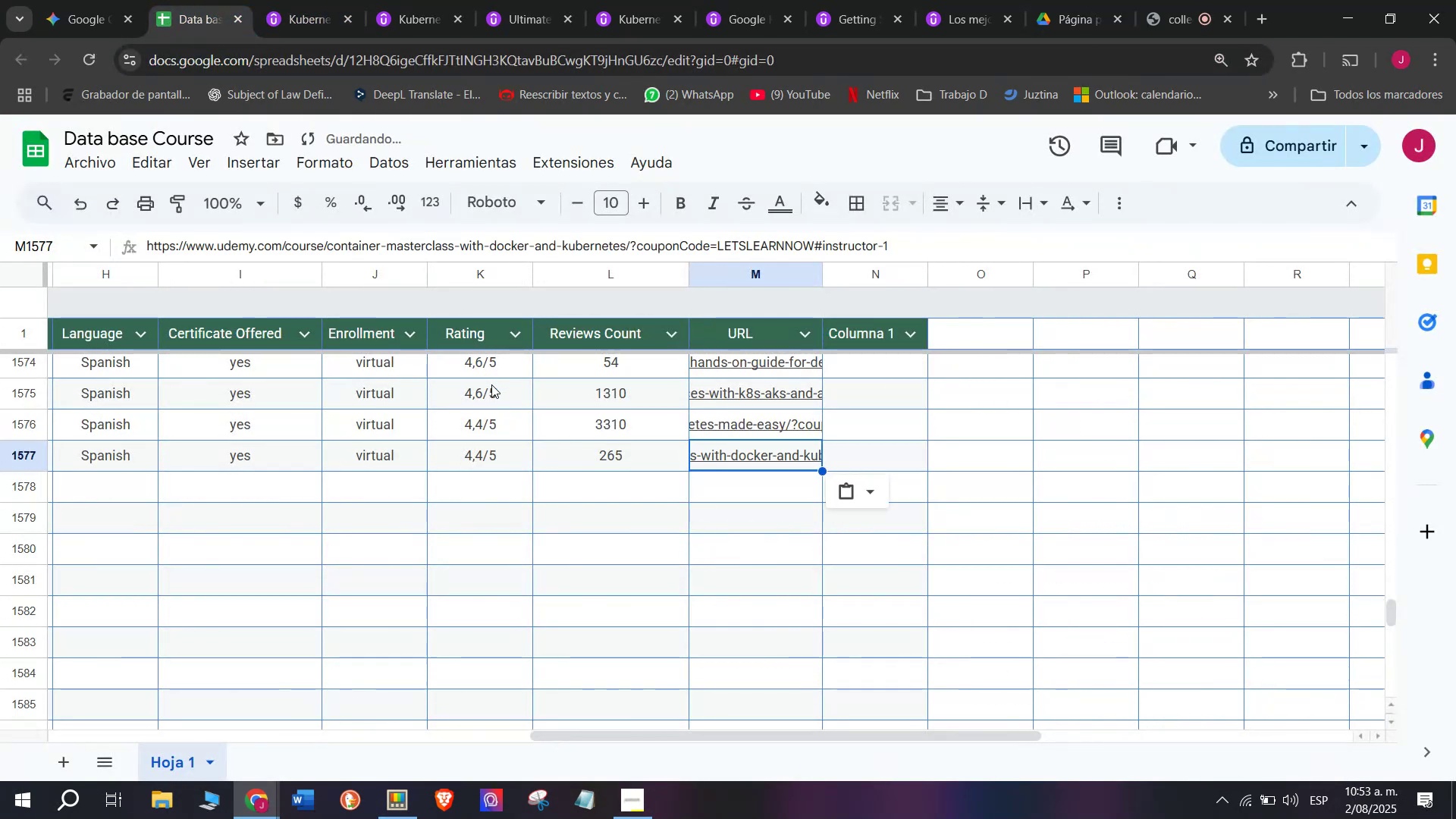 
key(Control+V)
 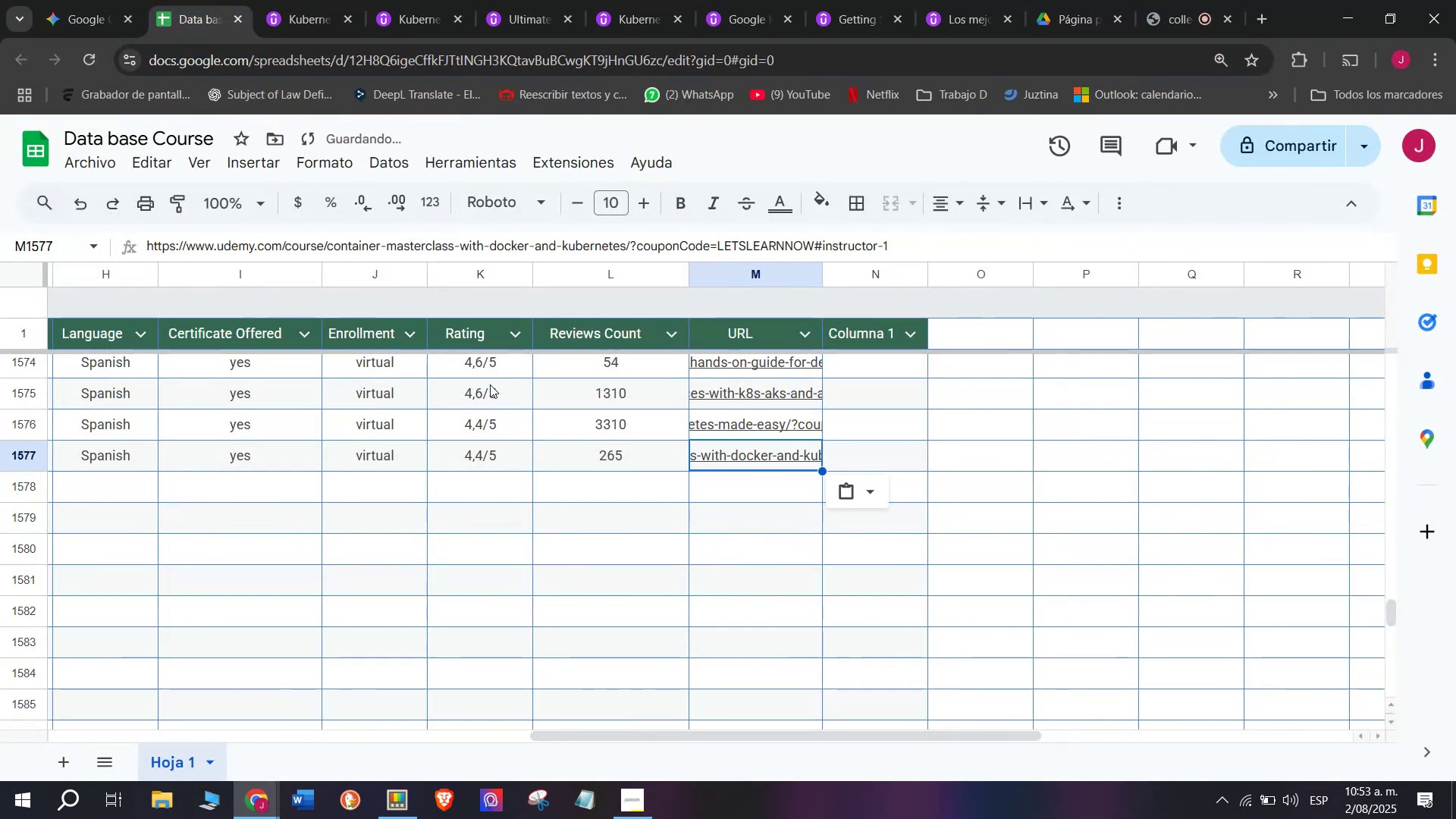 
scroll: coordinate [223, 498], scroll_direction: up, amount: 7.0
 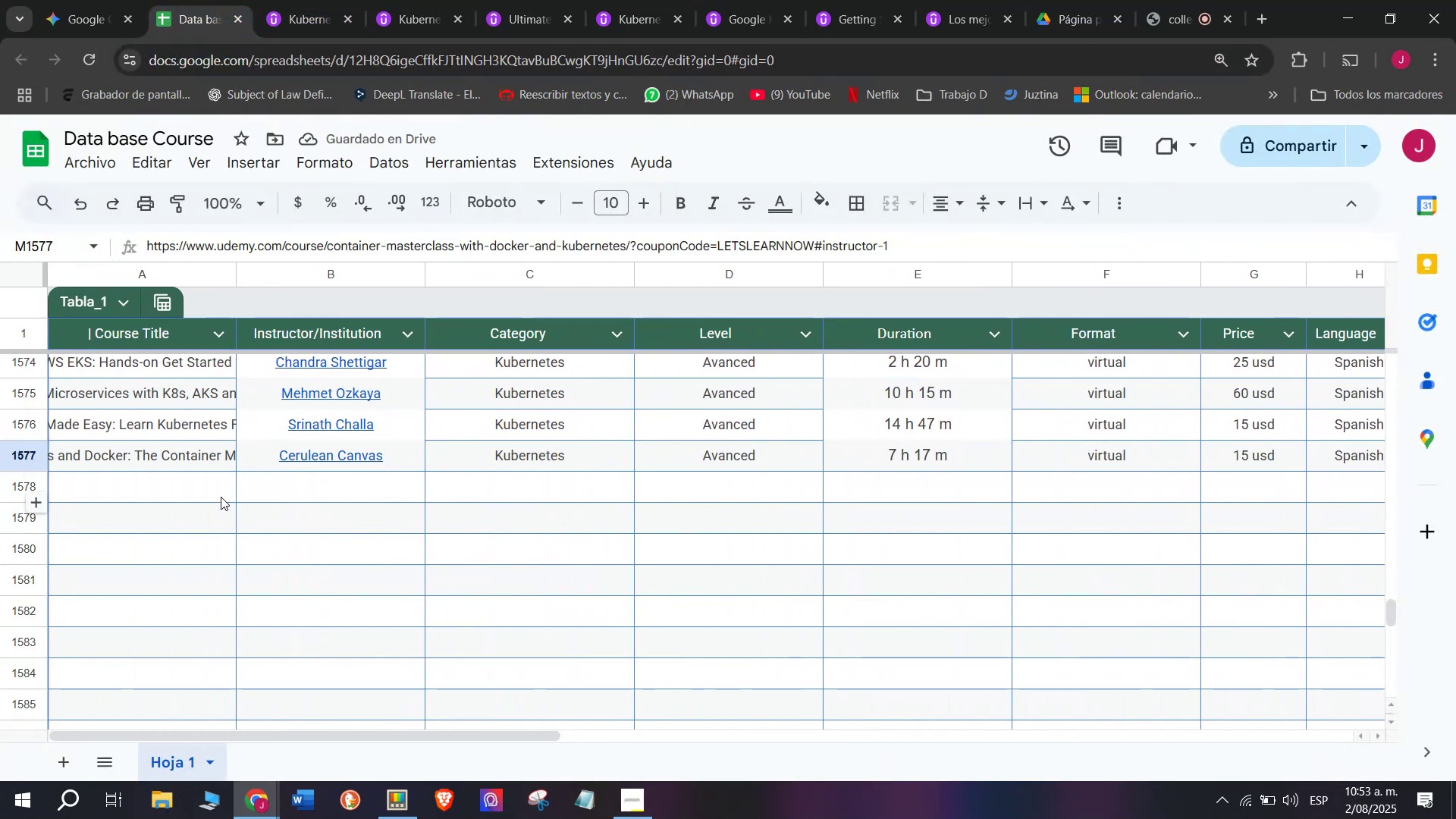 
left_click([221, 495])
 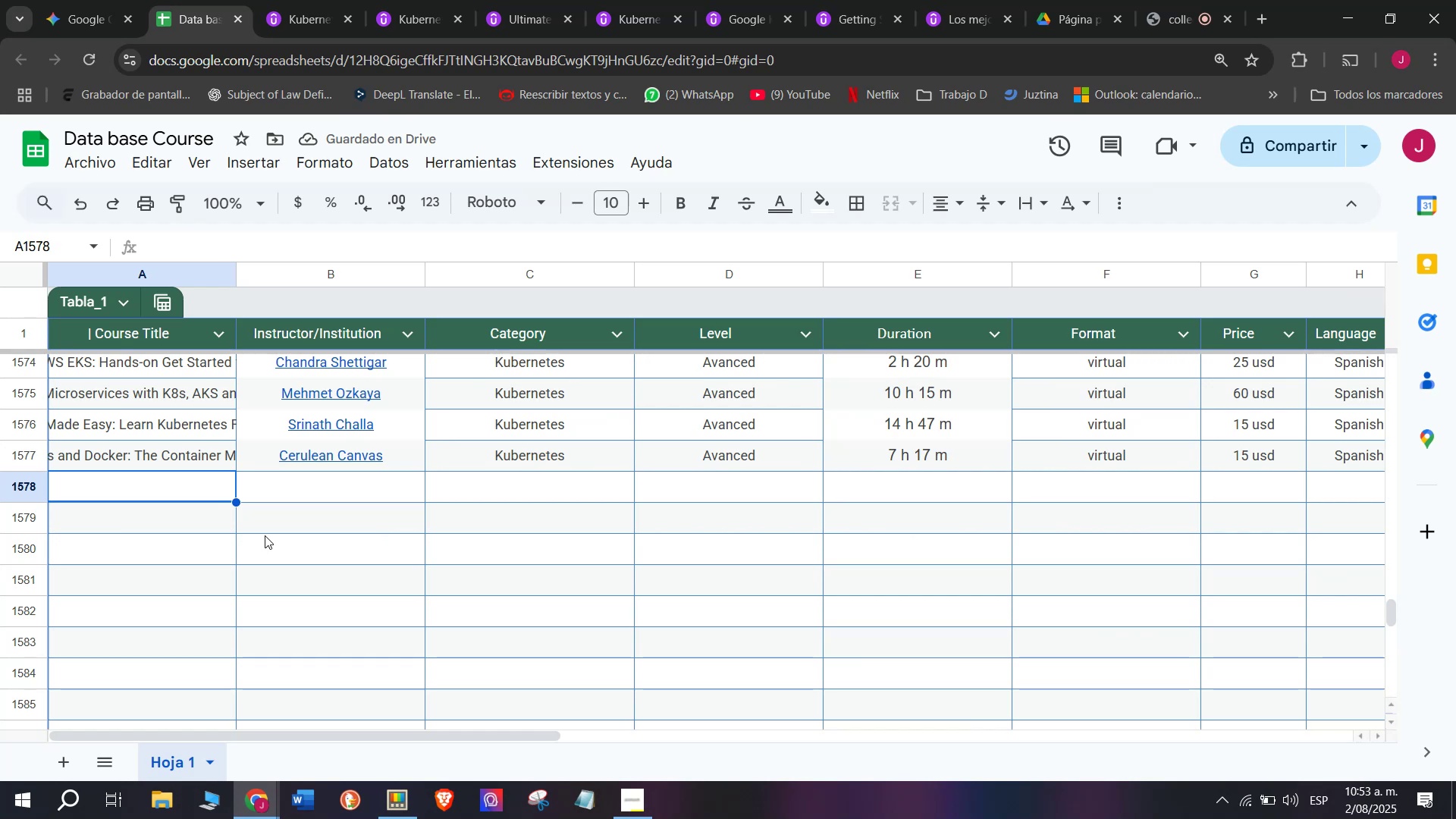 
left_click([287, 0])
 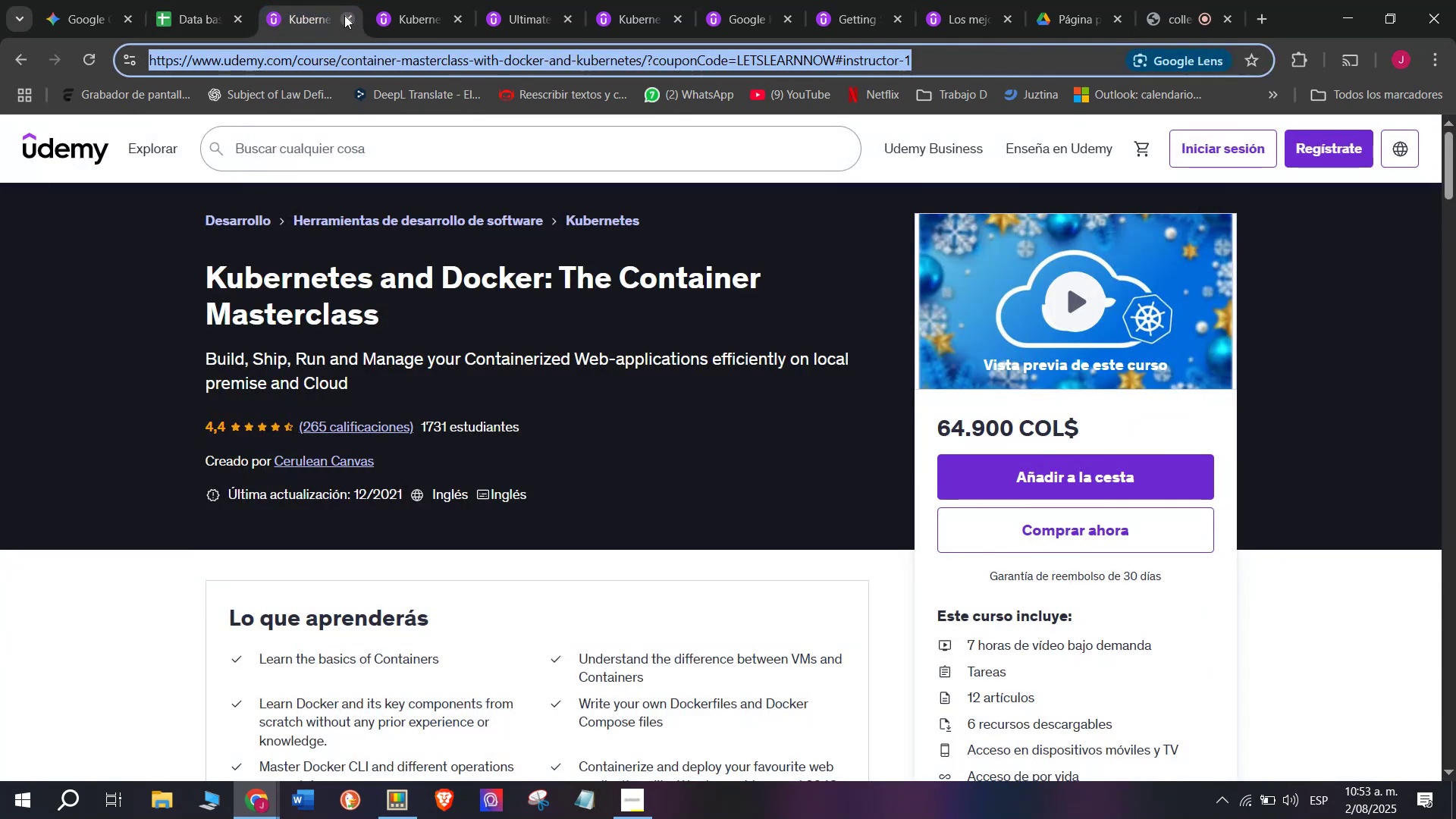 
left_click([344, 15])
 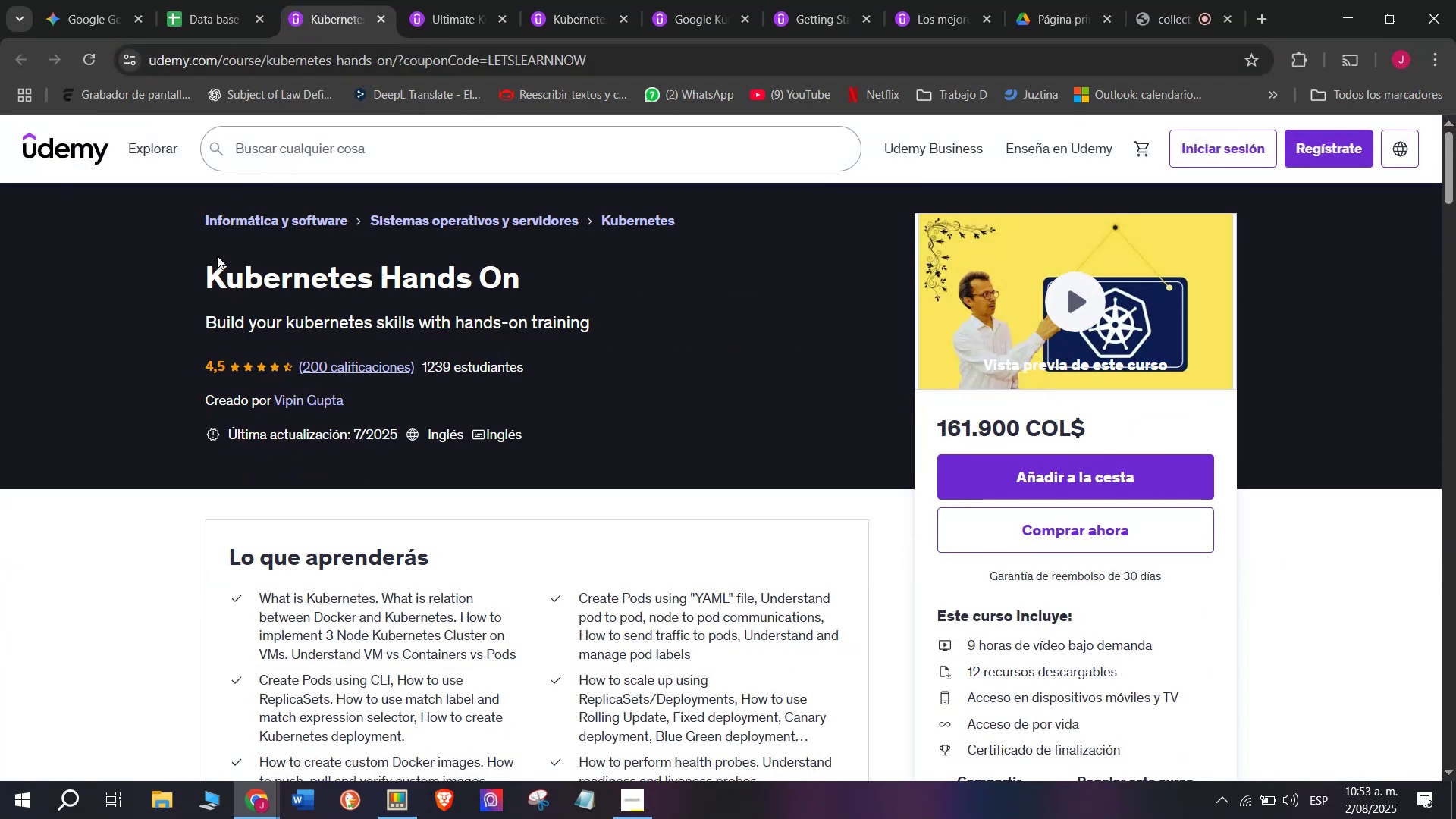 
left_click_drag(start_coordinate=[202, 263], to_coordinate=[536, 259])
 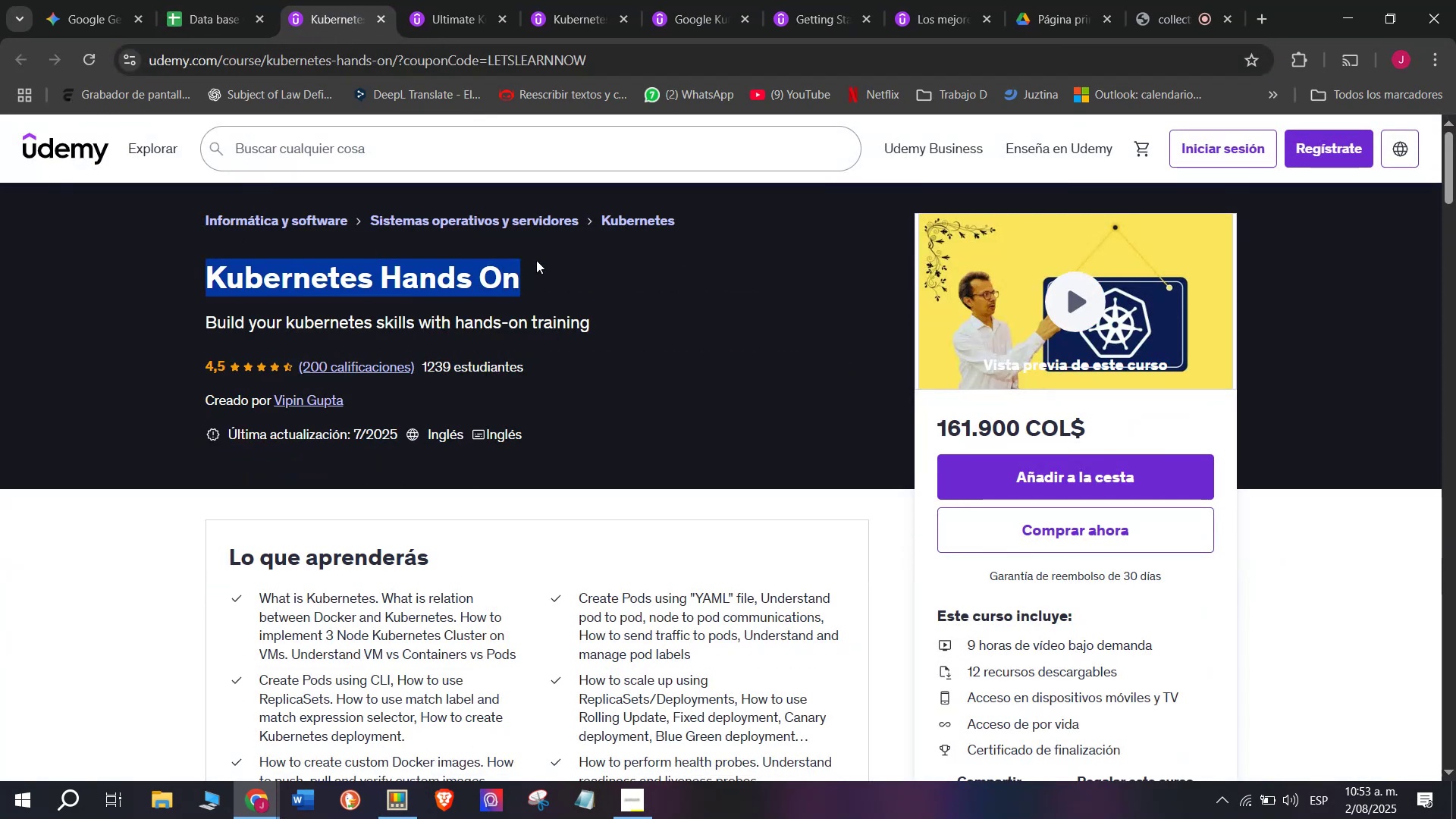 
key(Control+ControlLeft)
 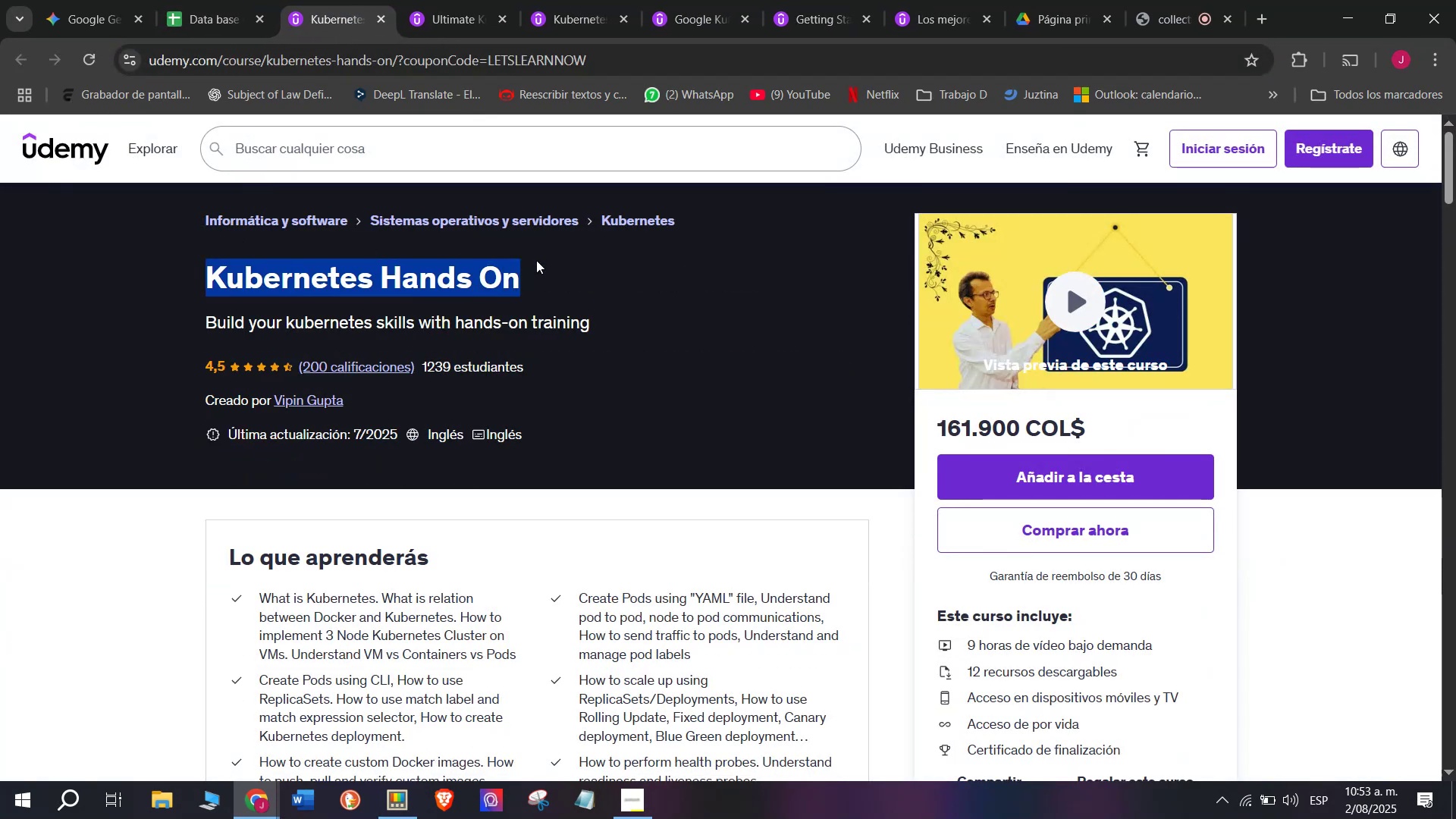 
key(Break)
 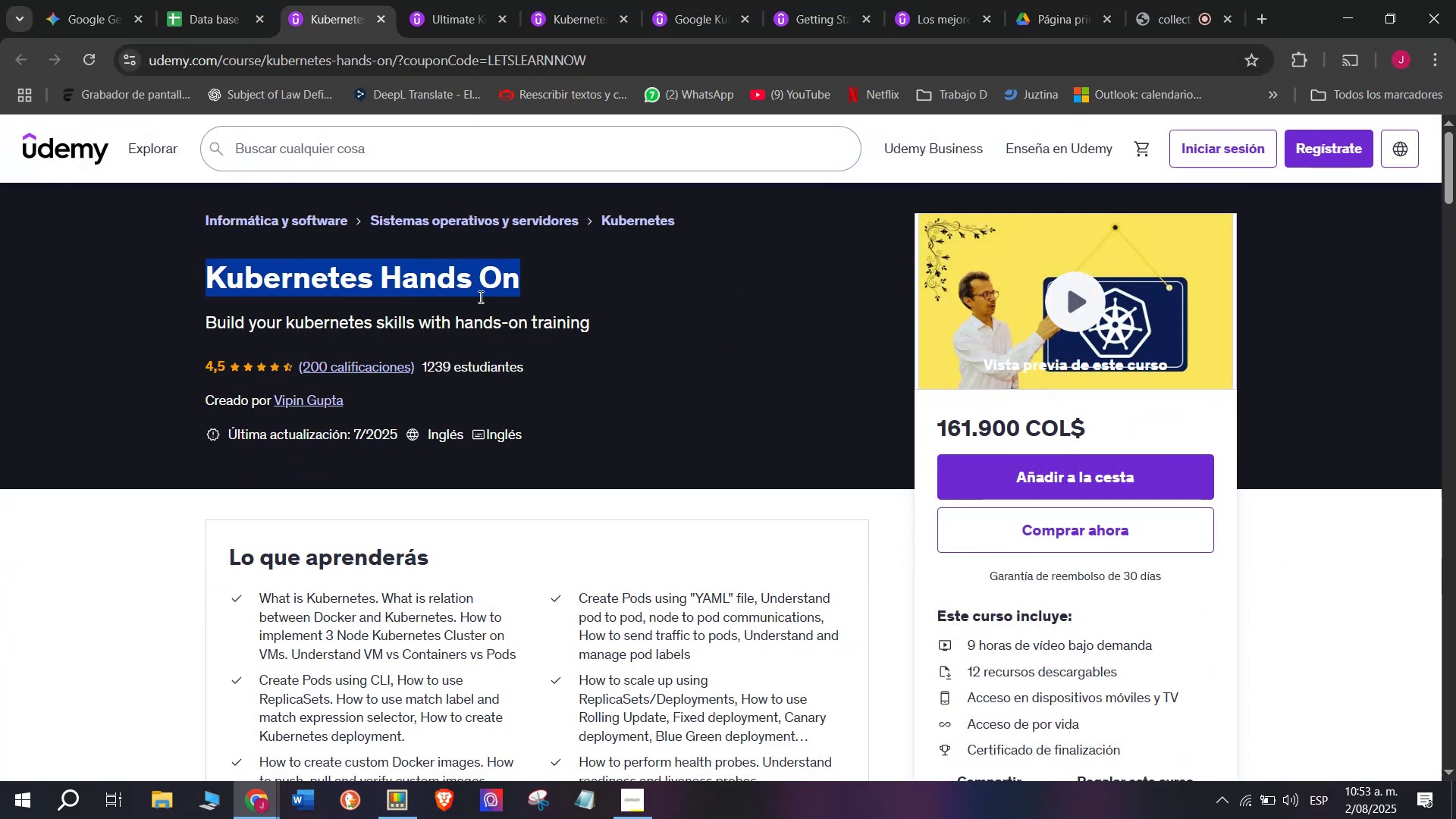 
key(Control+C)
 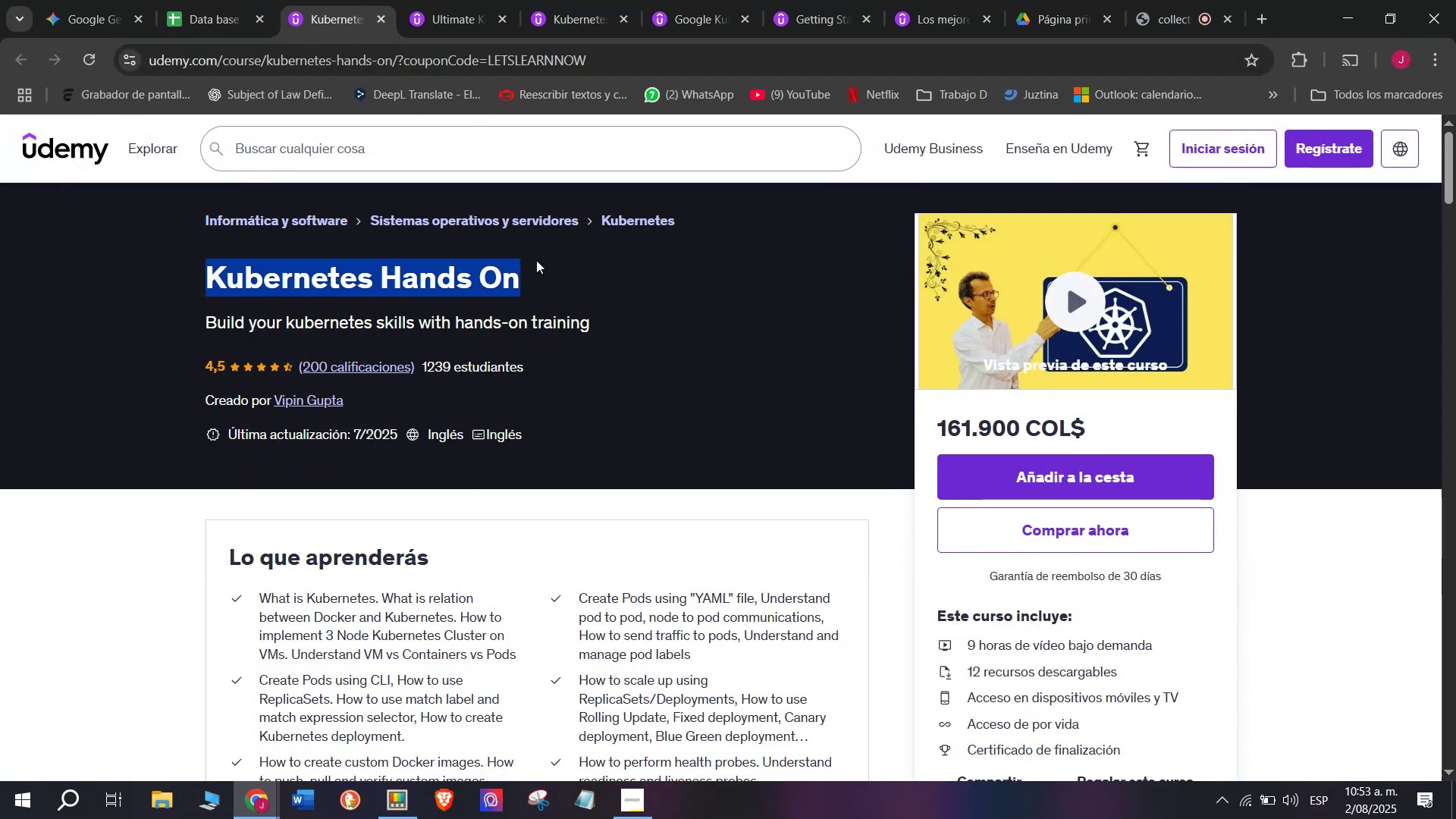 
key(Break)
 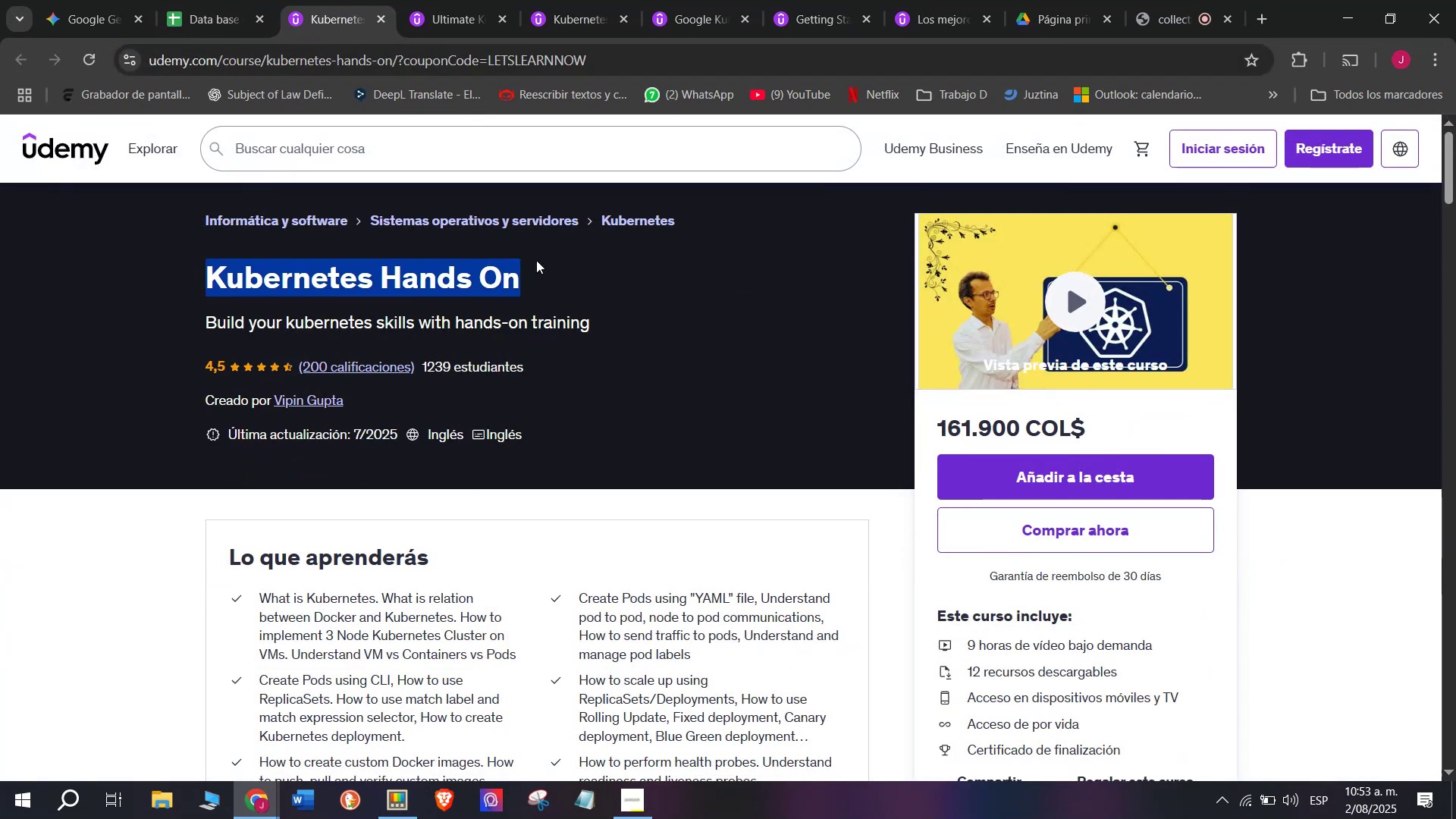 
key(Control+ControlLeft)
 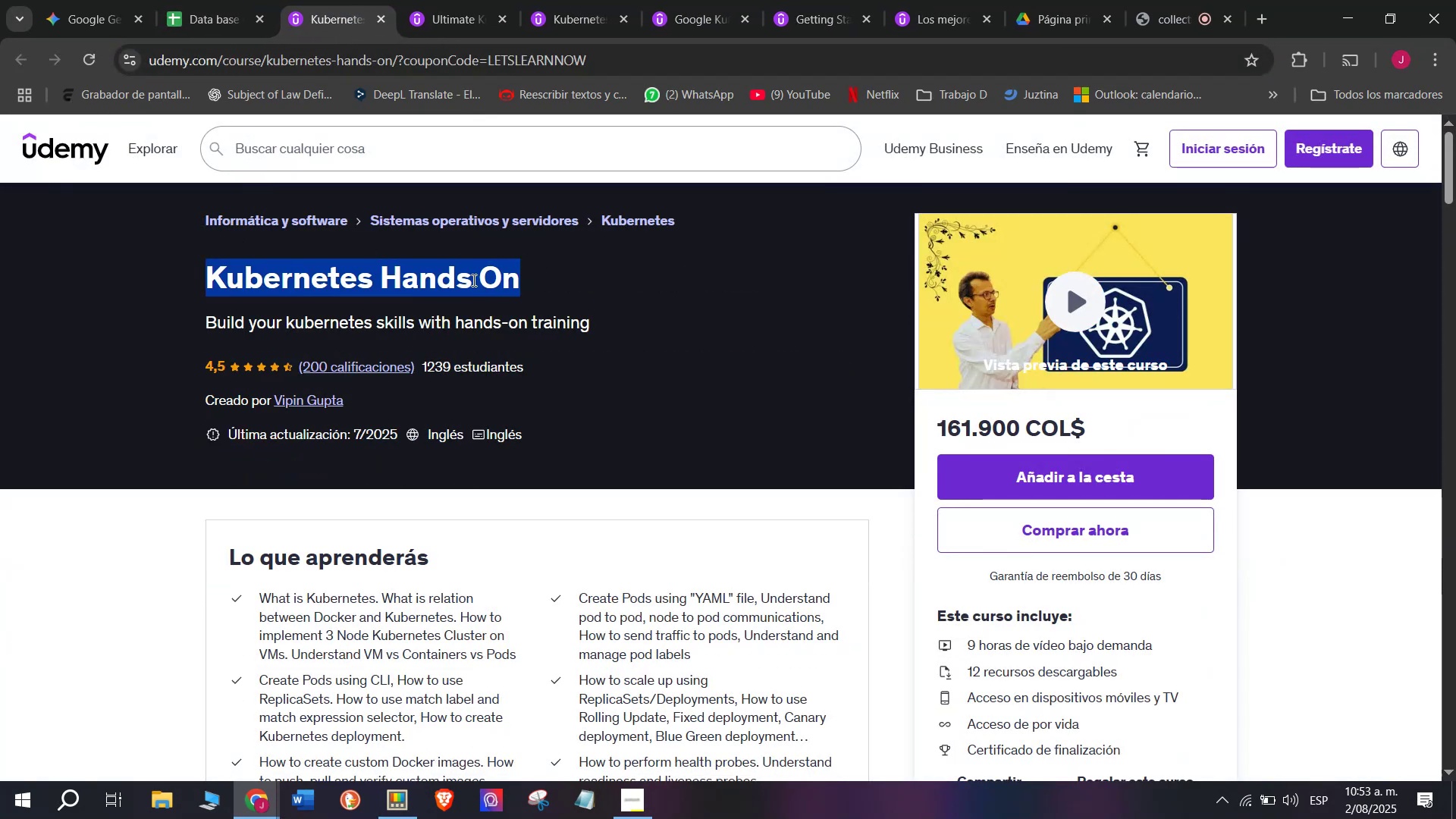 
key(Control+C)
 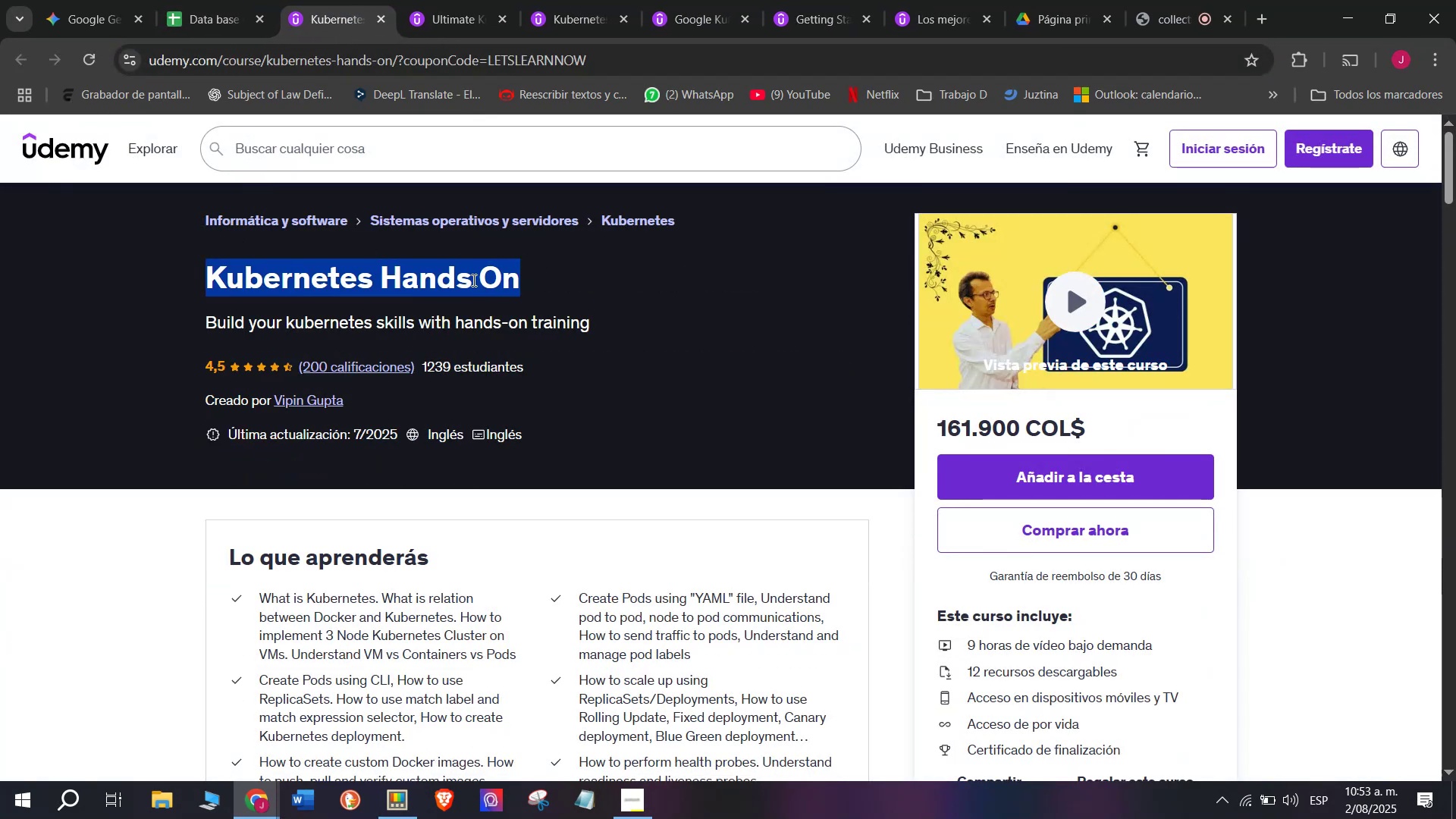 
wait(6.03)
 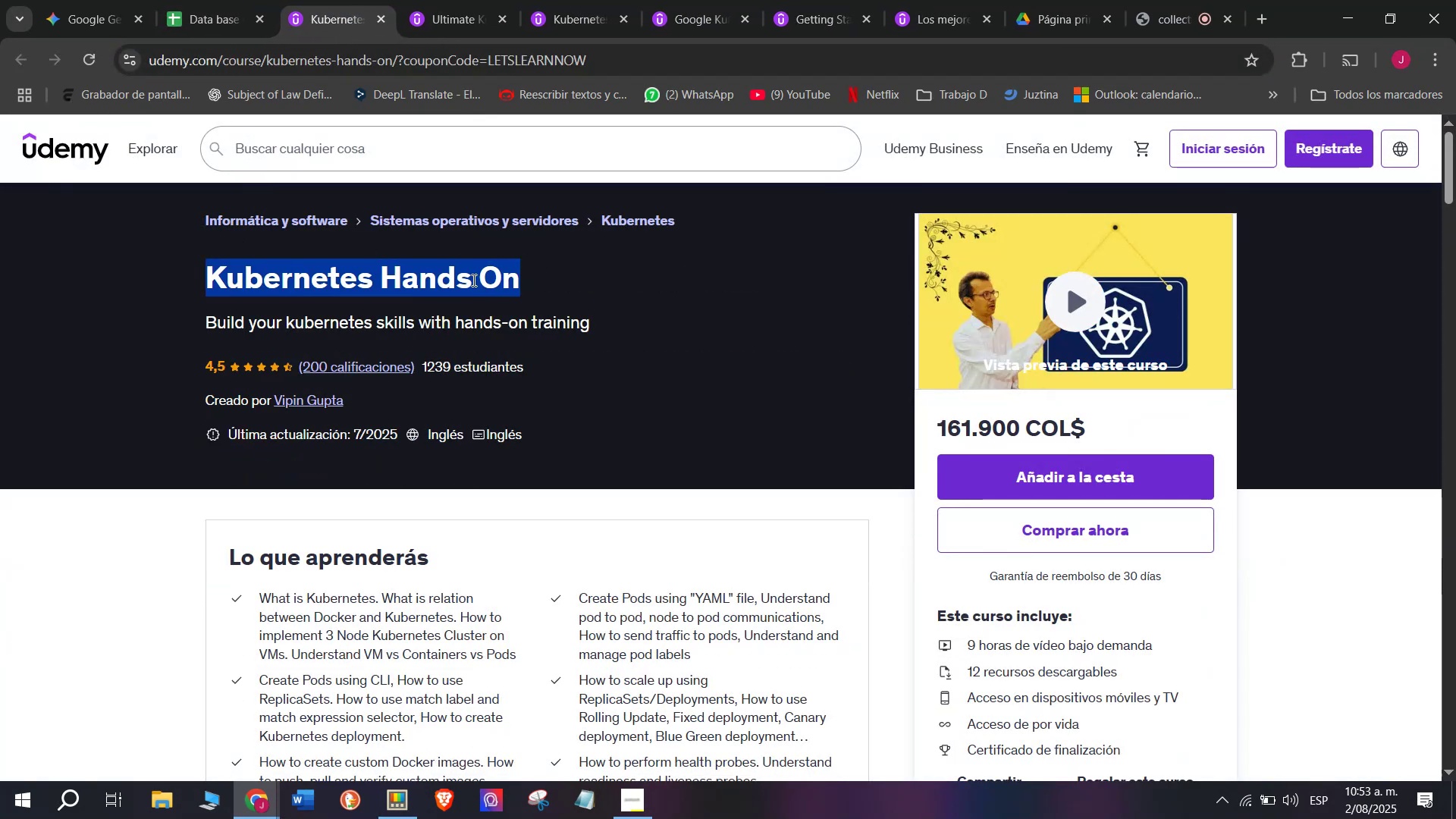 
left_click([198, 0])
 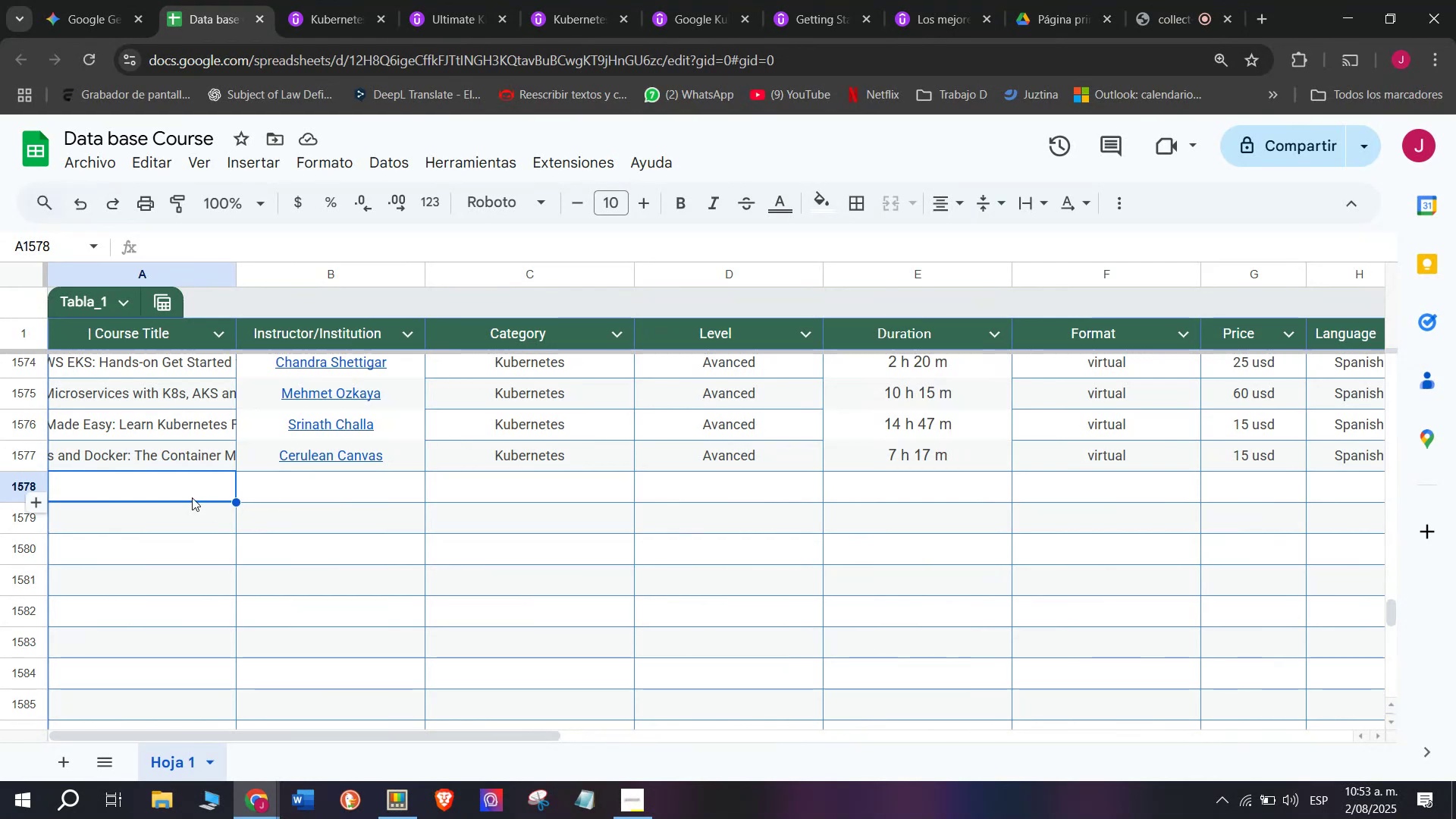 
left_click([183, 488])
 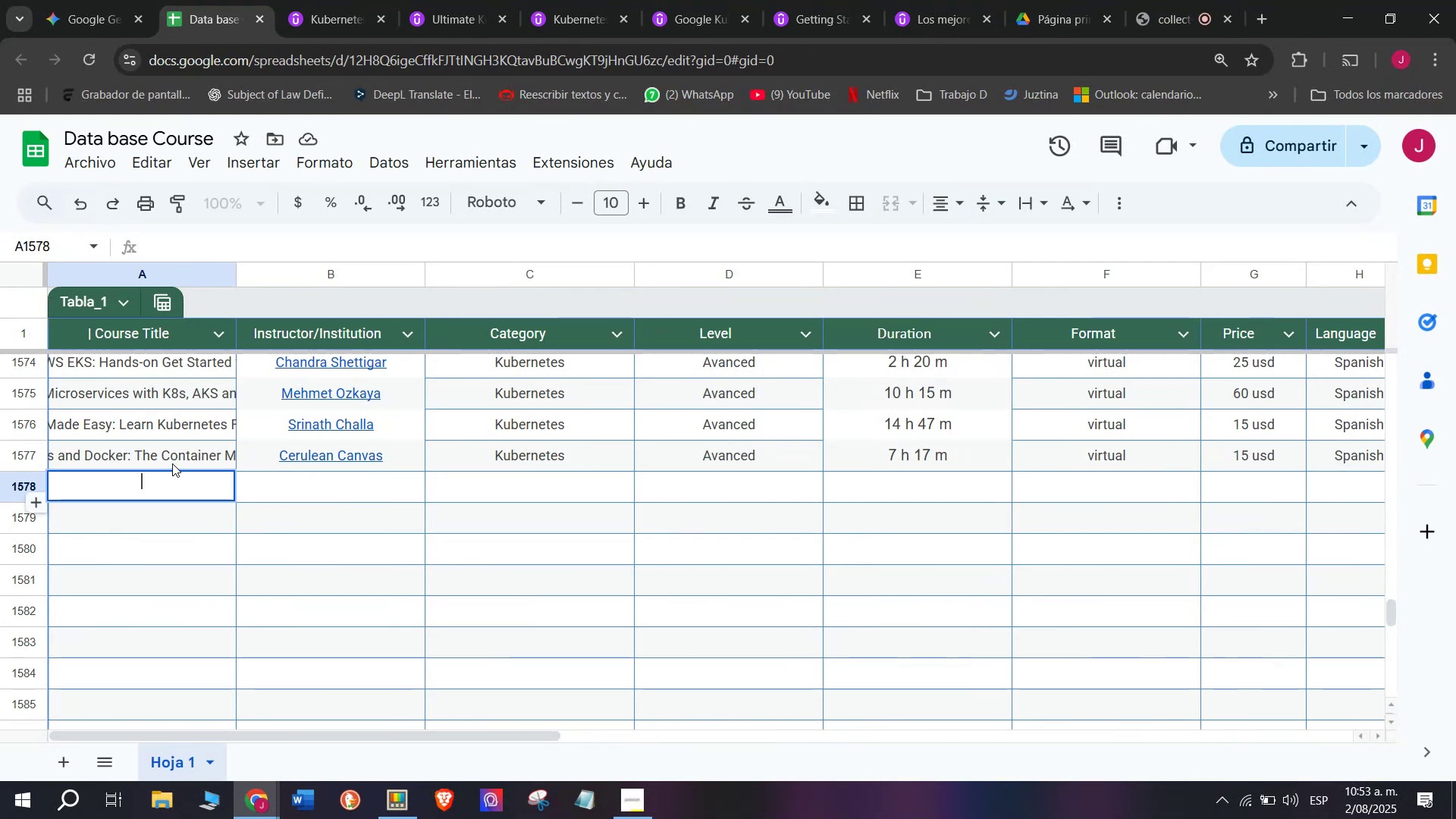 
key(Z)
 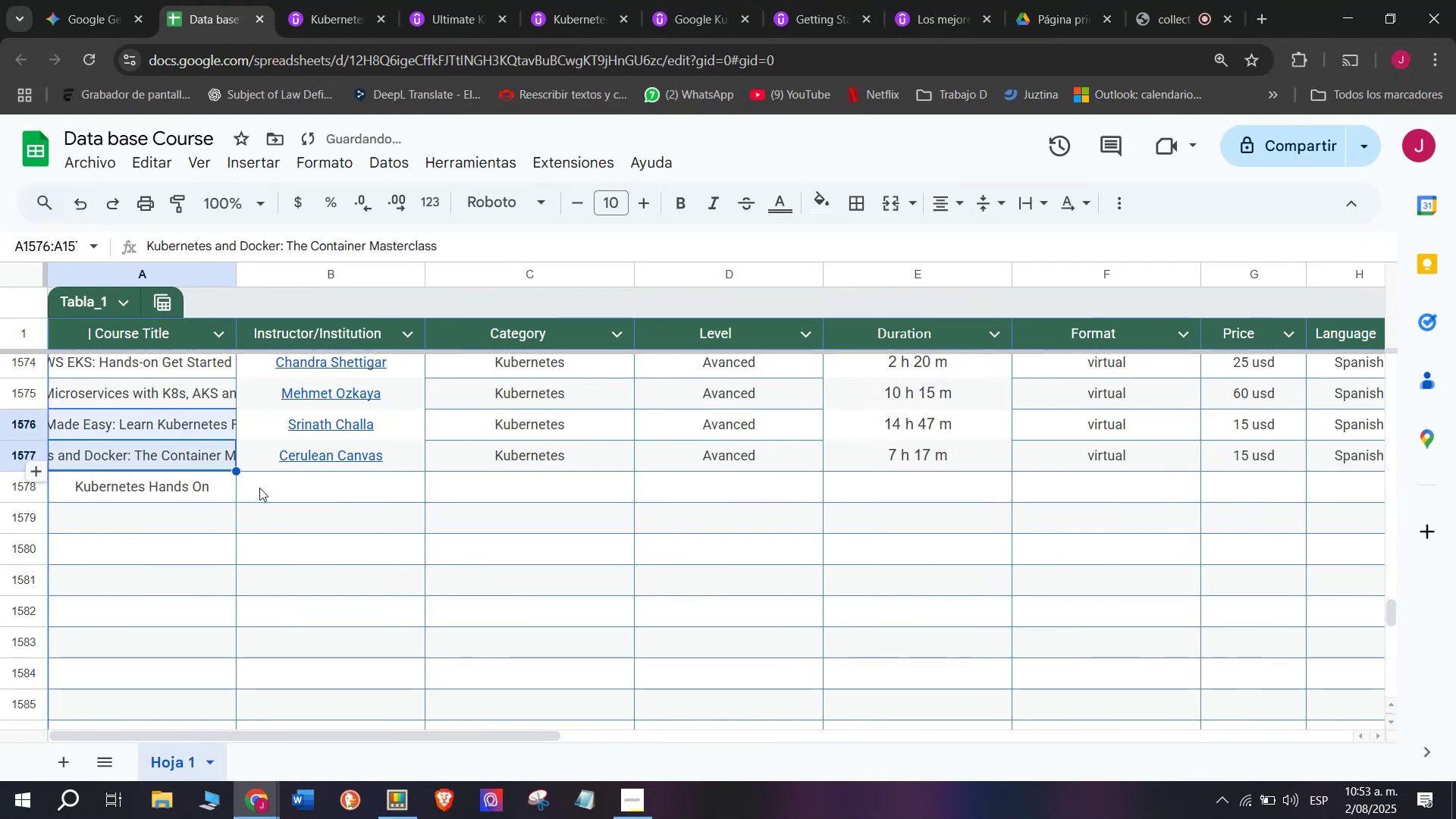 
key(Control+ControlLeft)
 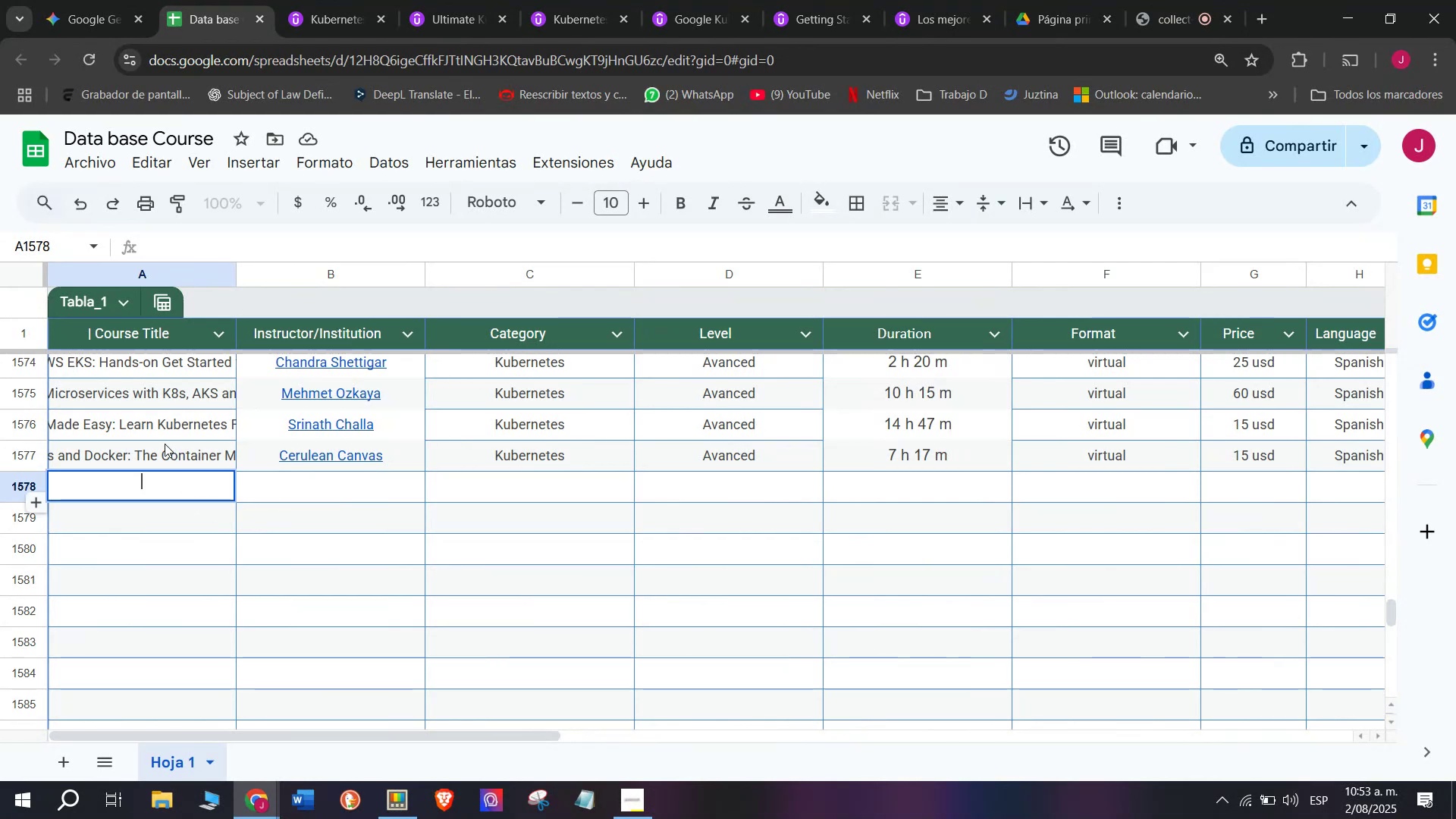 
key(Control+V)
 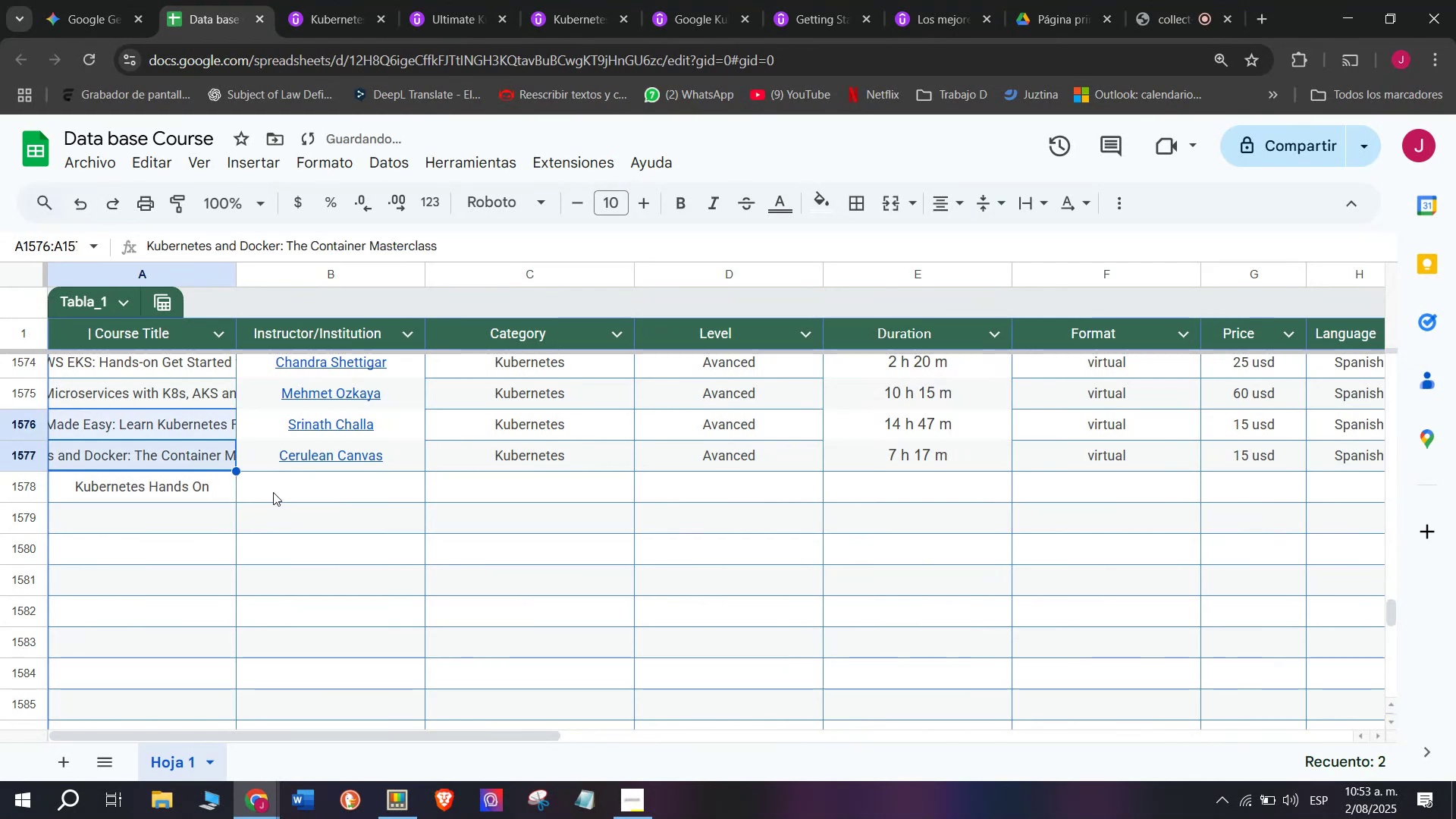 
double_click([278, 494])
 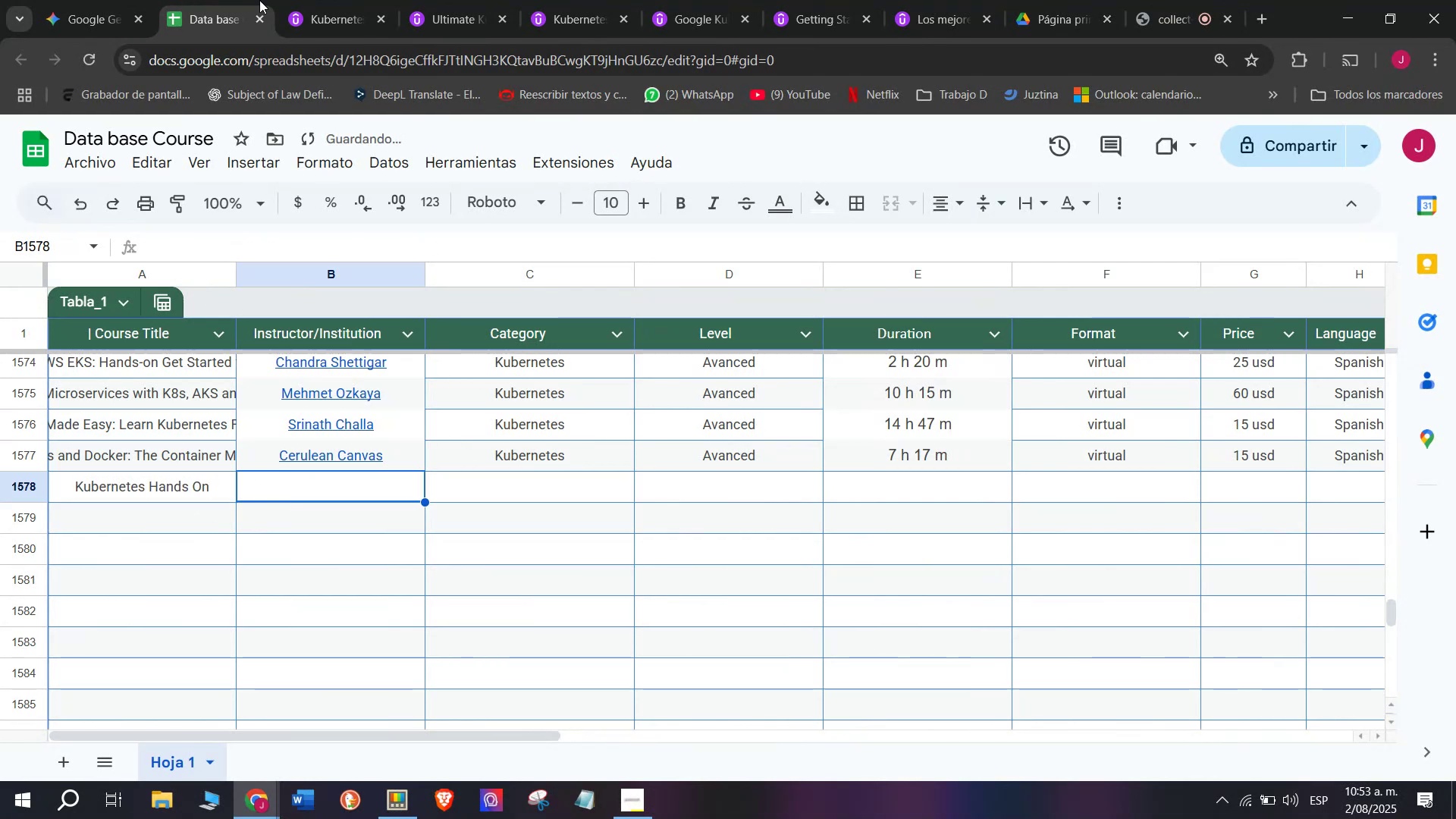 
left_click([305, 0])
 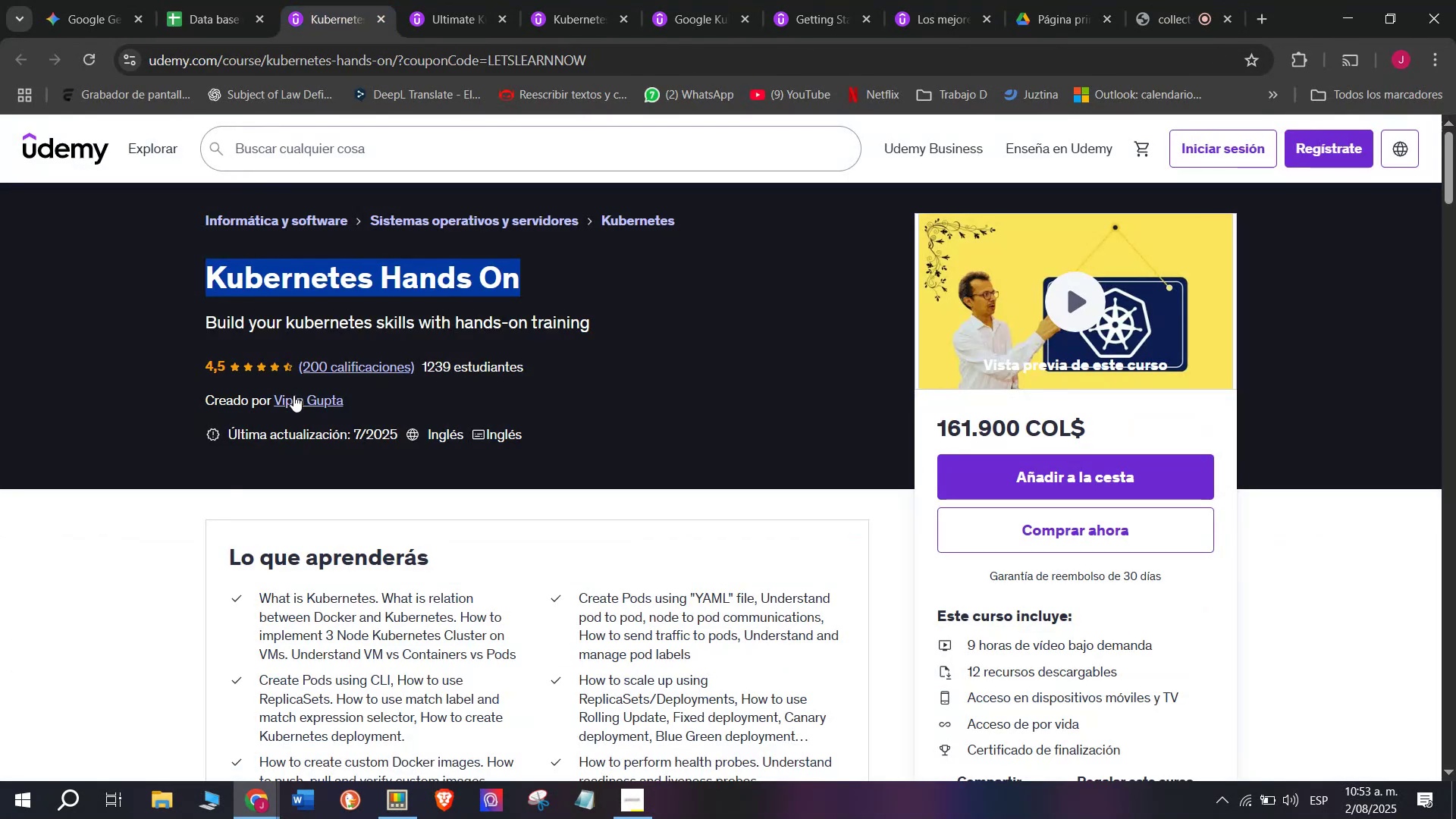 
left_click([298, 400])
 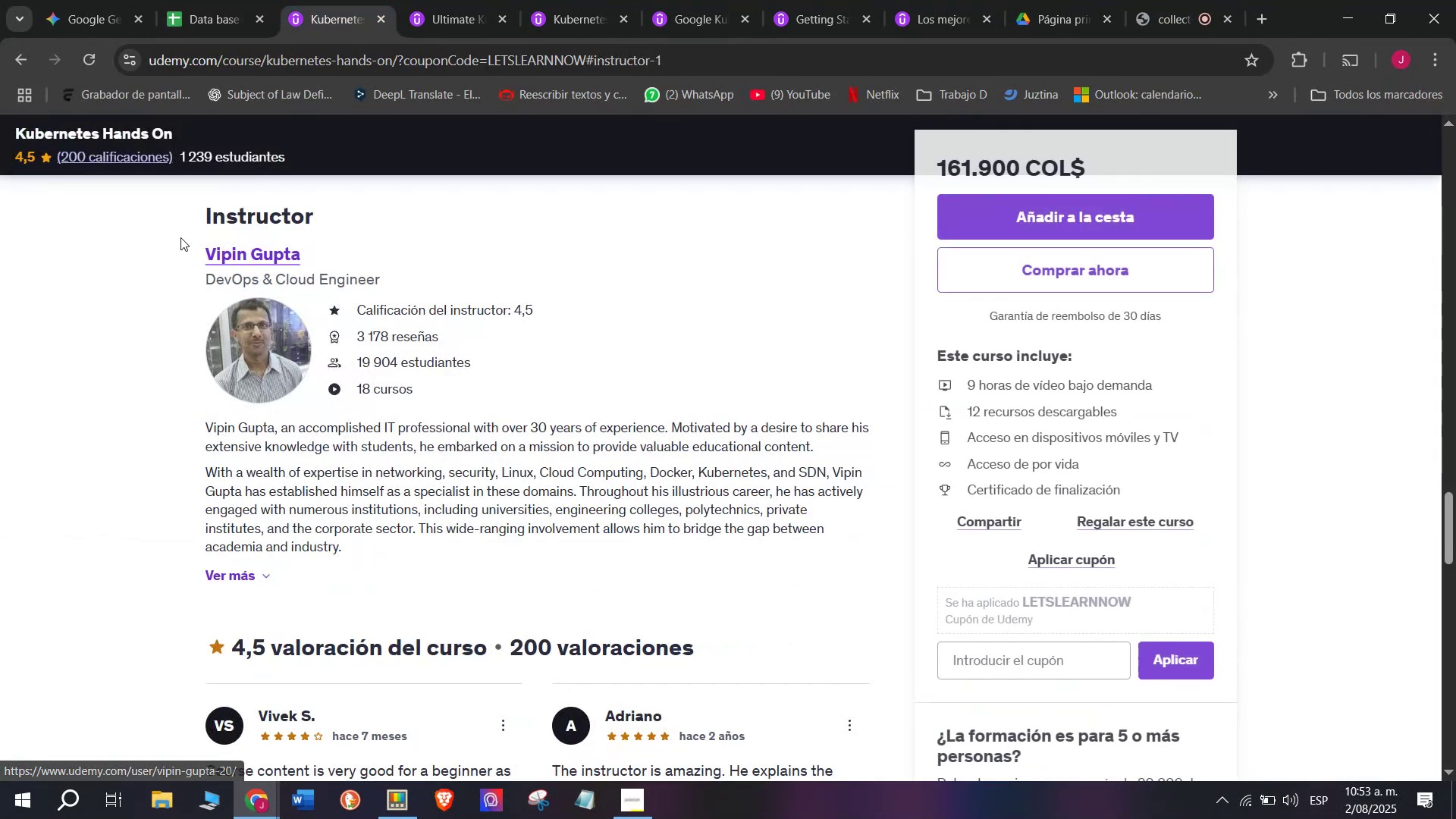 
left_click_drag(start_coordinate=[188, 246], to_coordinate=[325, 245])
 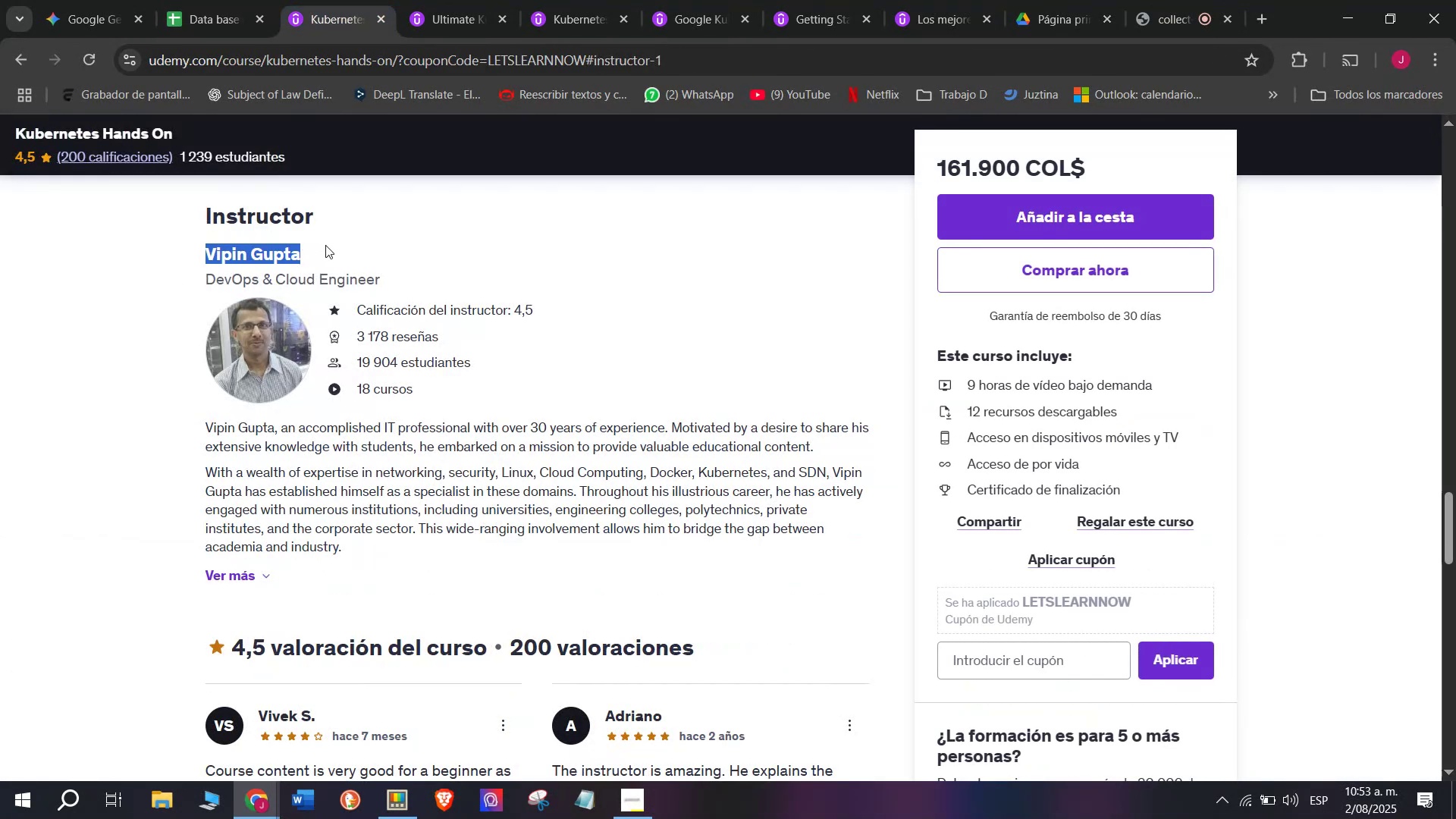 
key(Break)
 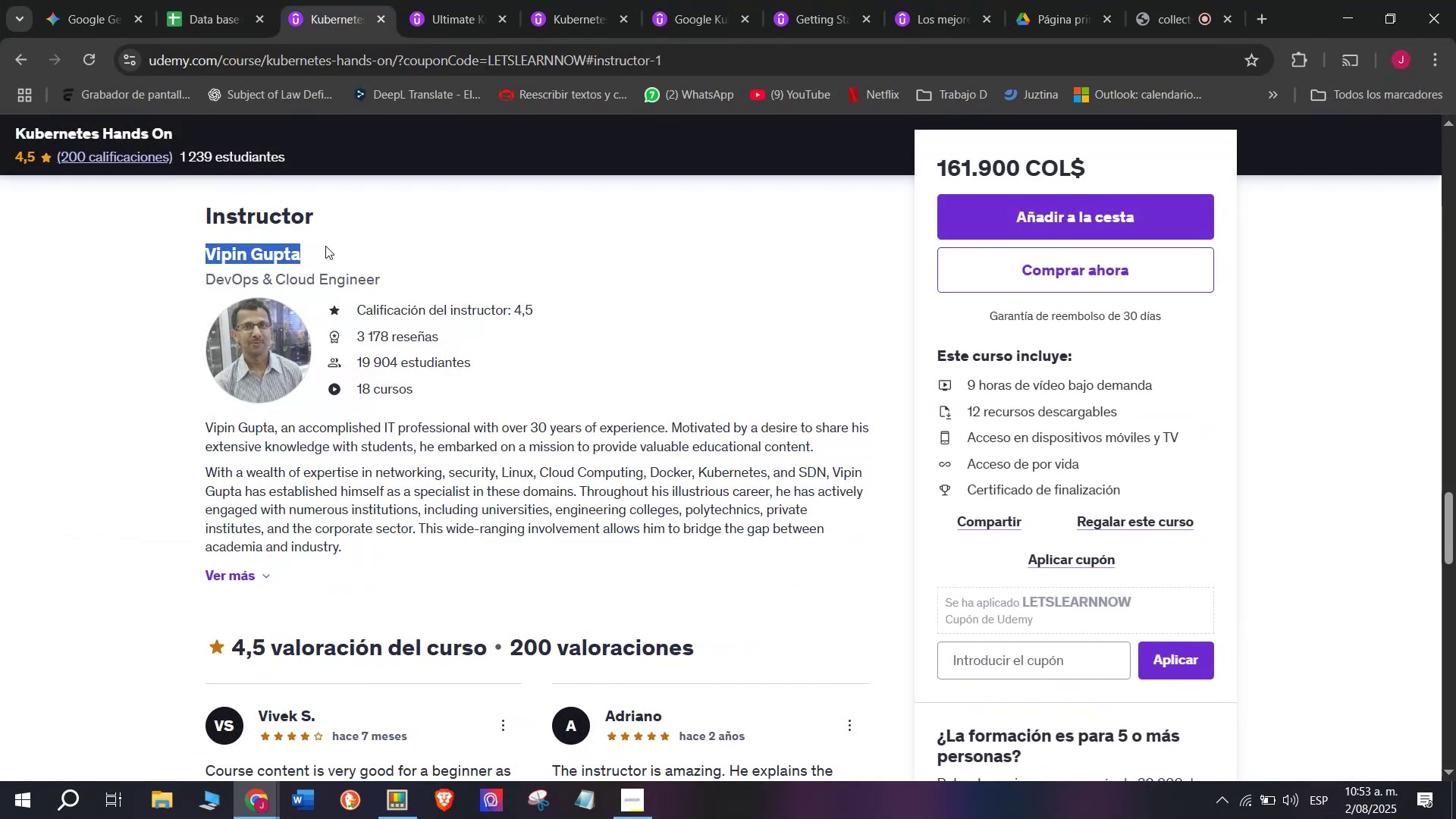 
key(Control+ControlLeft)
 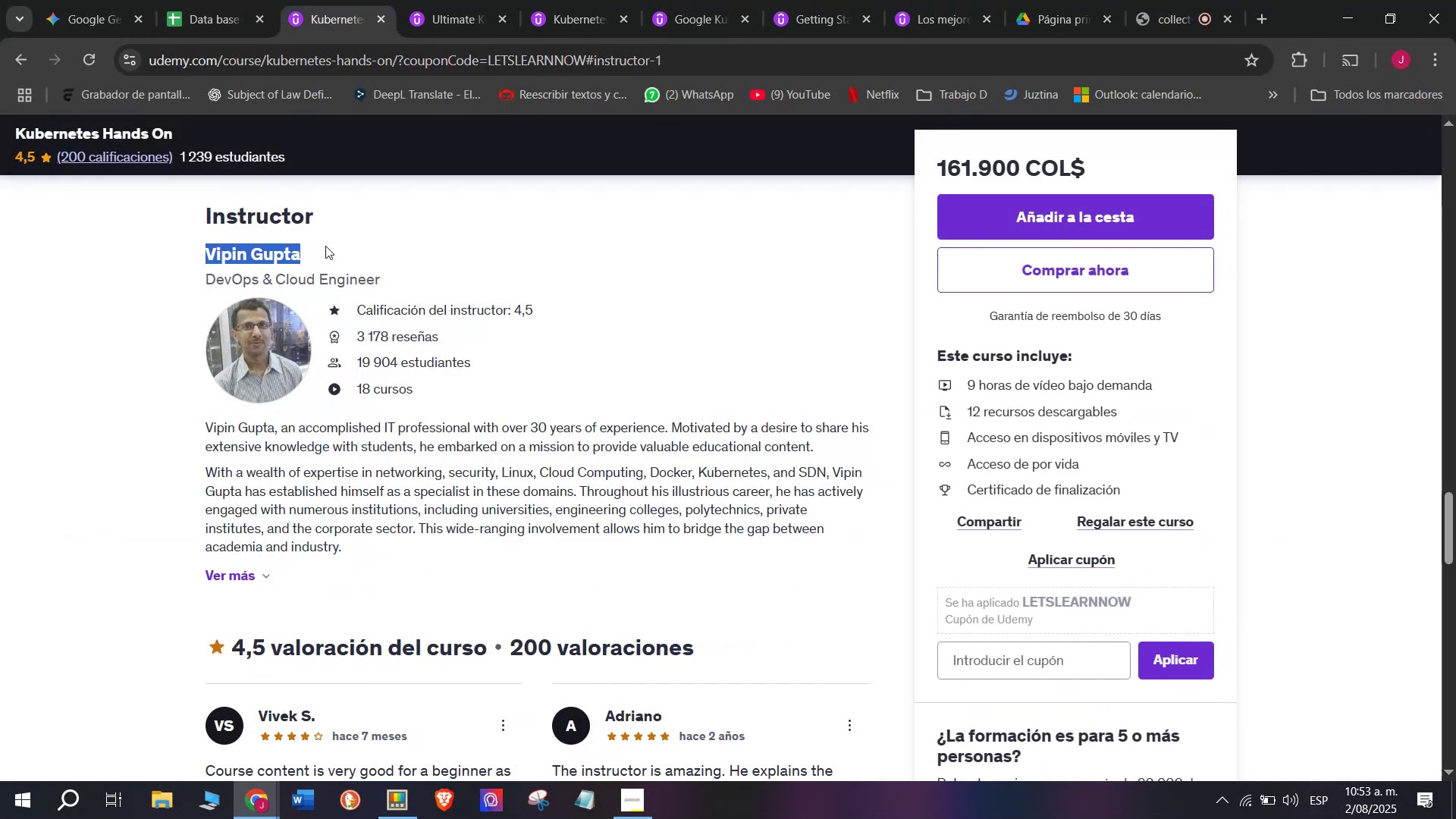 
key(Control+C)
 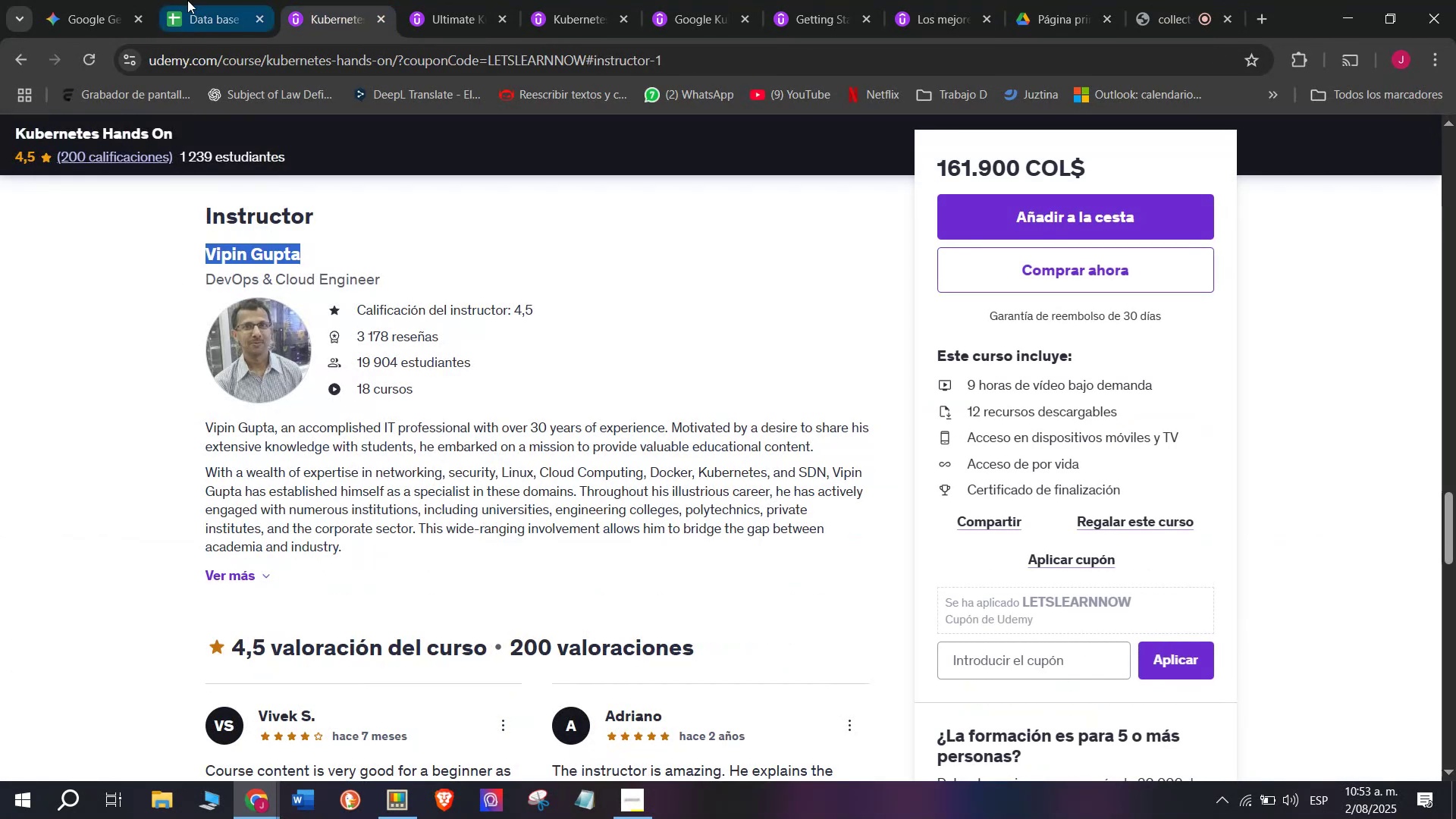 
left_click([187, 0])
 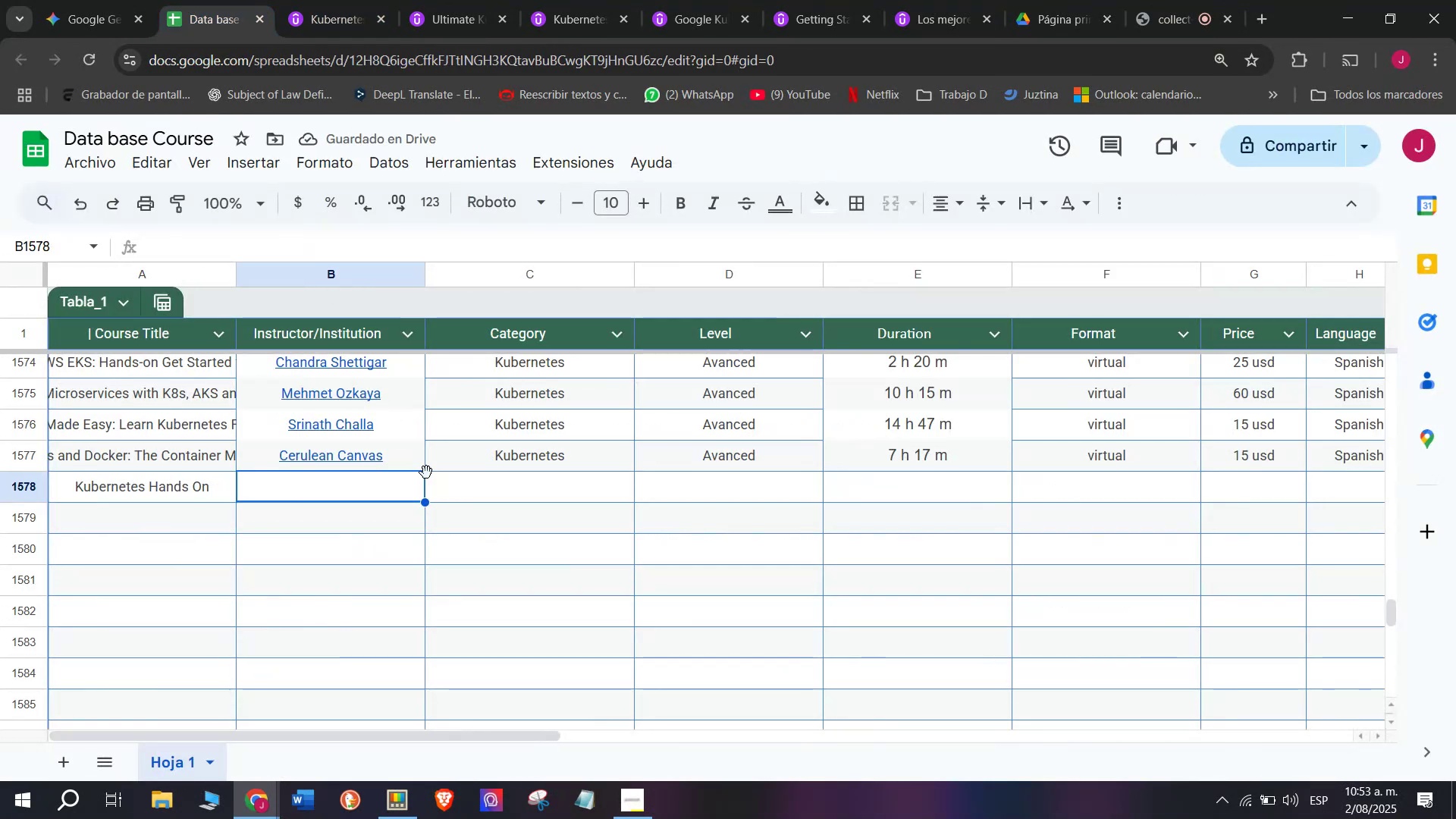 
key(Z)
 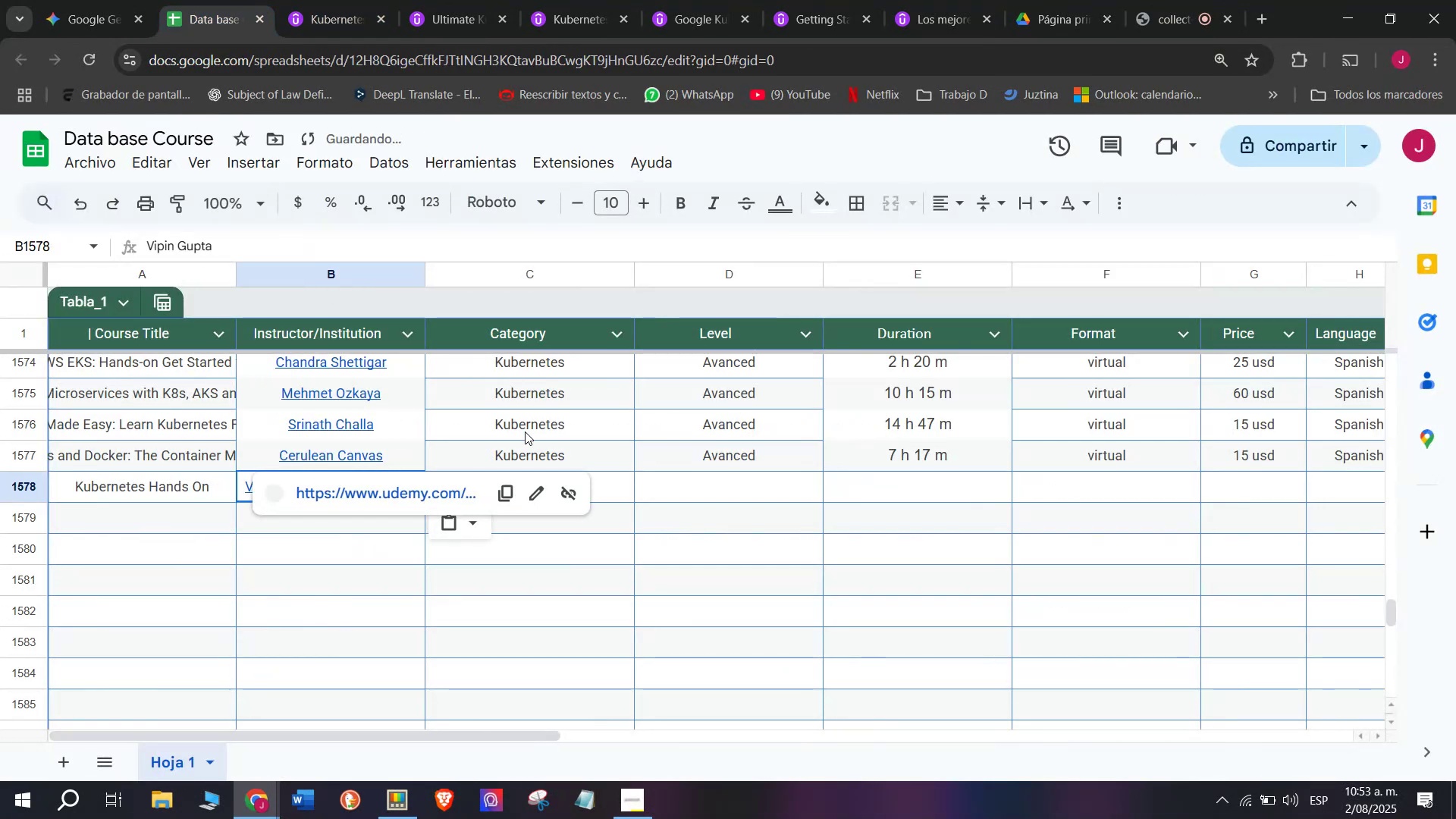 
key(Control+ControlLeft)
 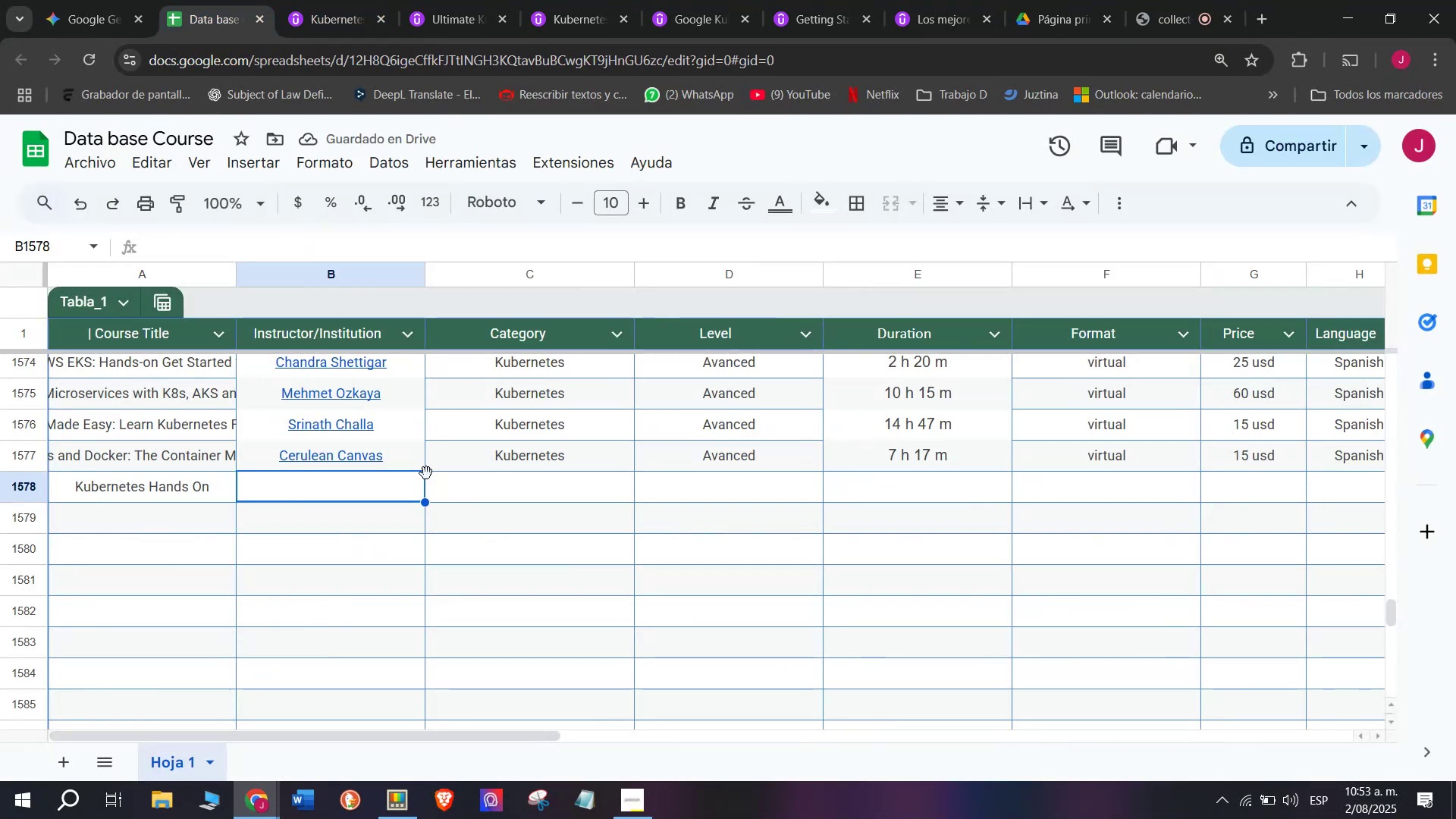 
key(Control+V)
 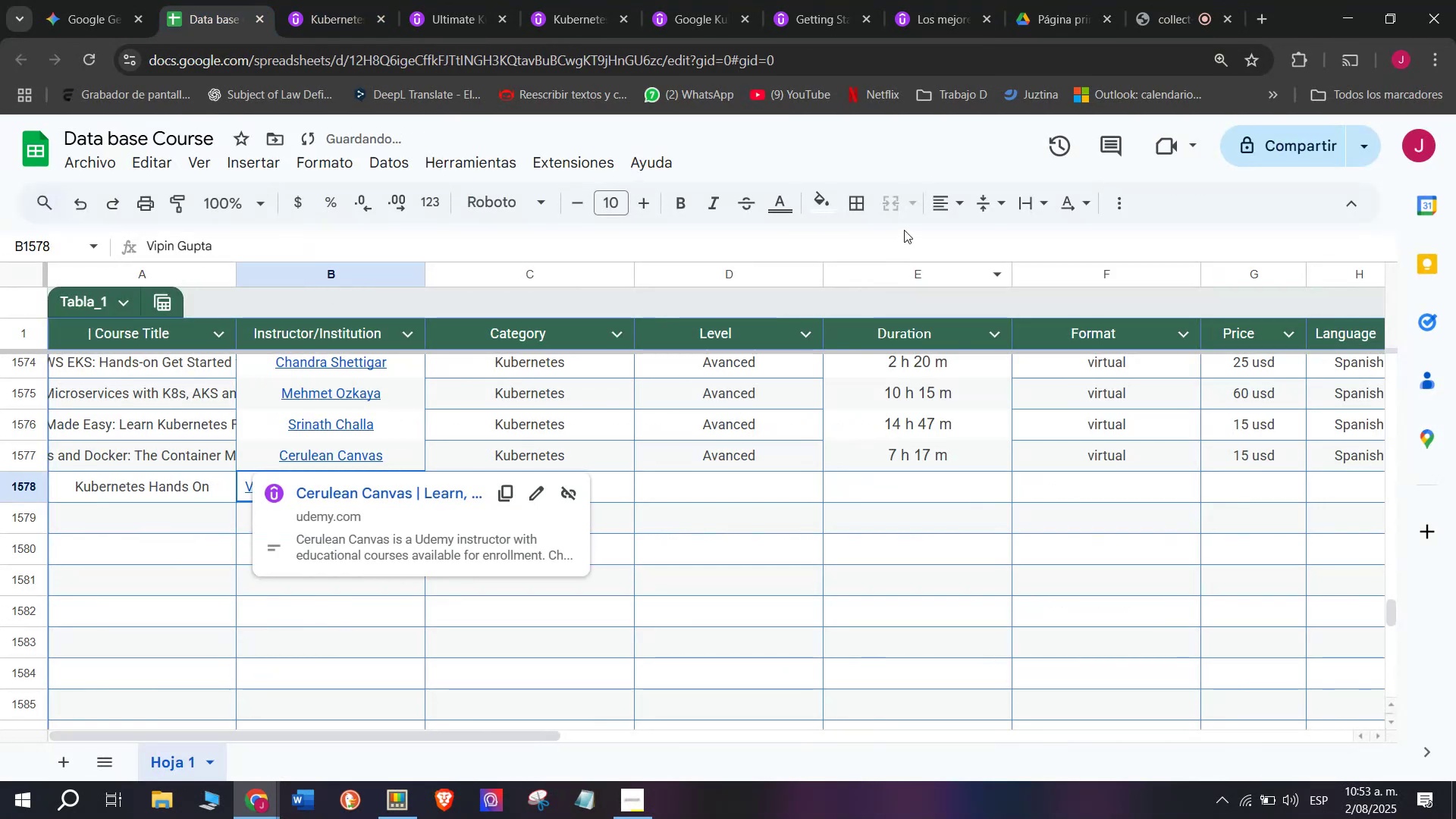 
left_click([930, 209])
 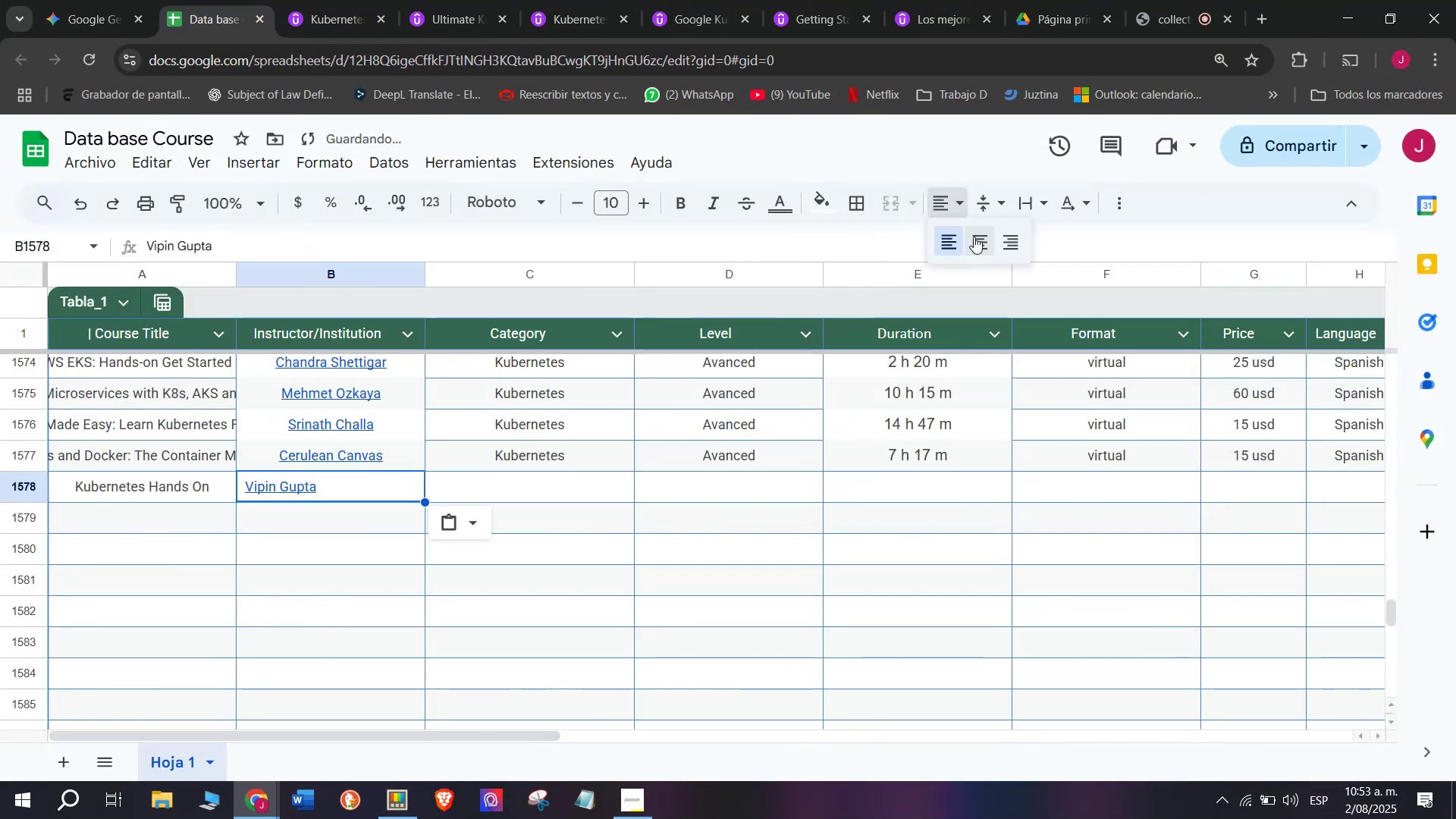 
left_click([974, 237])
 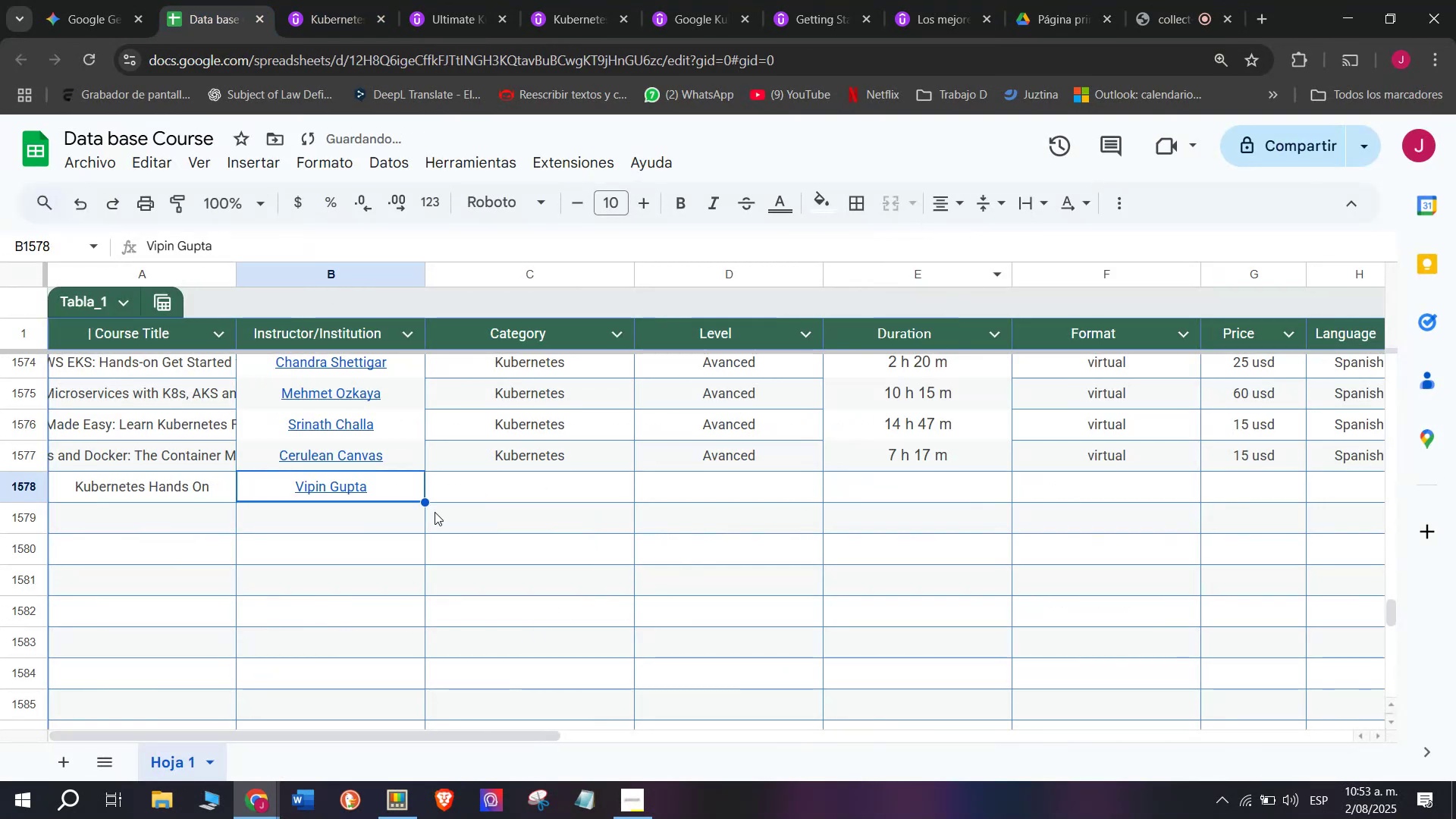 
left_click([568, 461])
 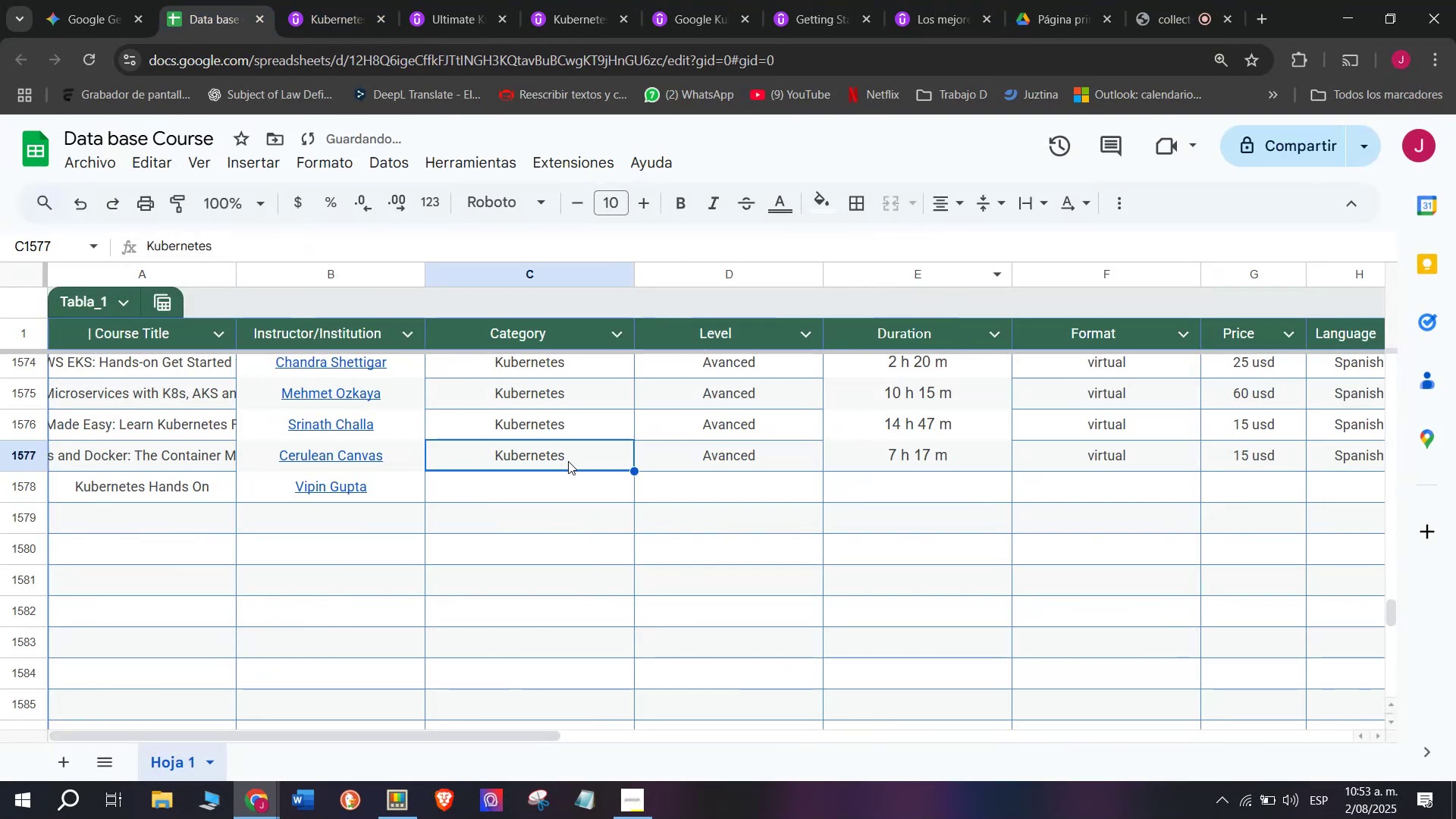 
key(Control+ControlLeft)
 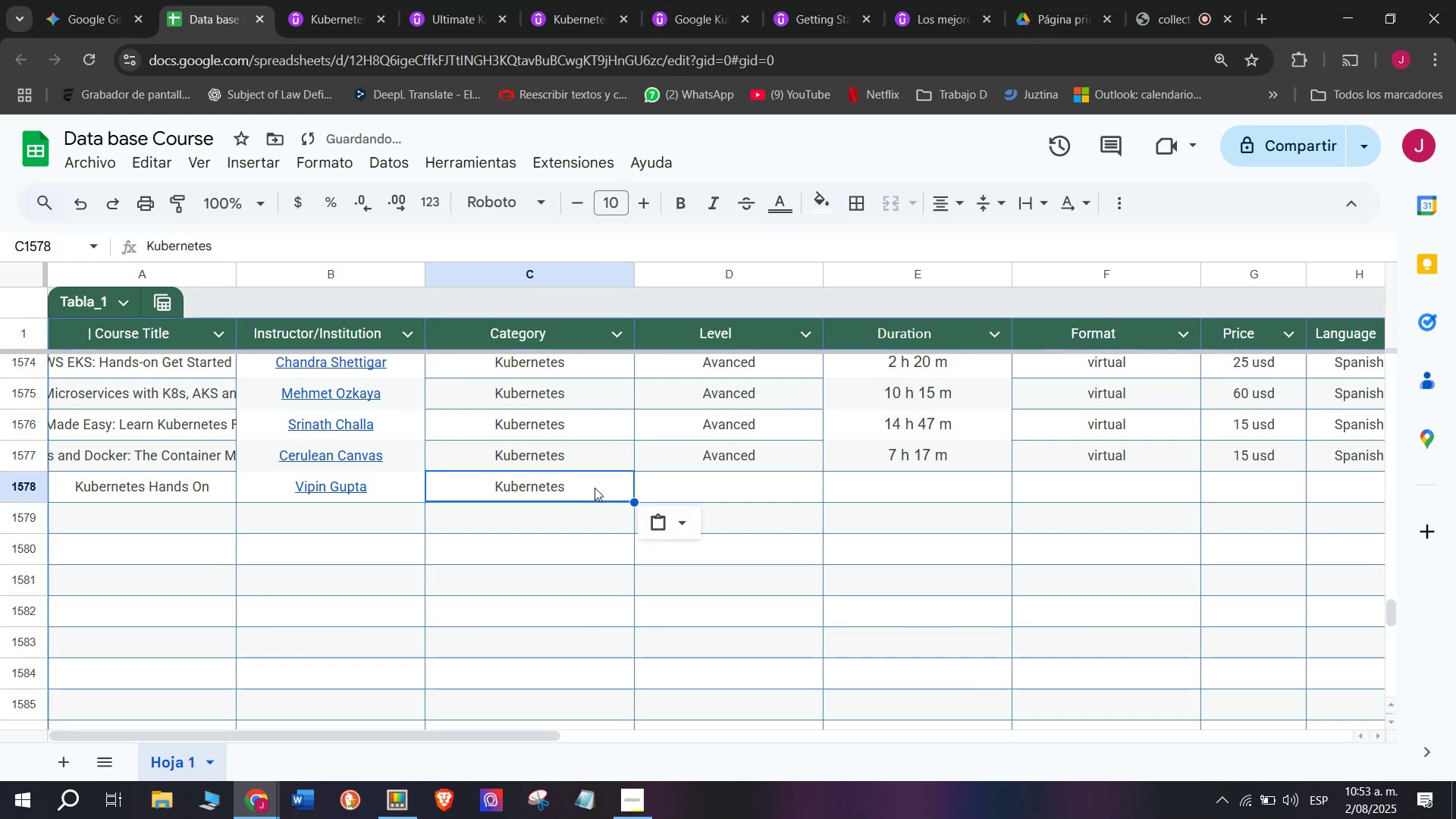 
key(Break)
 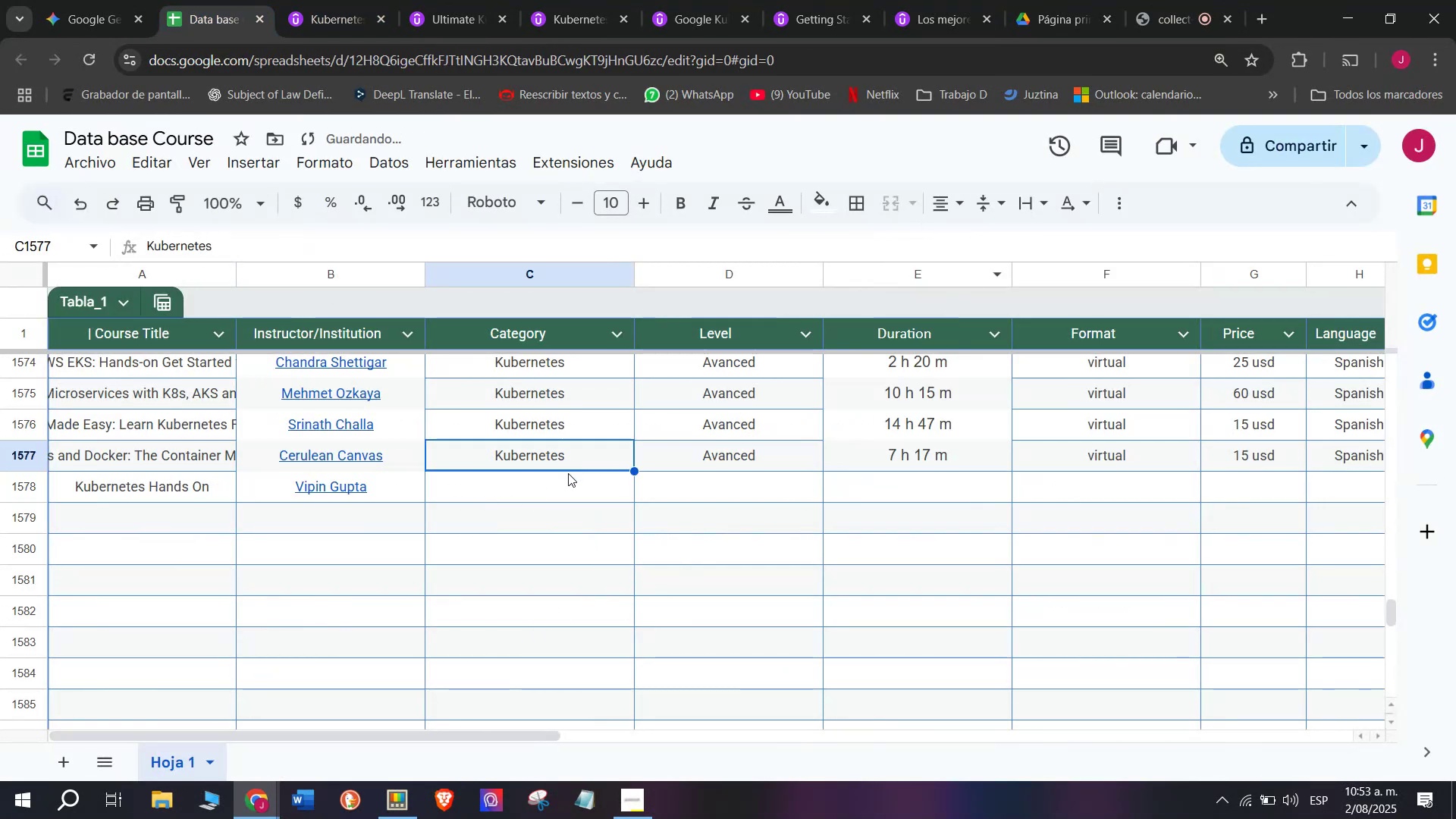 
key(Control+C)
 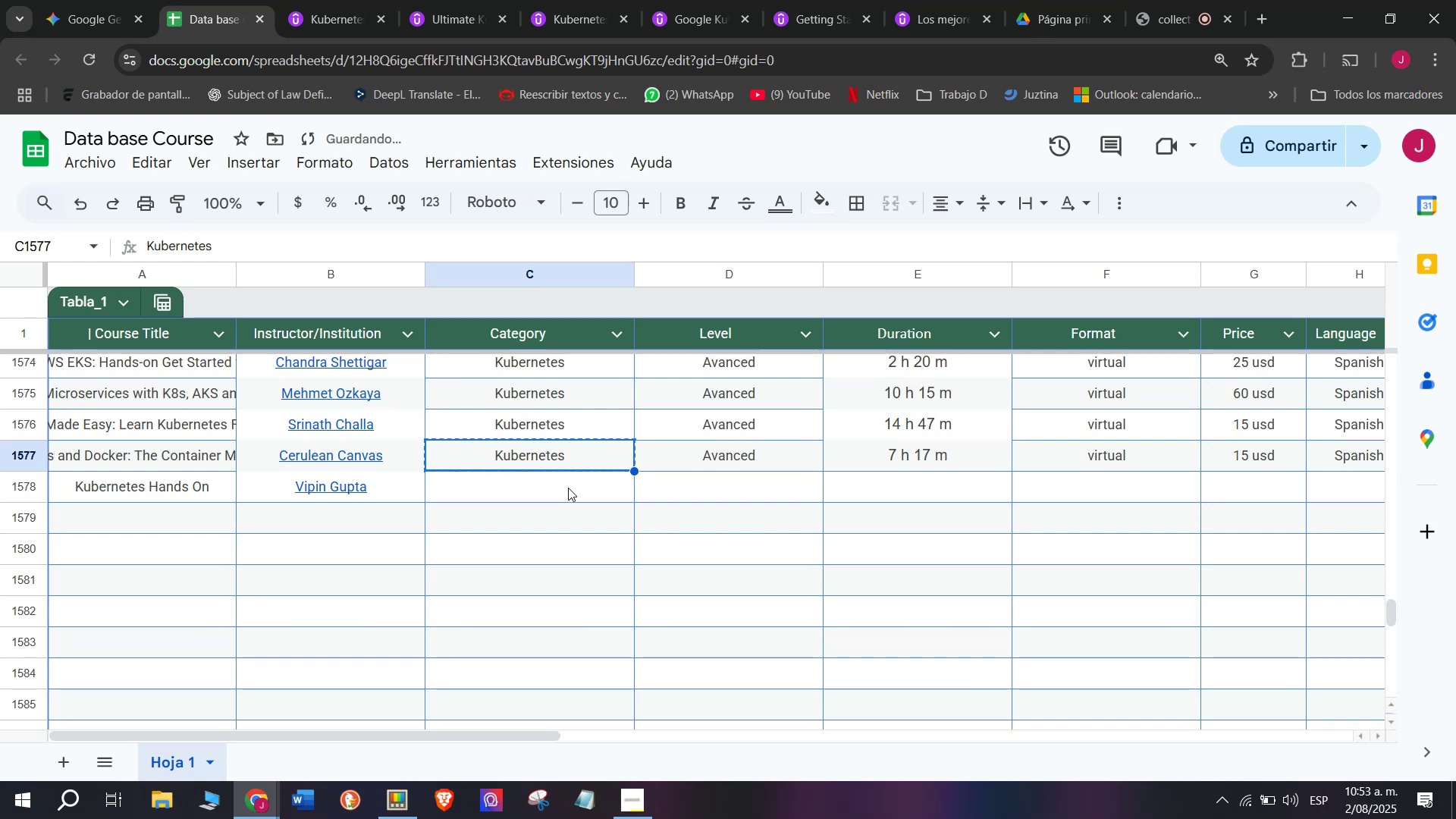 
double_click([568, 488])
 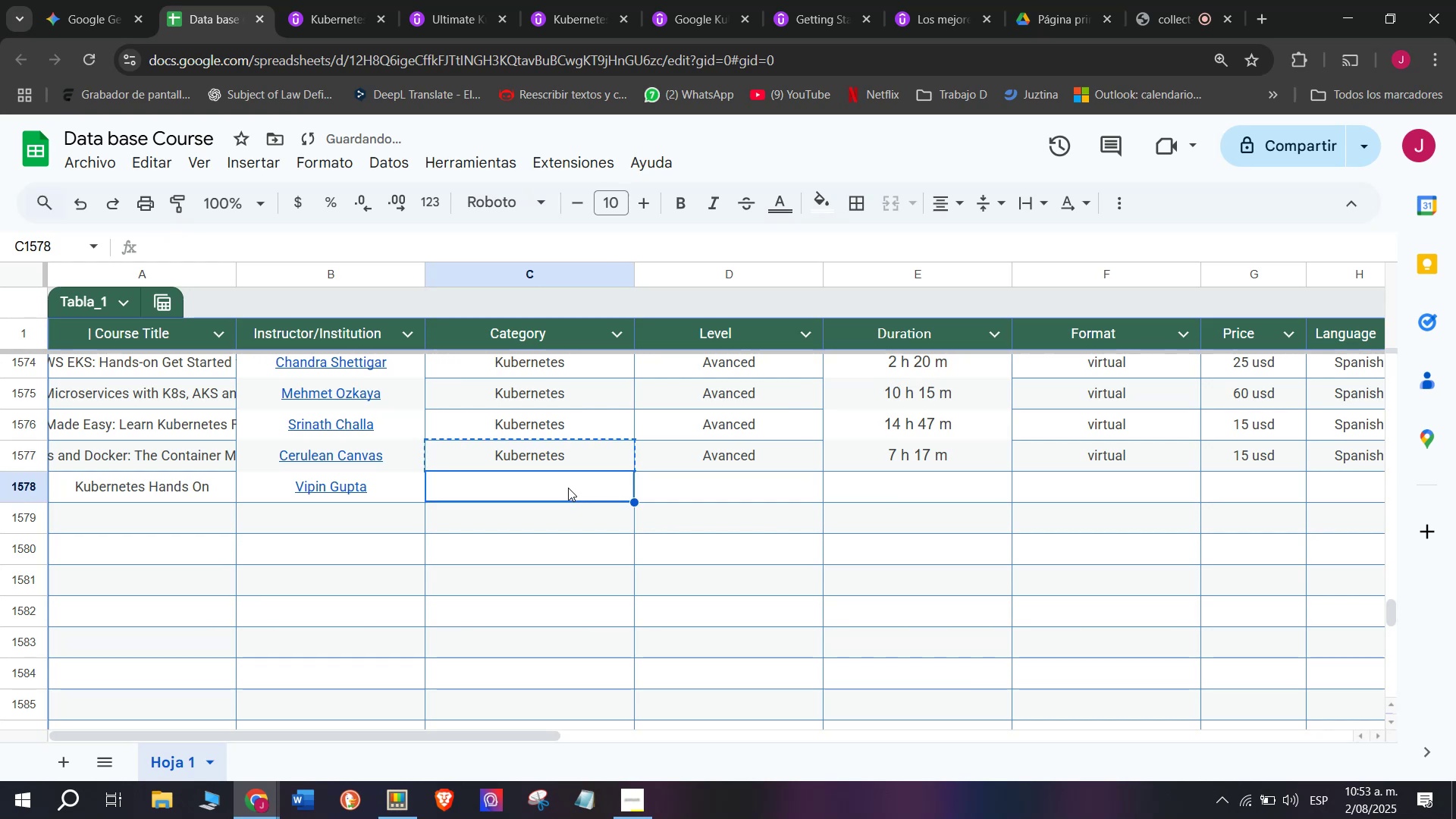 
key(Z)
 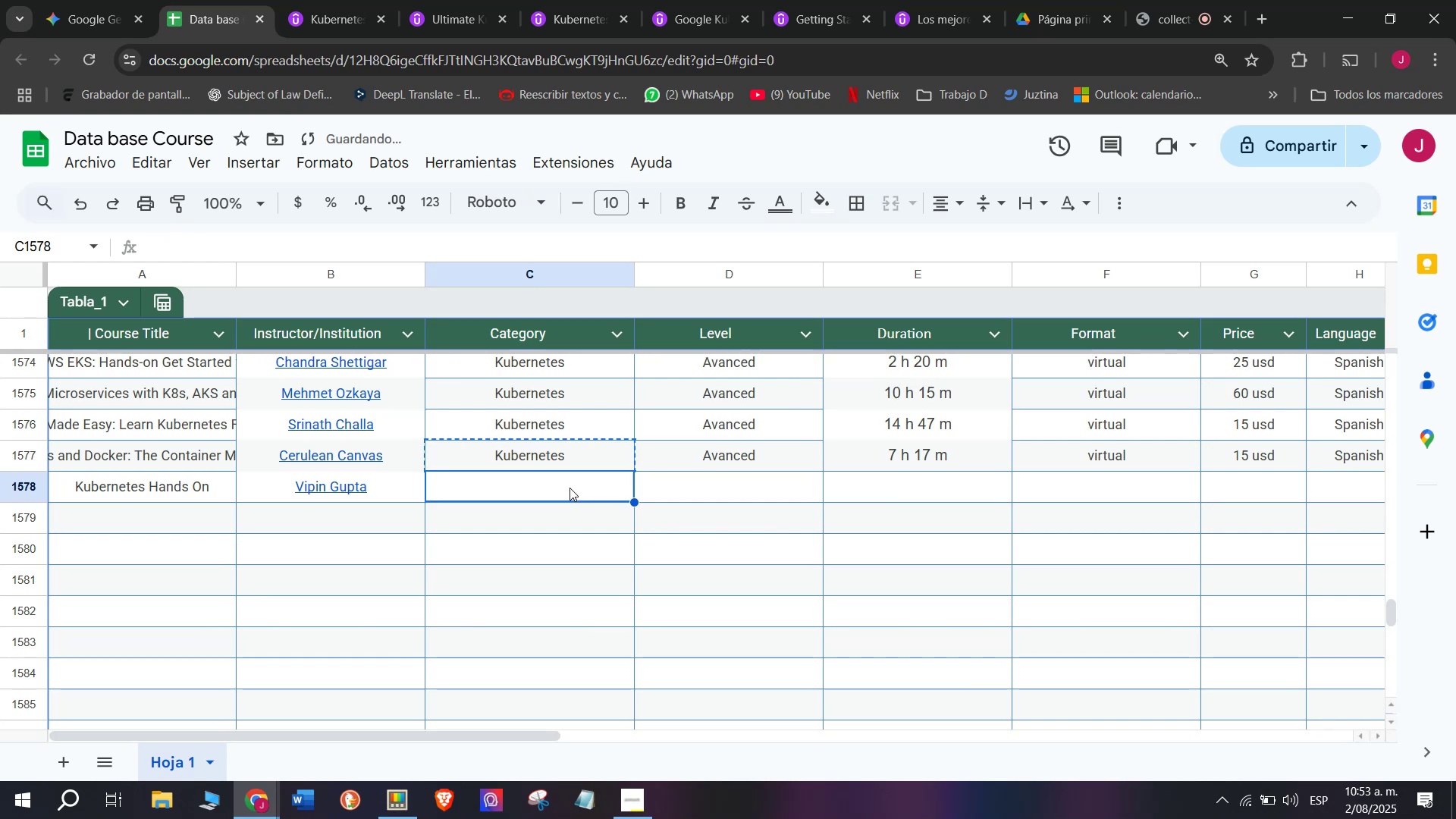 
key(Control+ControlLeft)
 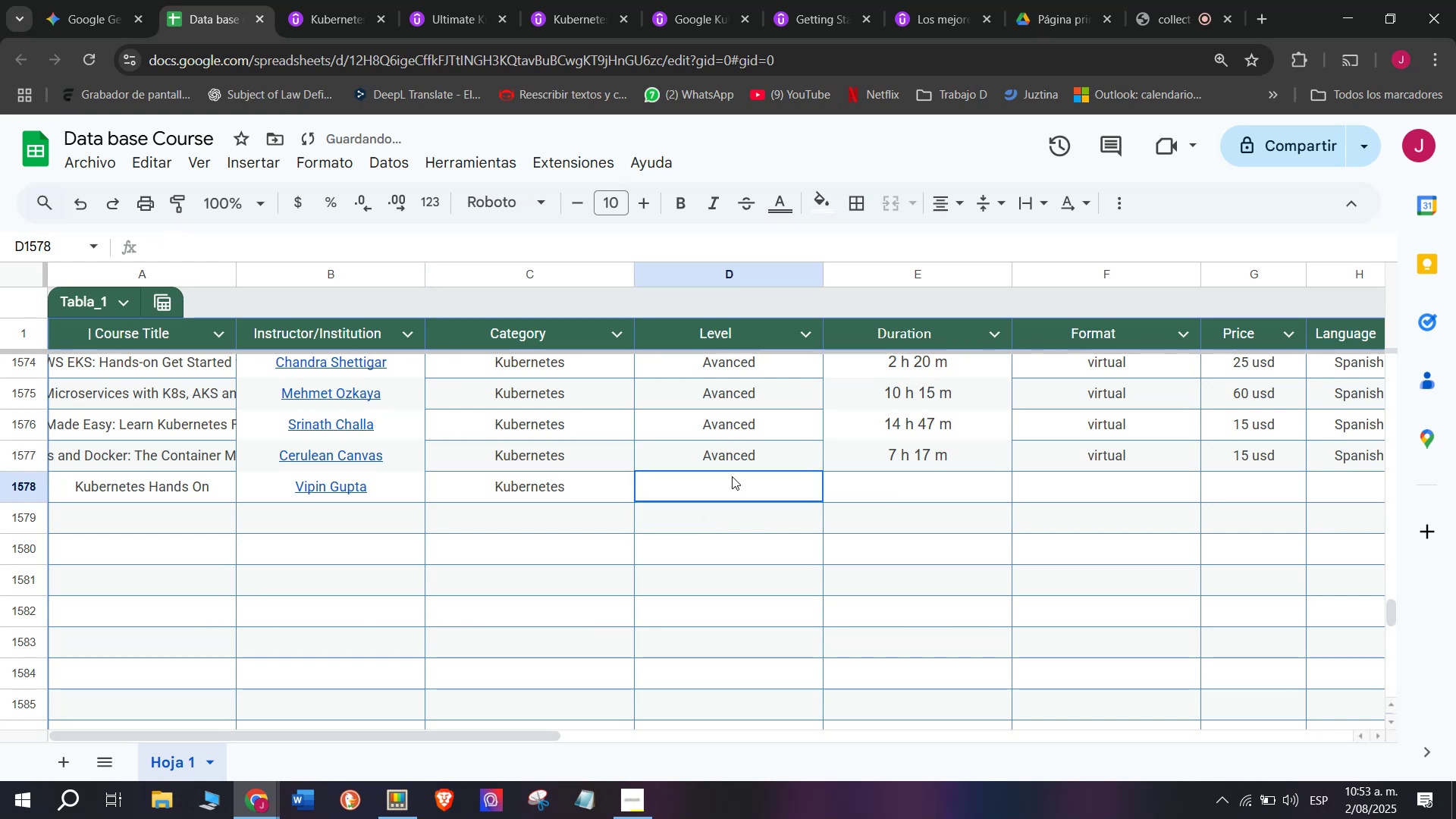 
key(Control+V)
 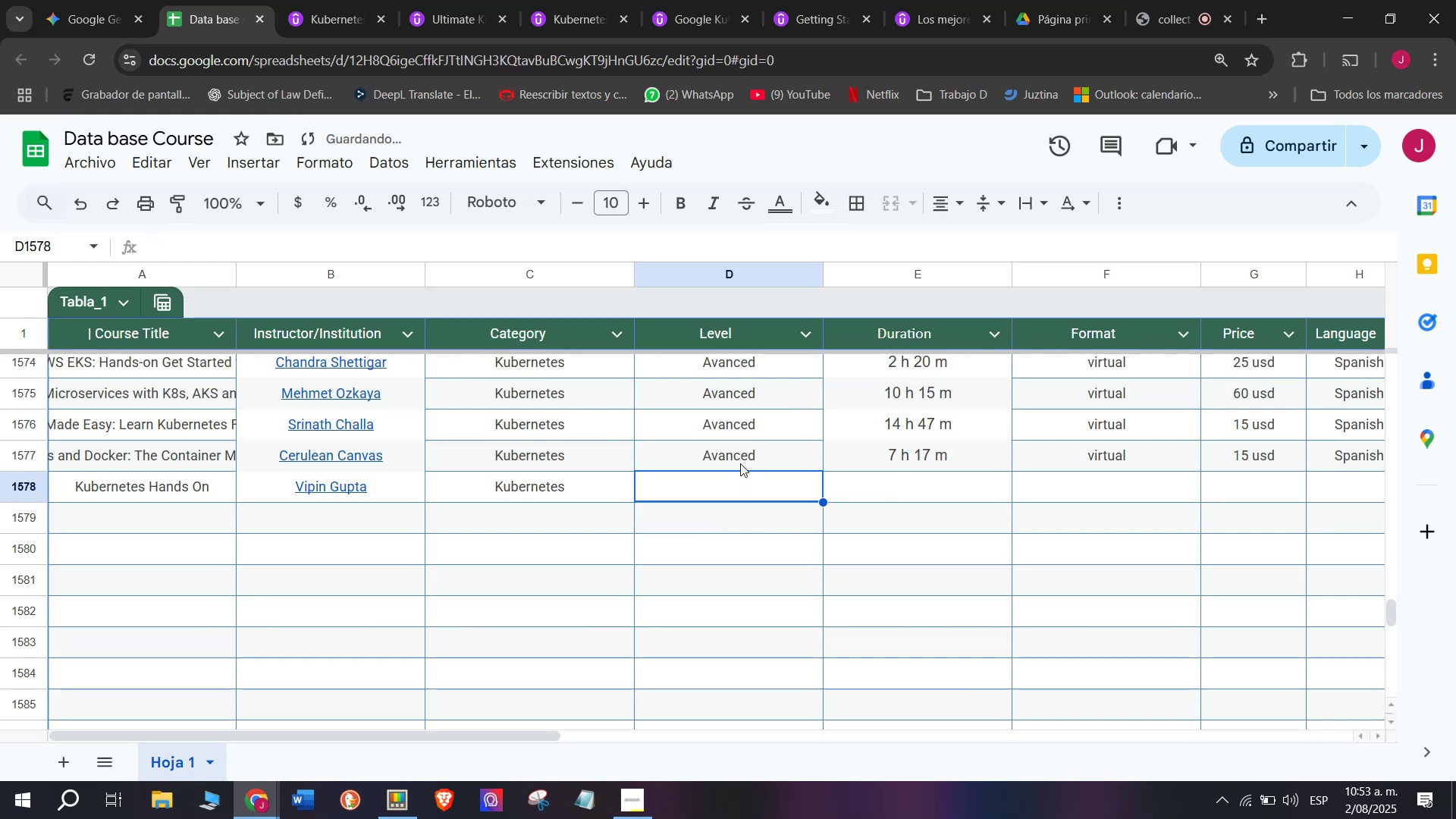 
key(Control+ControlLeft)
 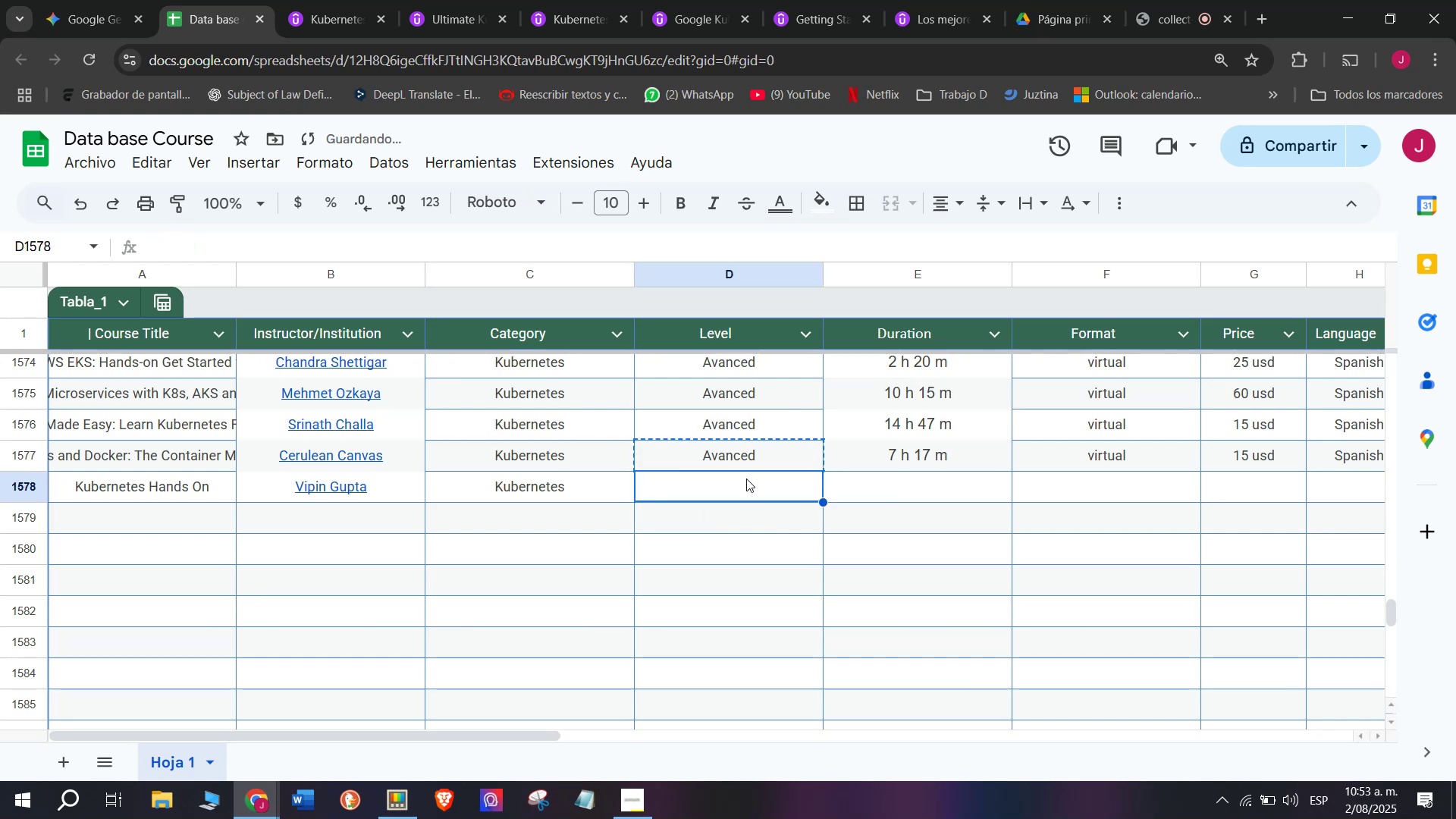 
key(Break)
 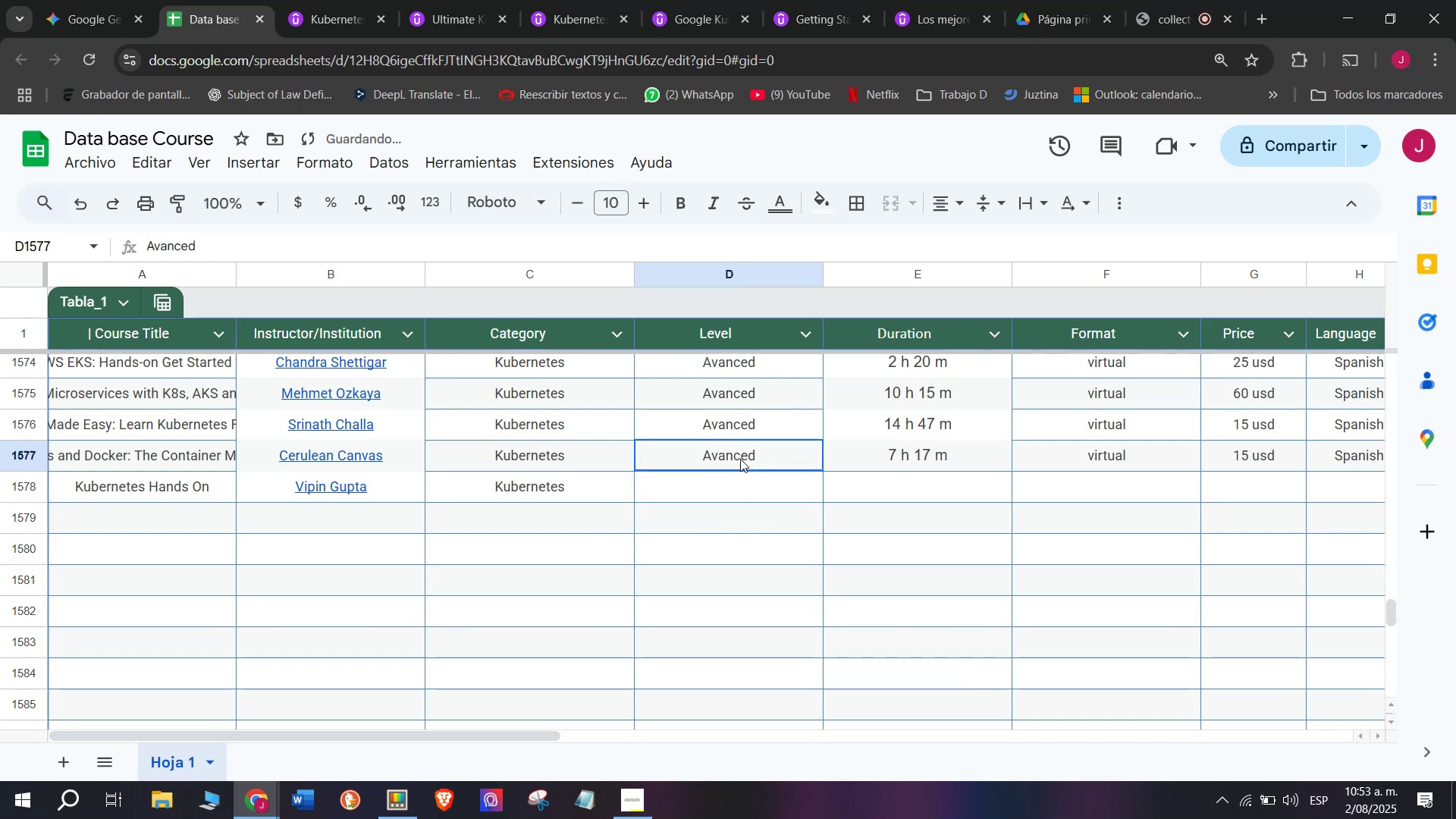 
key(Control+C)
 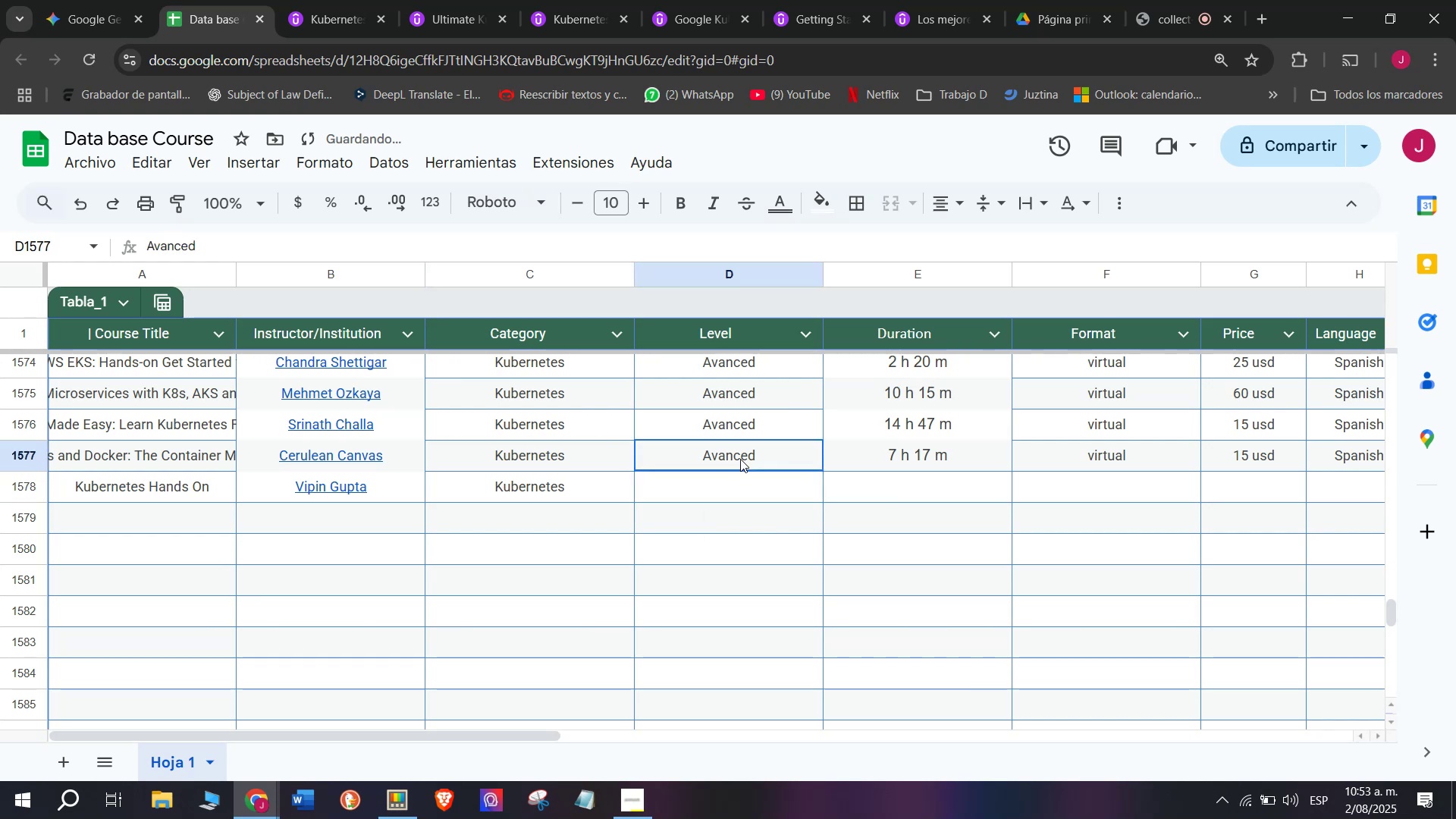 
double_click([740, 459])
 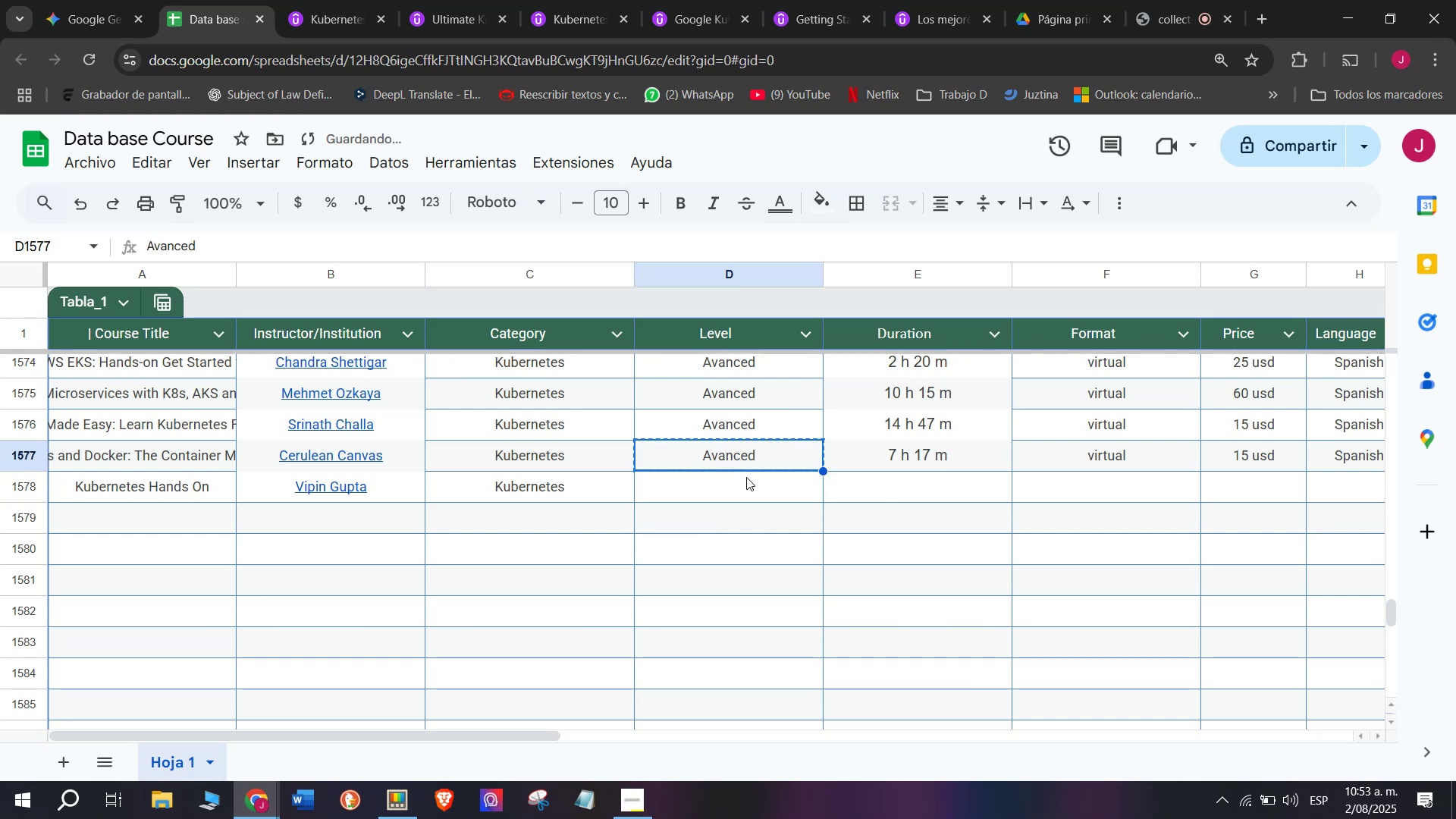 
triple_click([746, 479])
 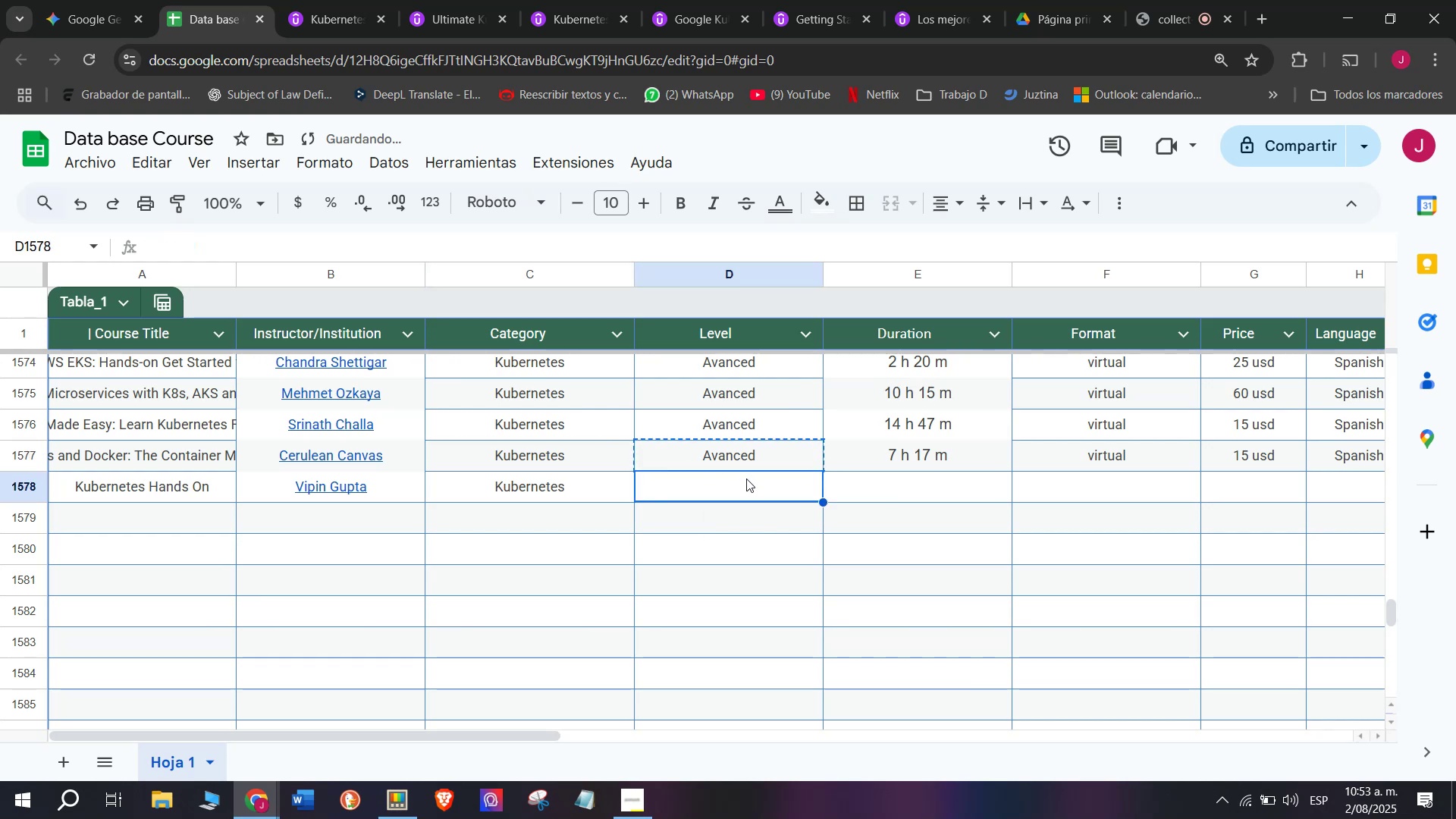 
key(Z)
 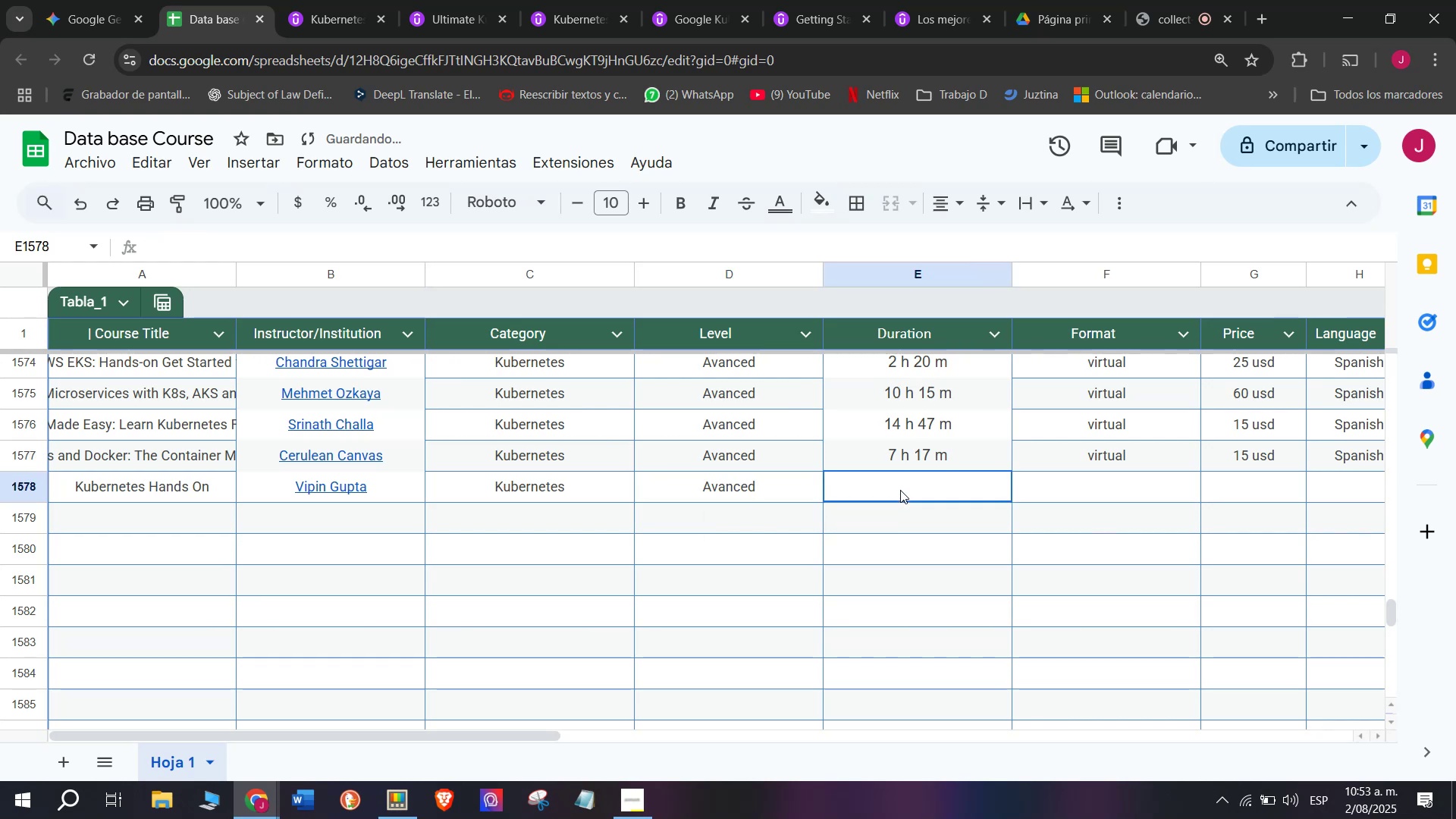 
key(Control+ControlLeft)
 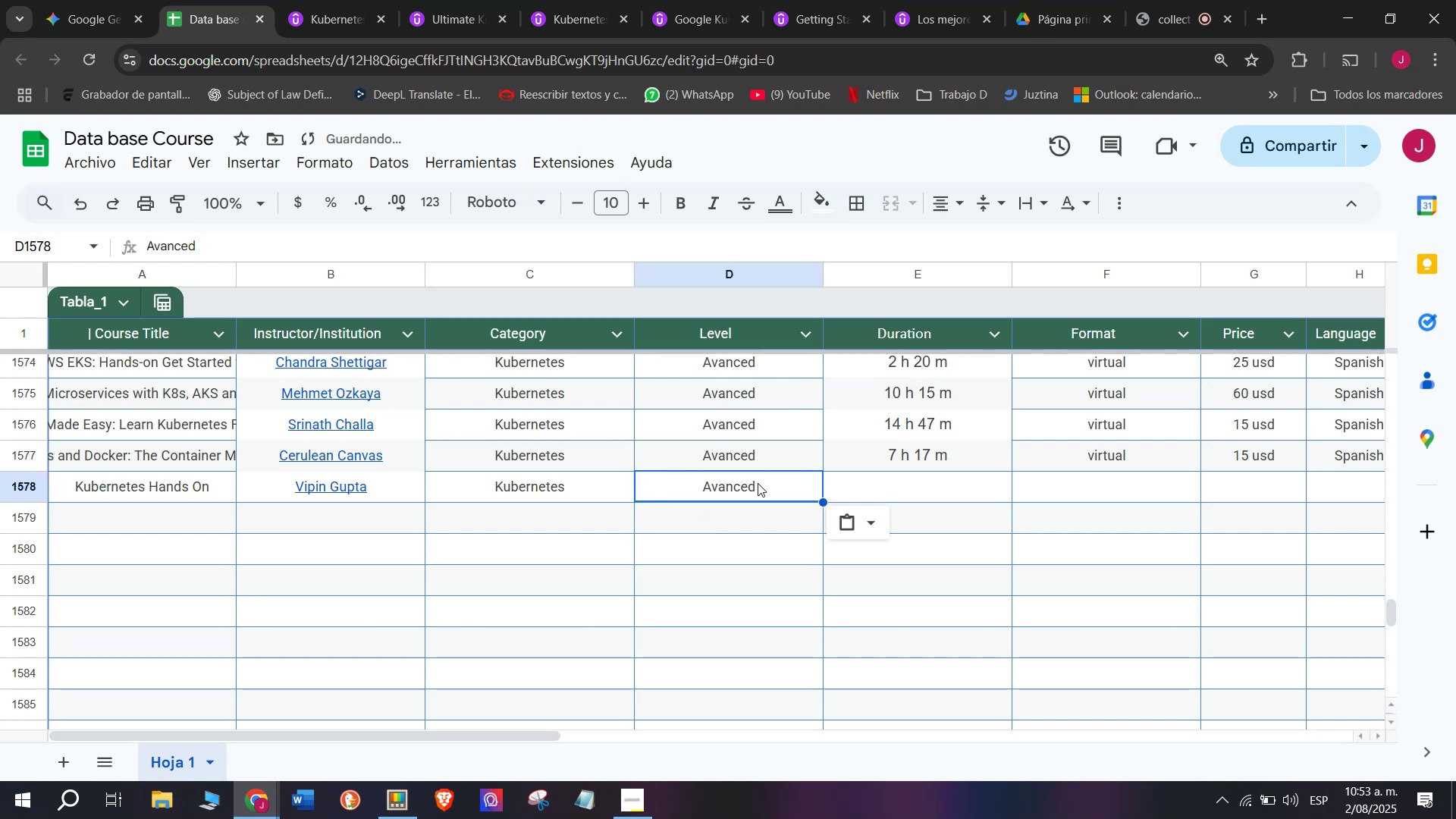 
key(Control+V)
 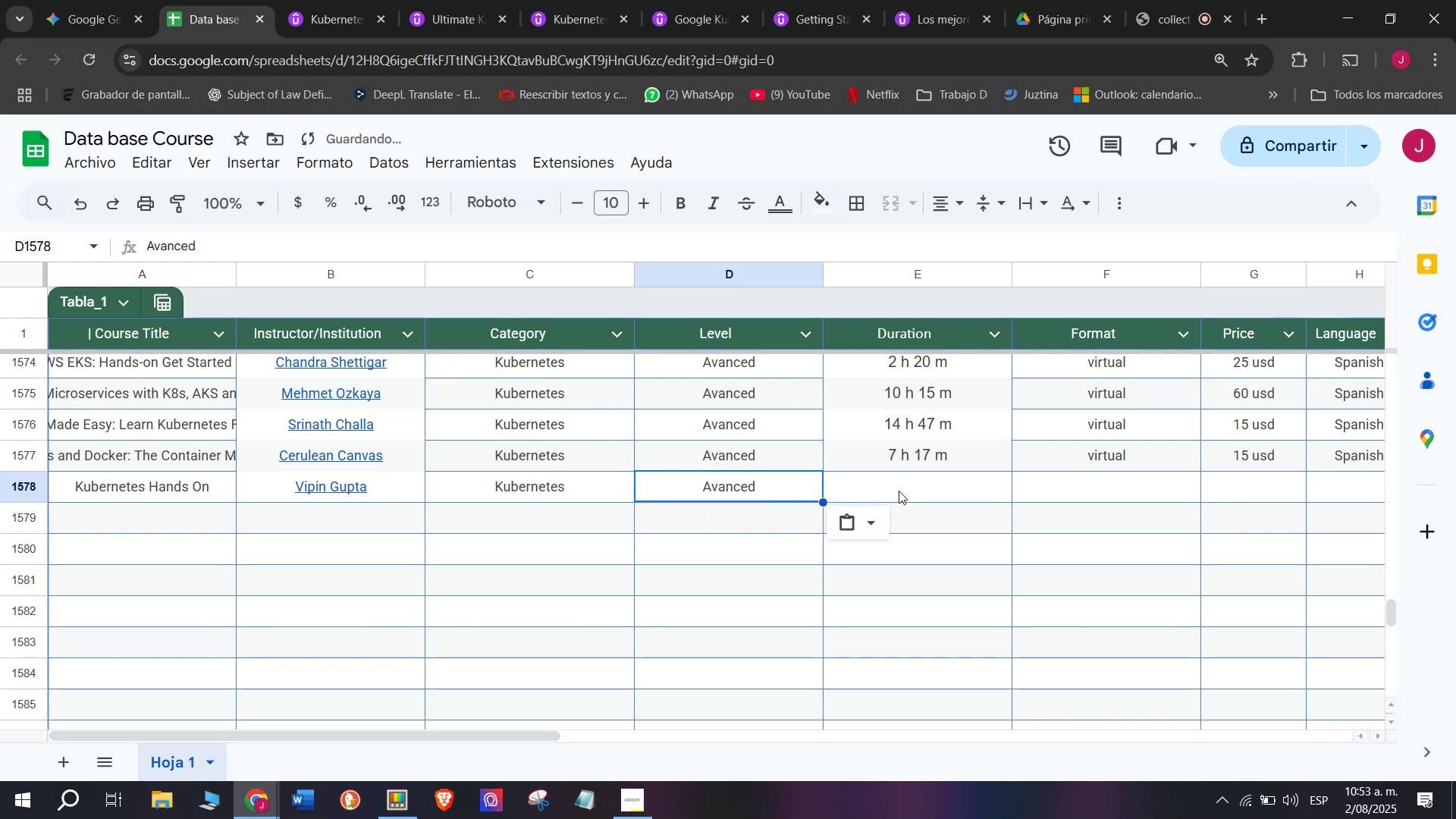 
left_click([900, 490])
 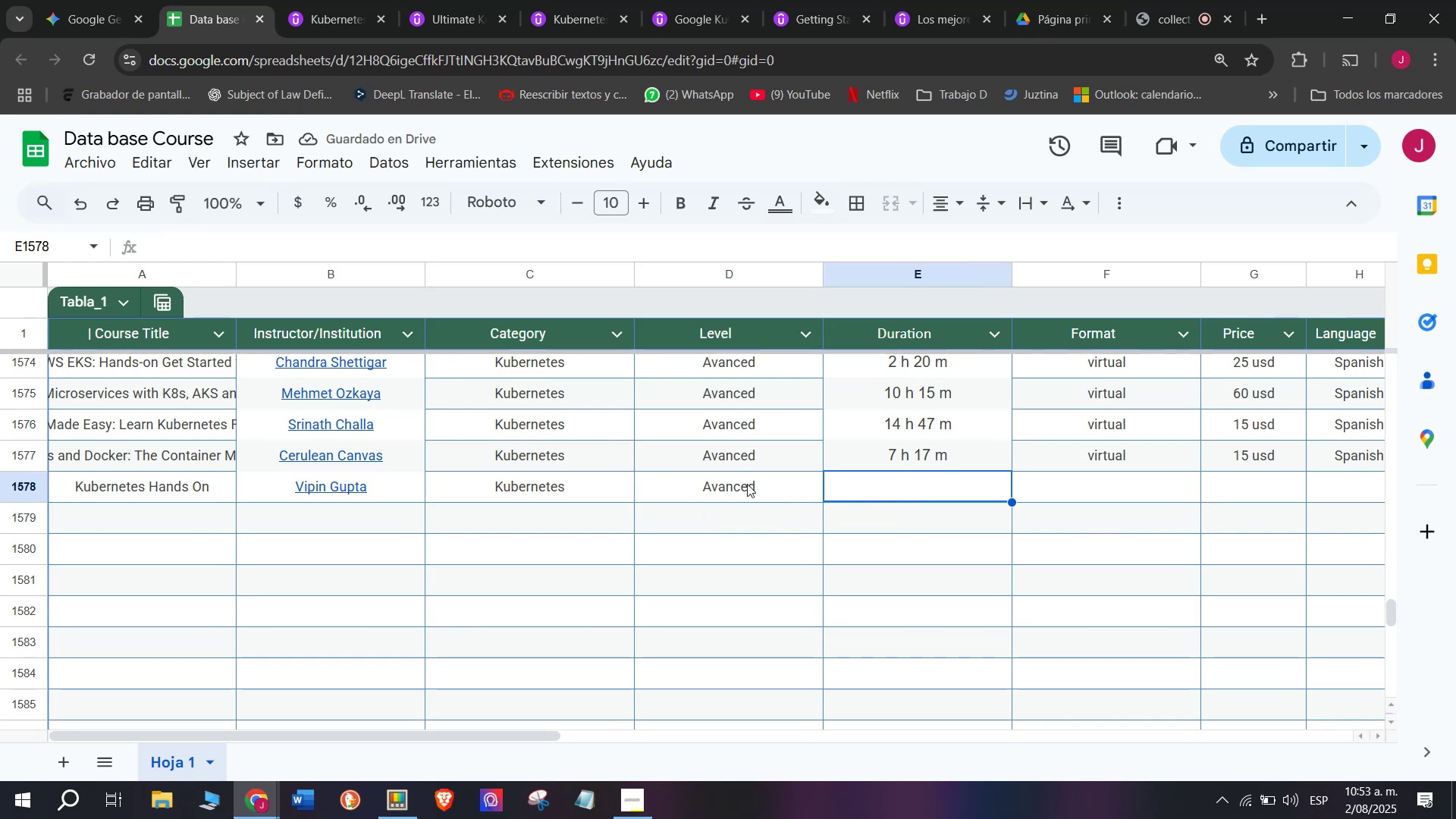 
left_click([316, 0])
 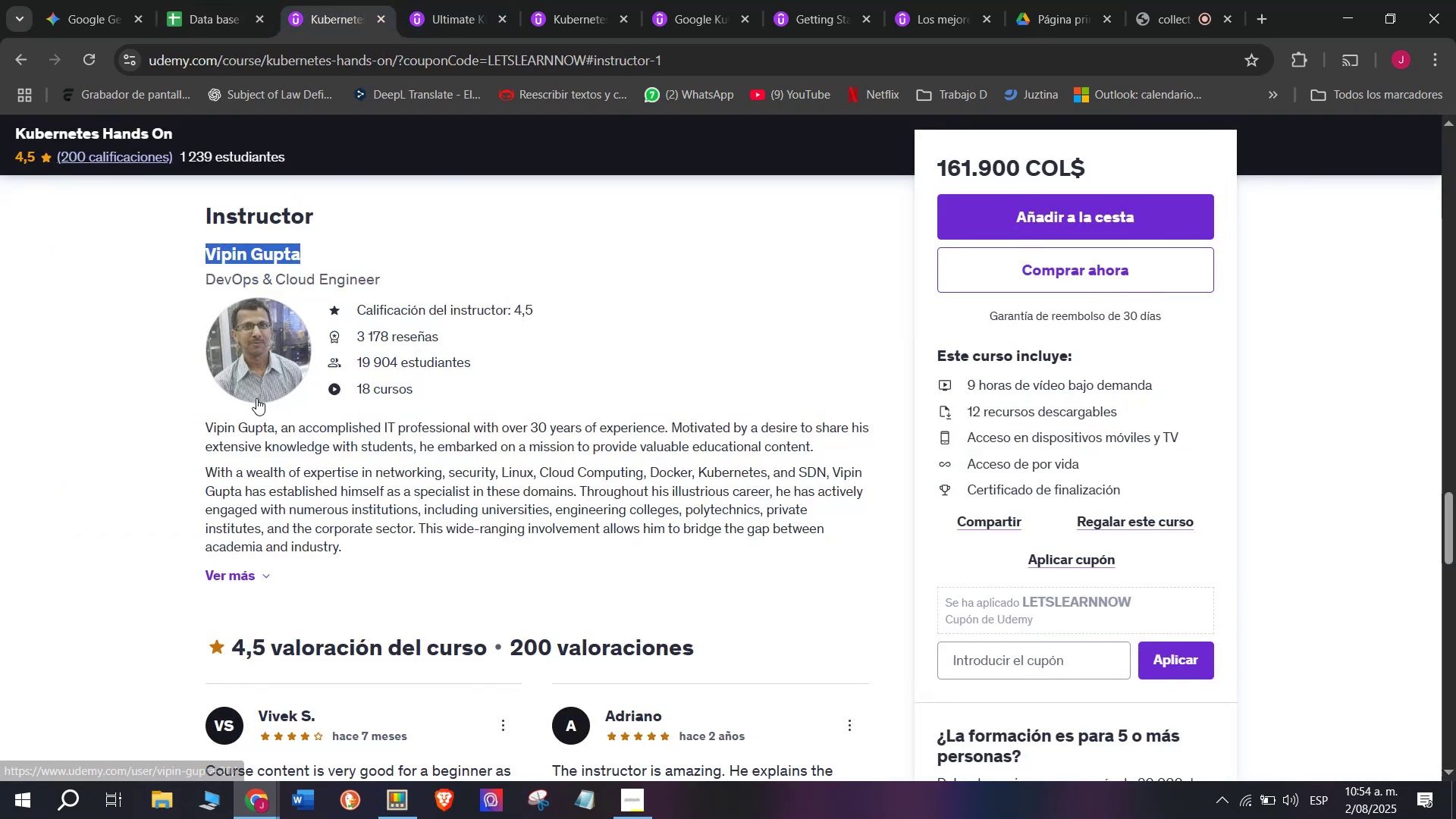 
scroll: coordinate [259, 400], scroll_direction: up, amount: 10.0
 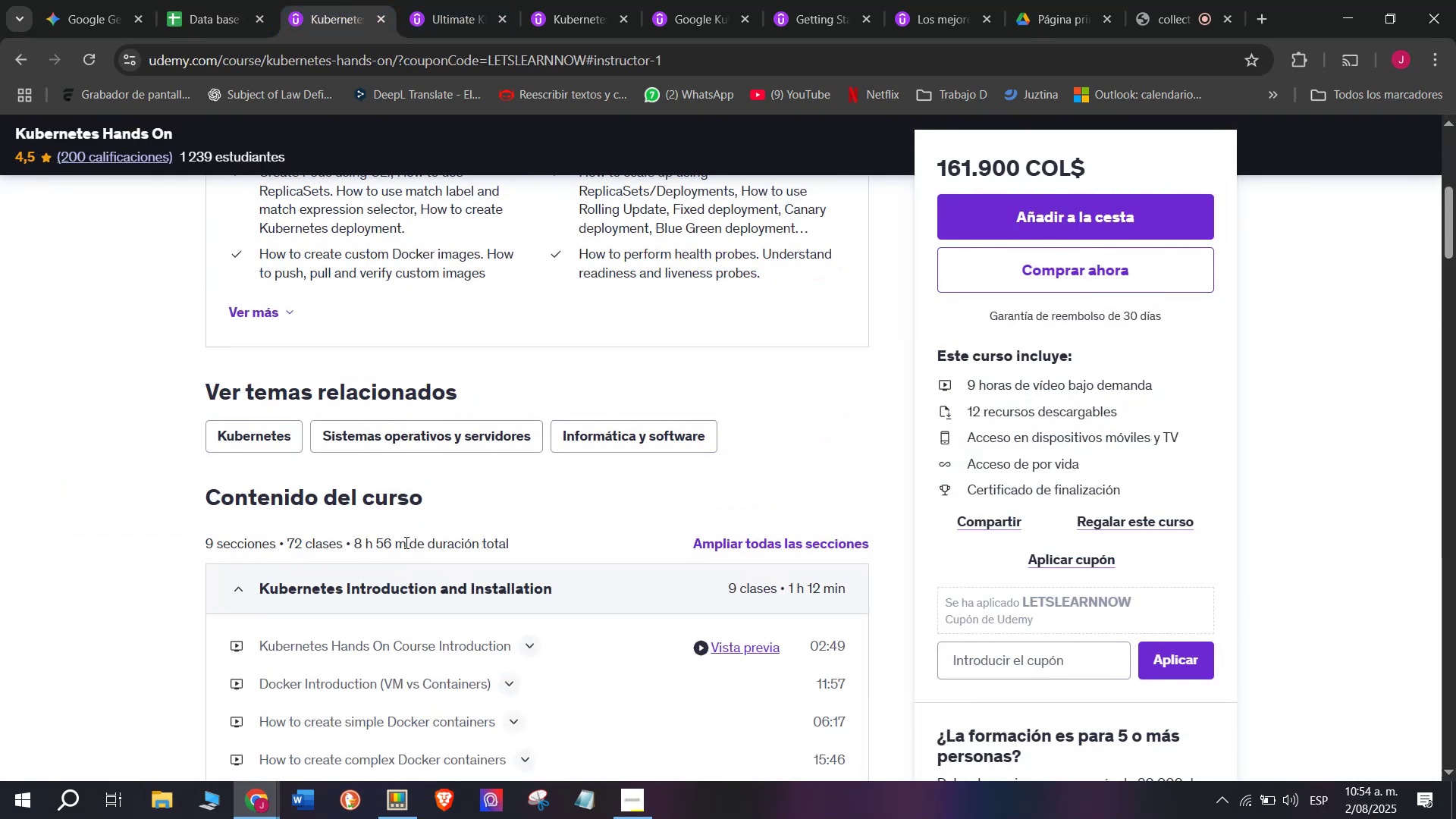 
left_click_drag(start_coordinate=[406, 543], to_coordinate=[349, 545])
 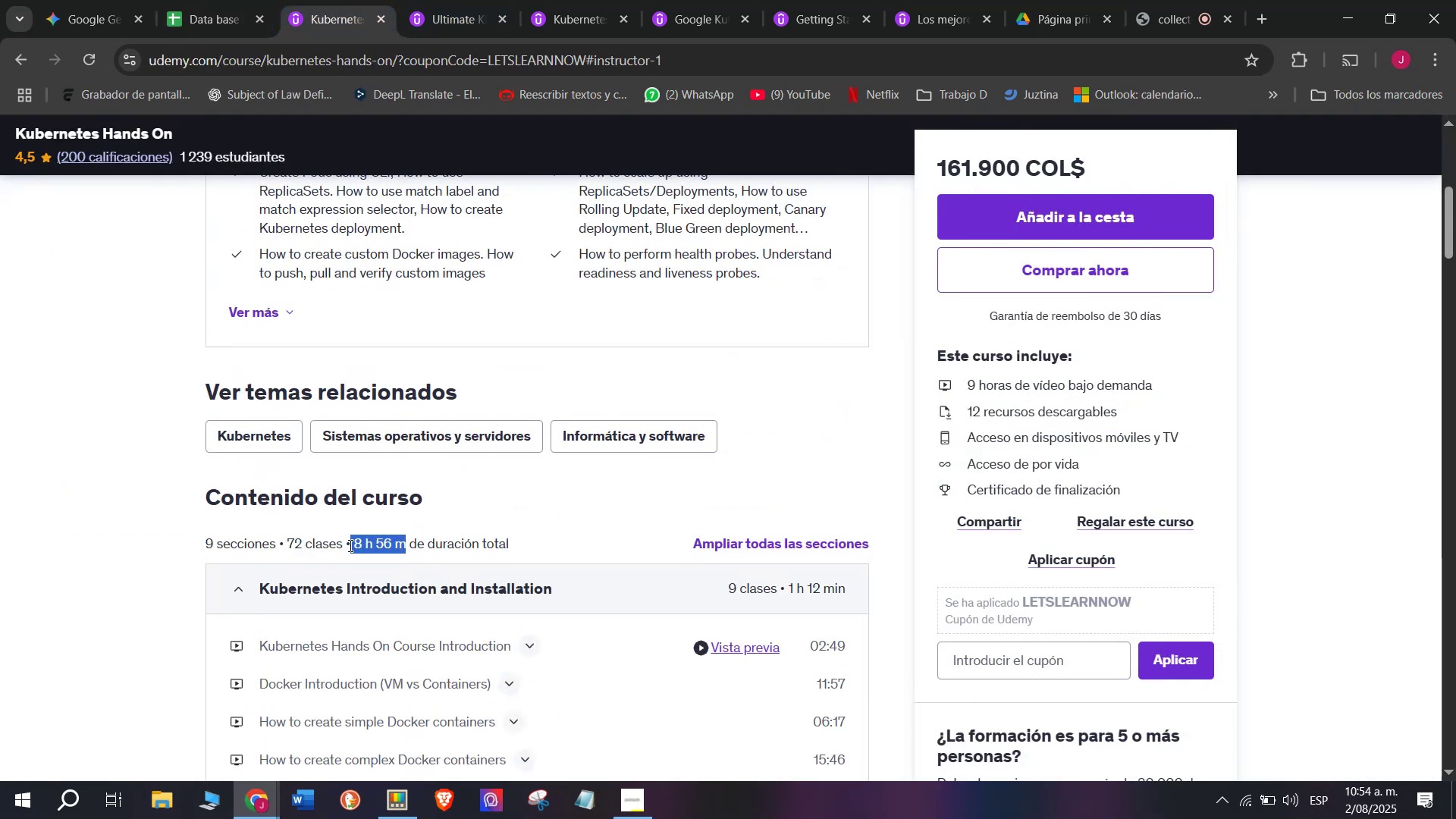 
key(Control+ControlLeft)
 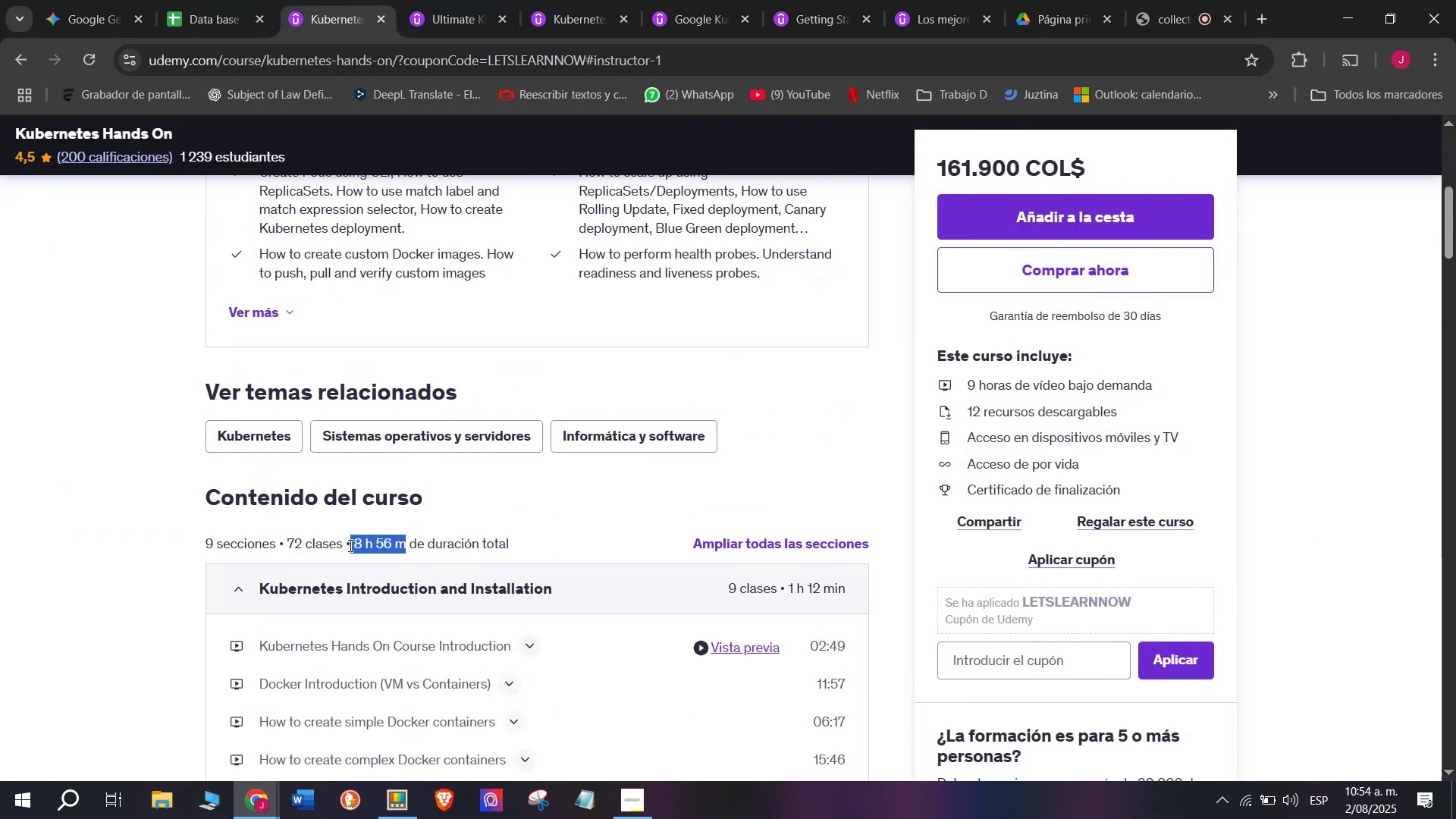 
key(Break)
 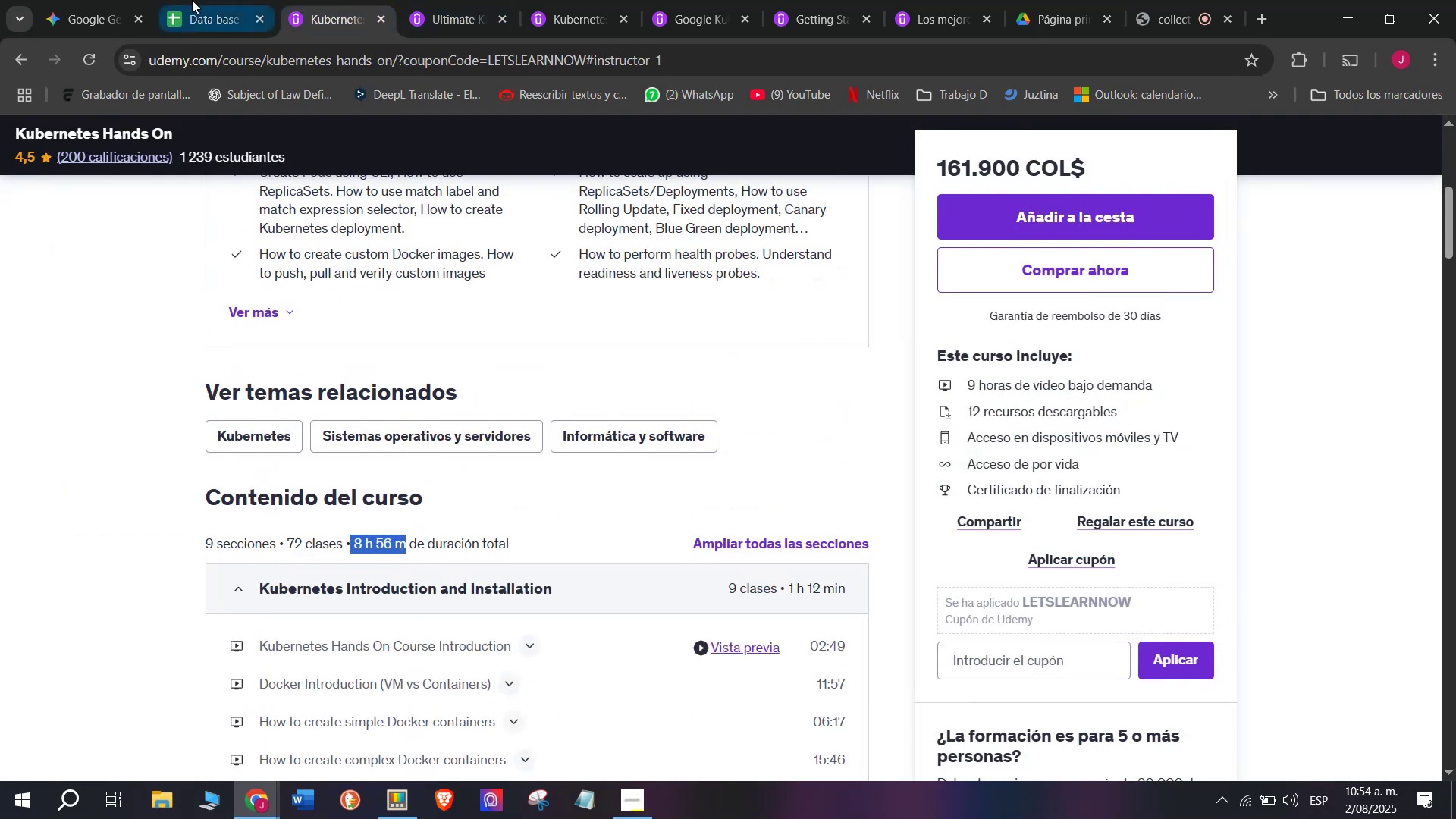 
key(Control+C)
 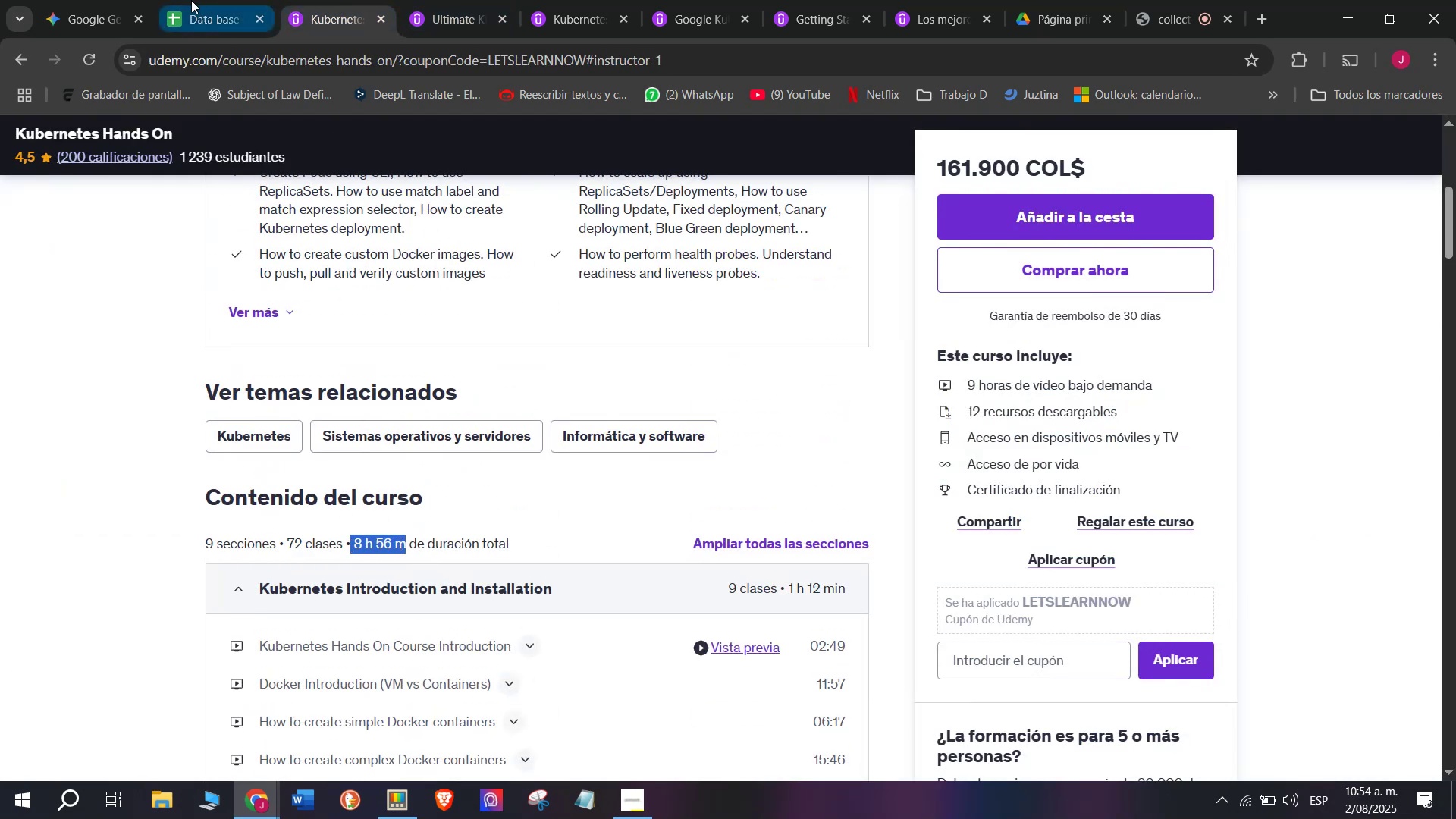 
left_click([190, 0])
 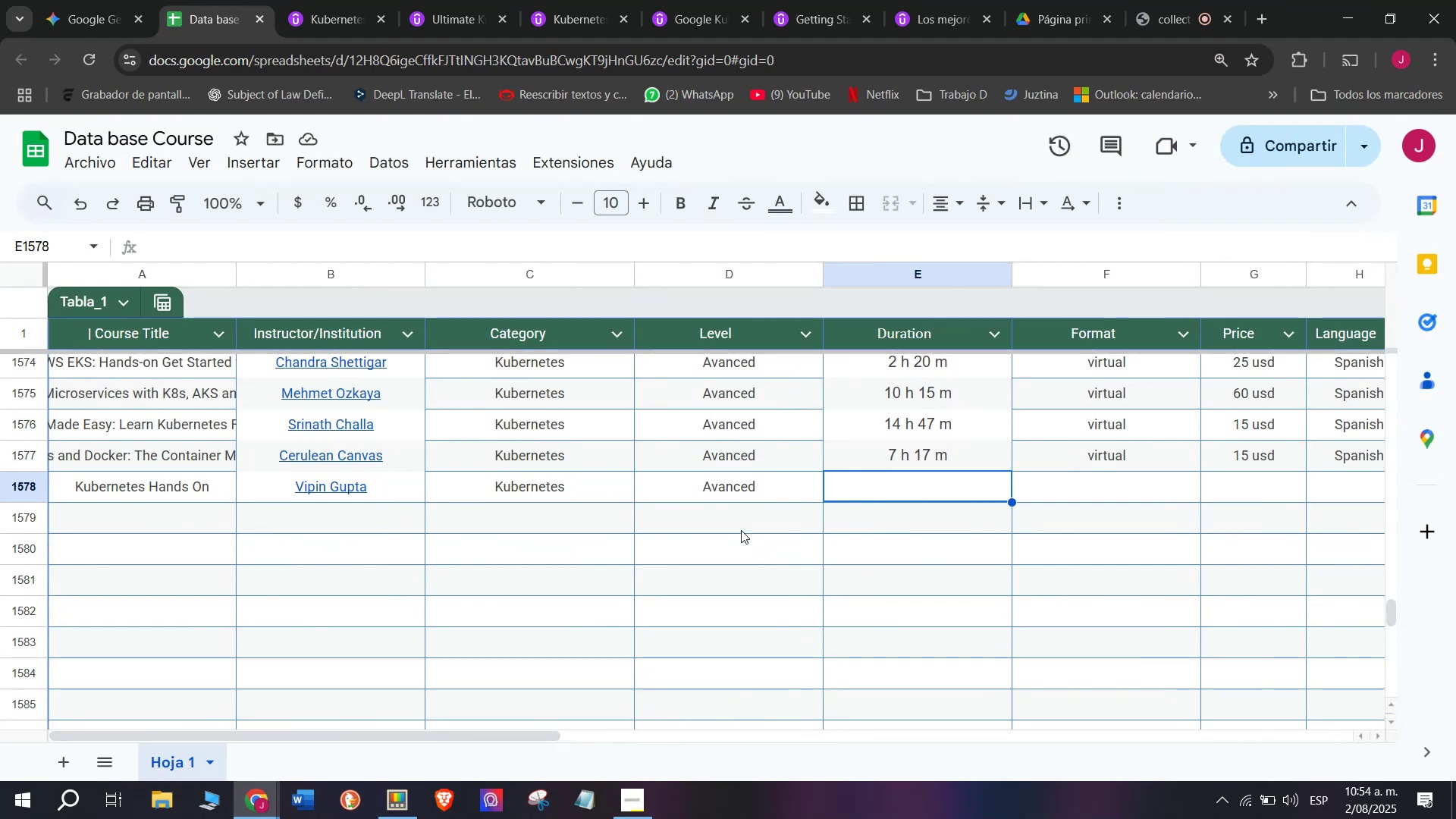 
key(Z)
 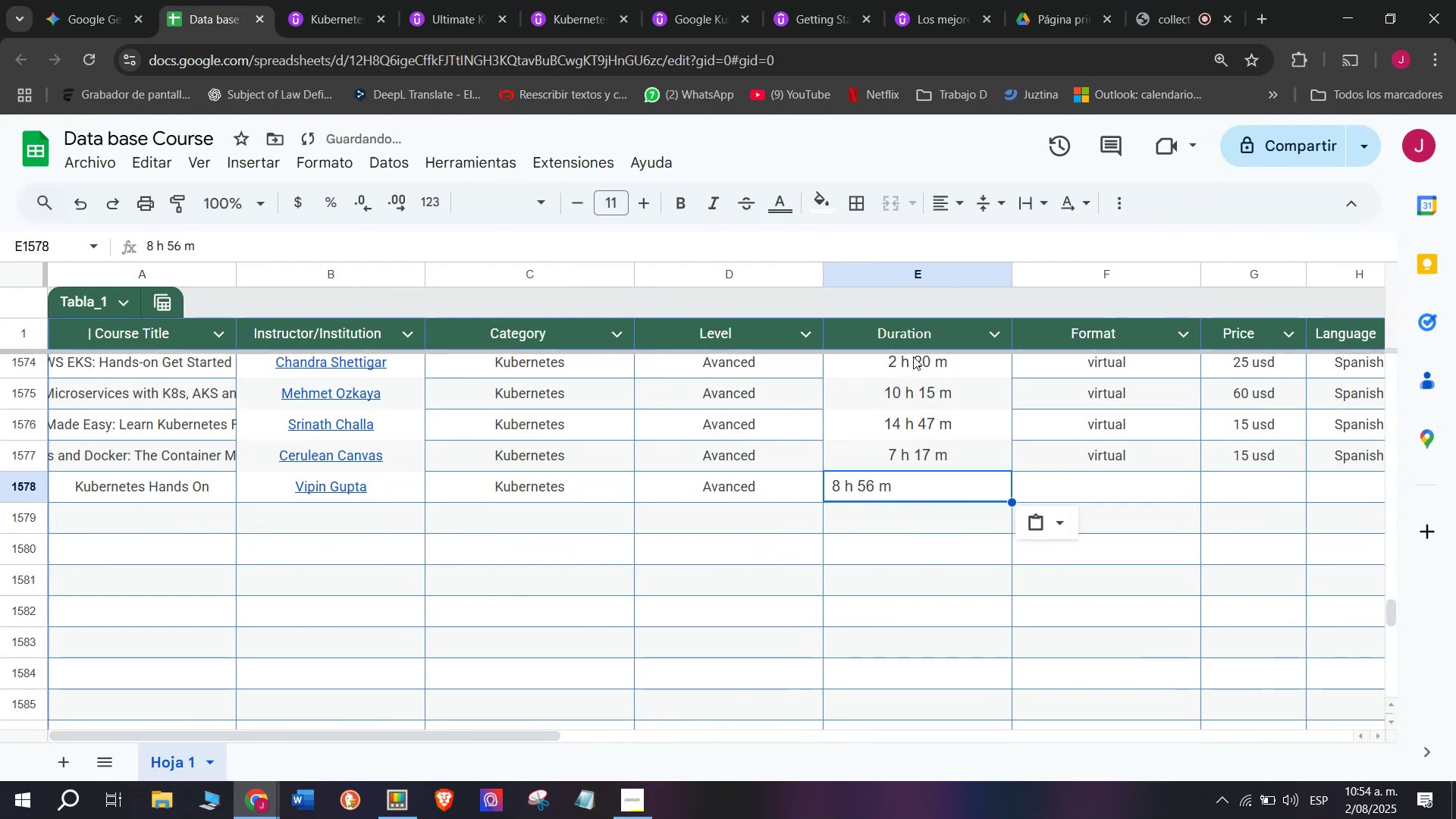 
key(Control+ControlLeft)
 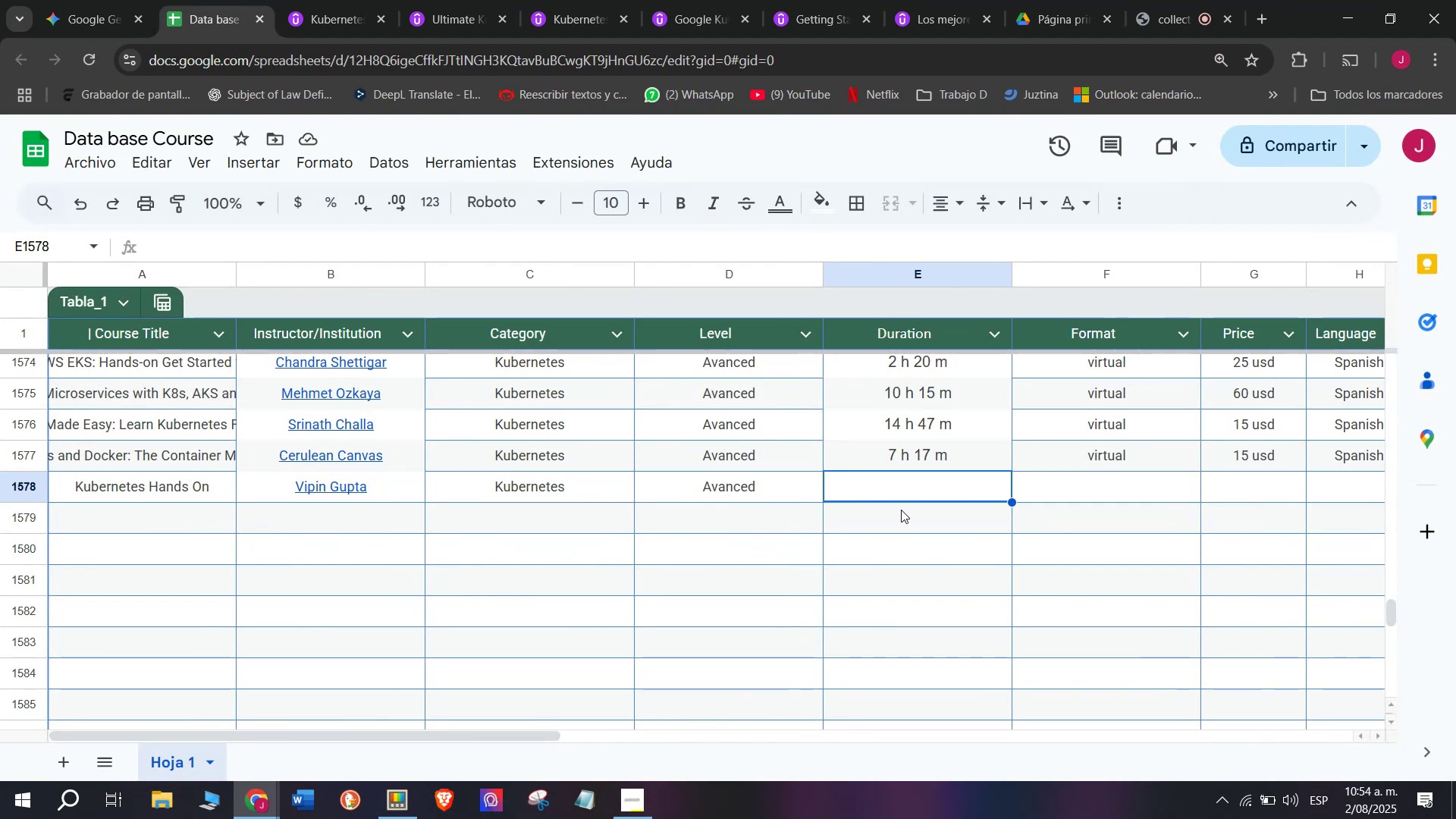 
key(Control+V)
 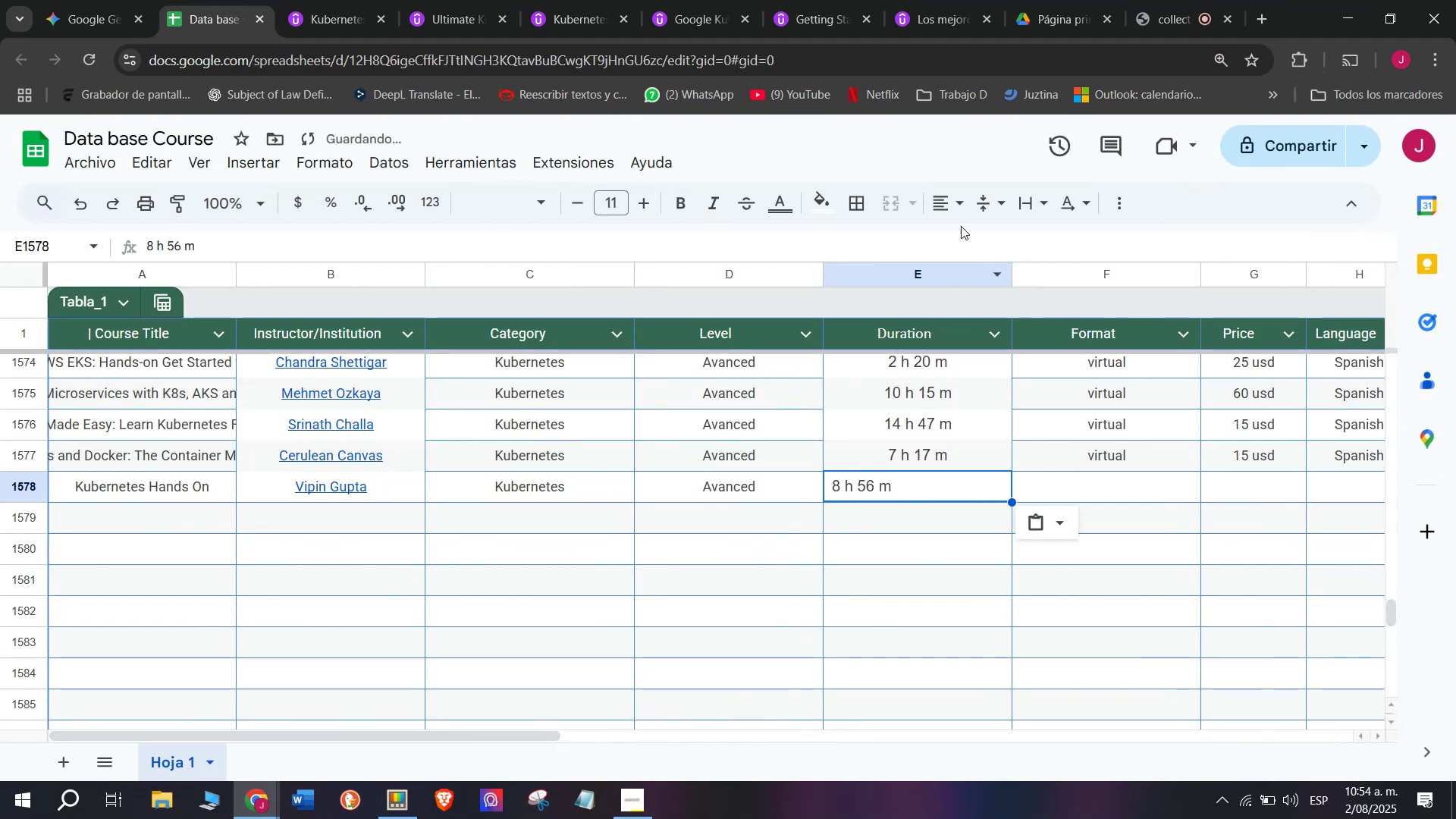 
left_click([937, 196])
 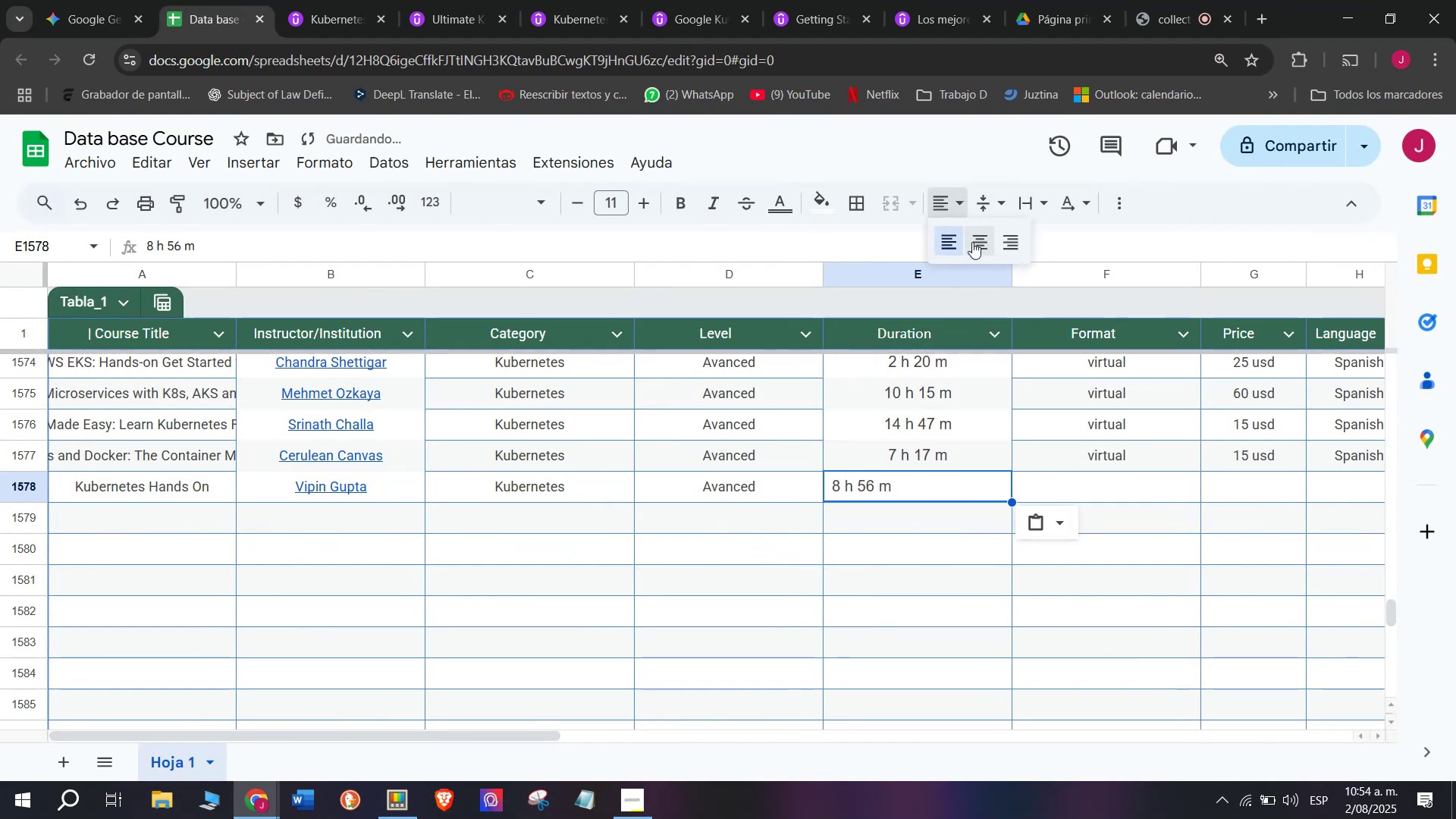 
left_click([972, 242])
 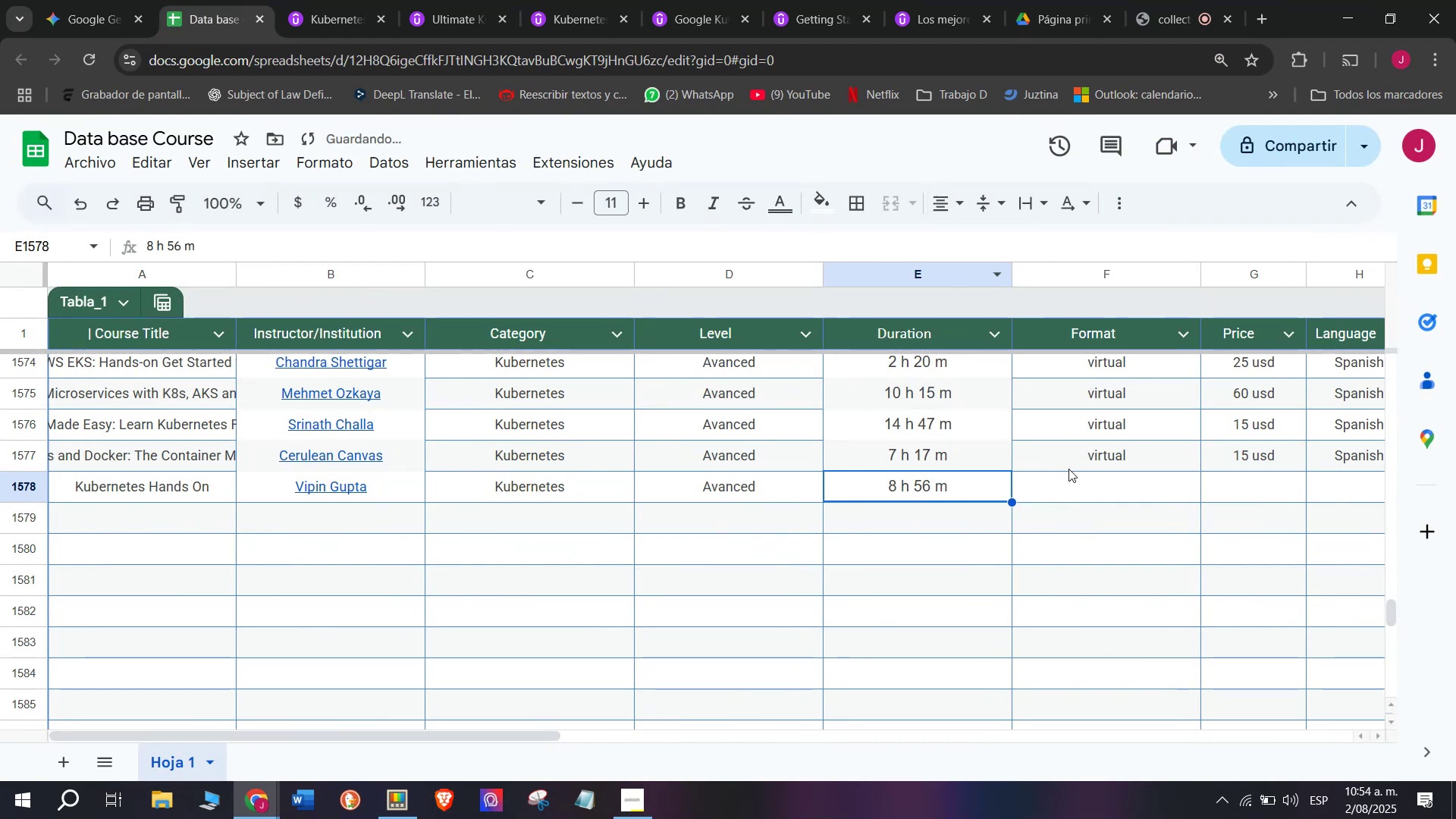 
left_click([1069, 468])
 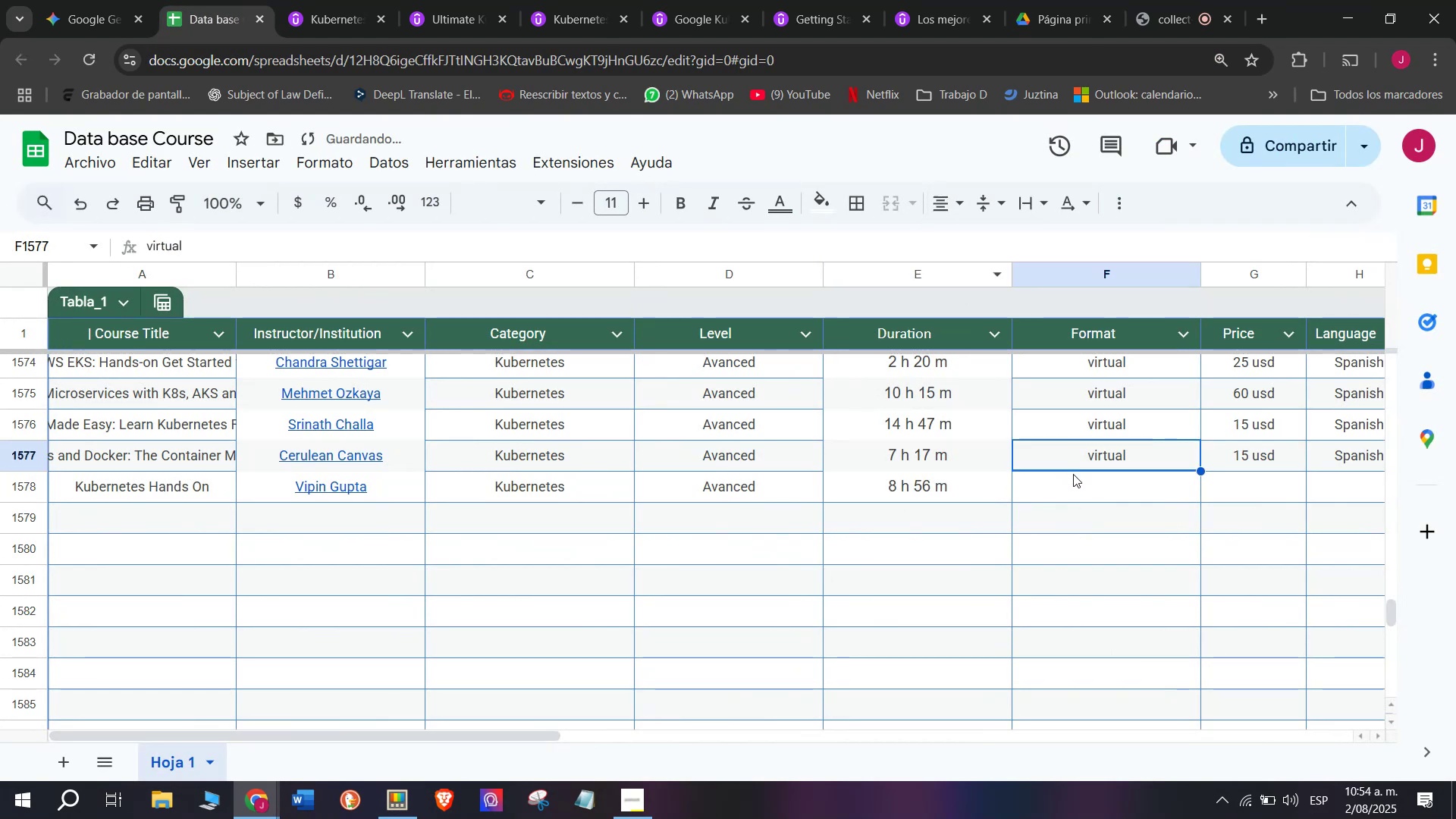 
key(Break)
 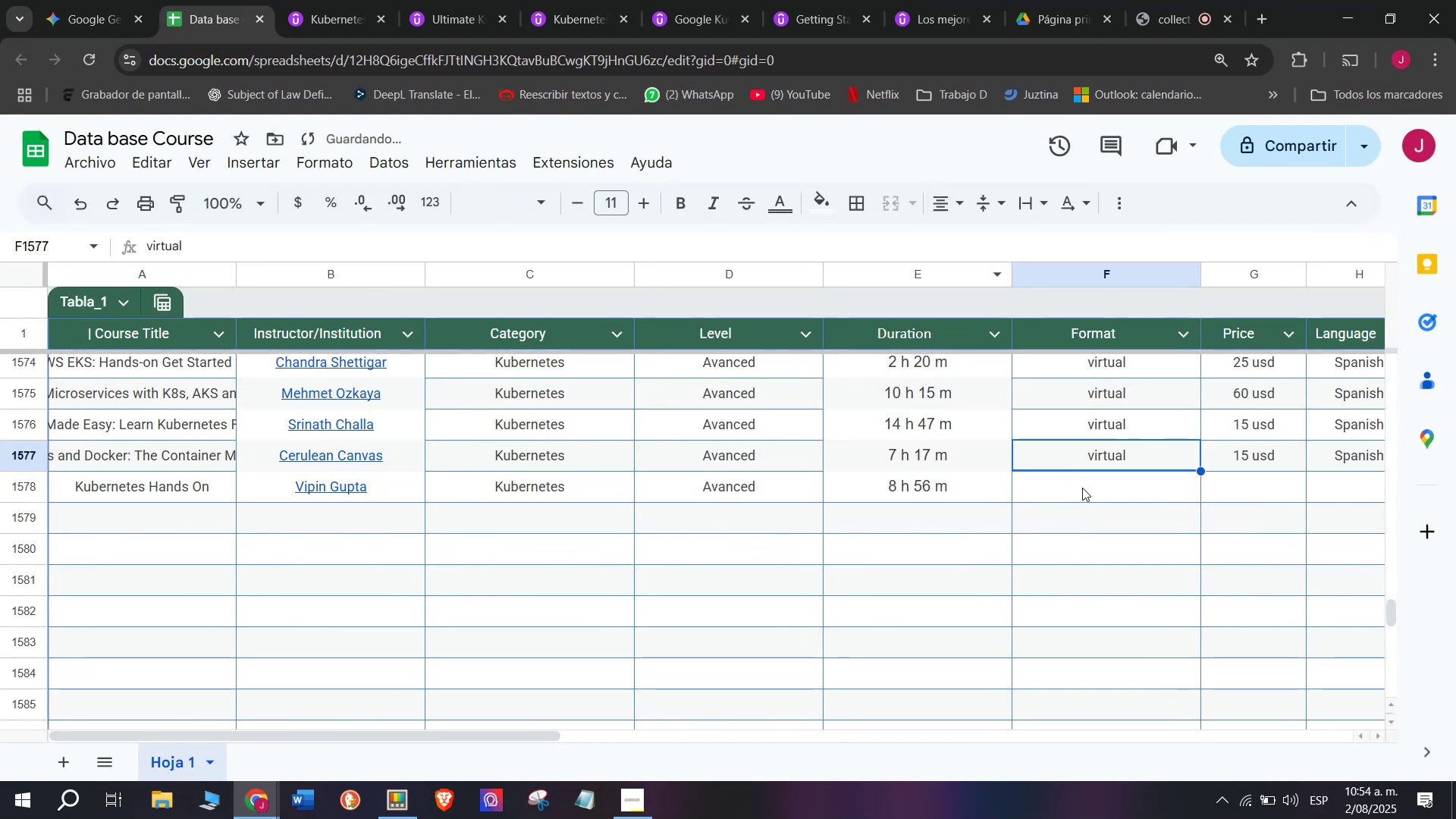 
key(Control+ControlLeft)
 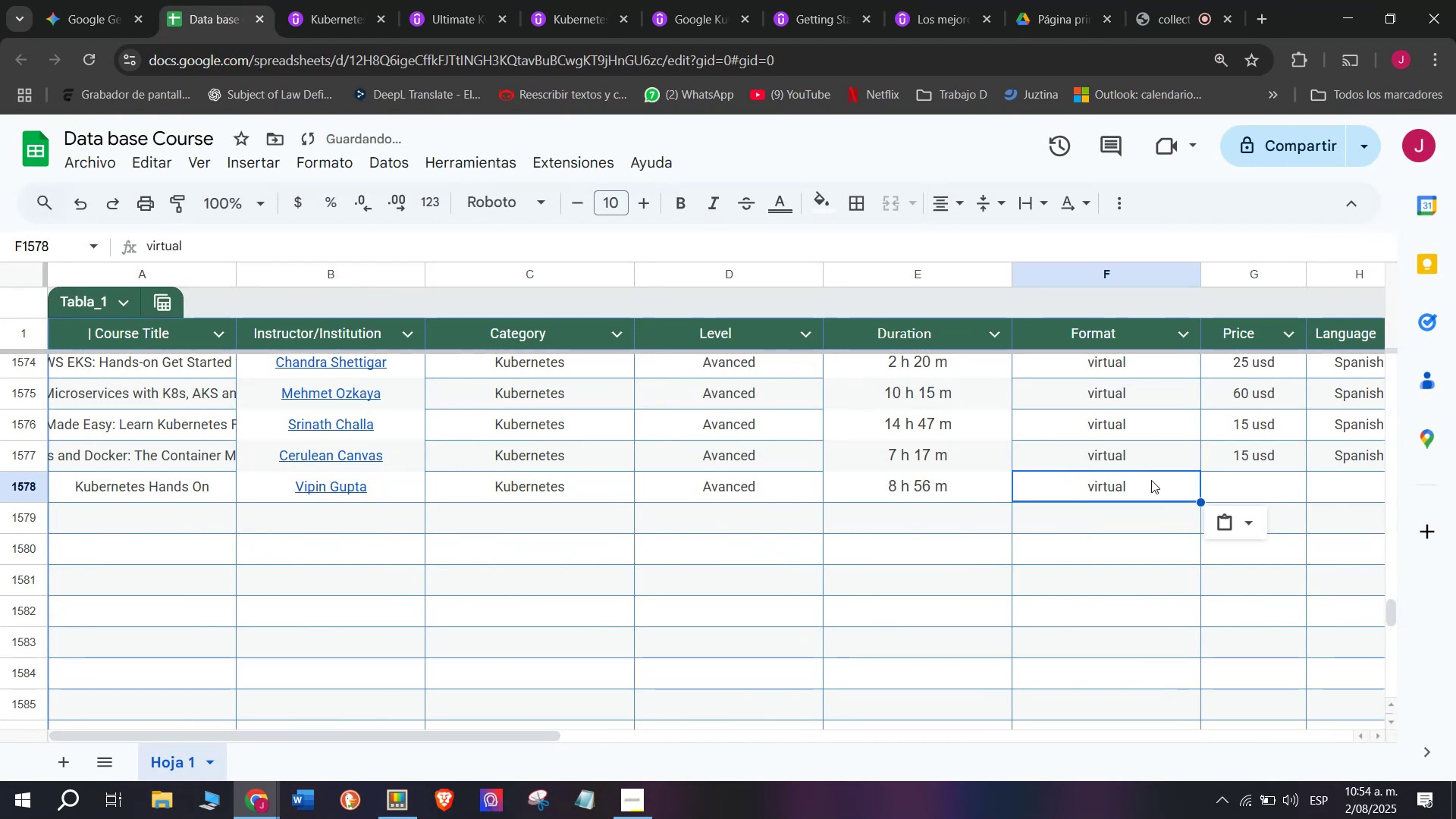 
key(Control+C)
 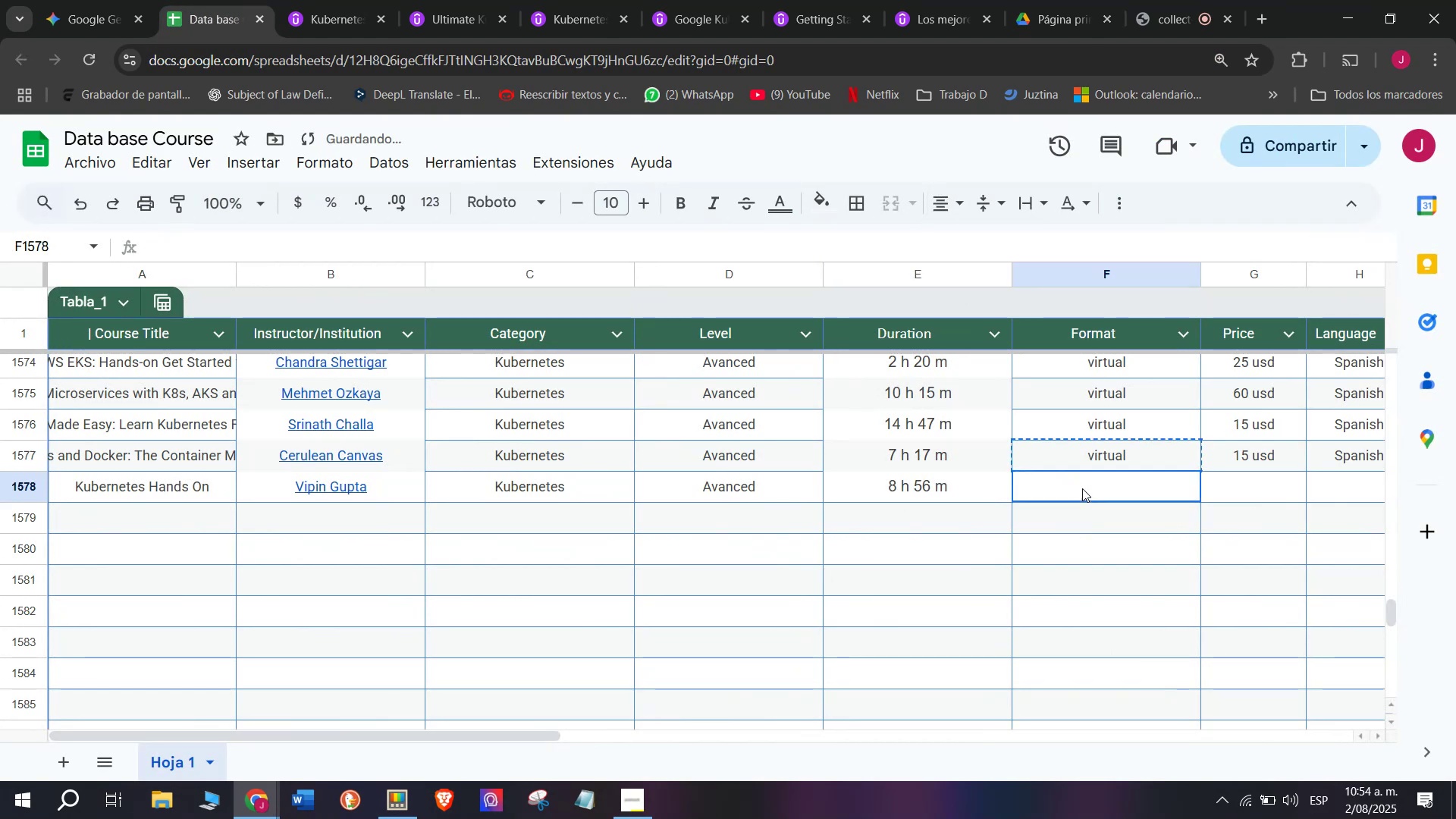 
double_click([1082, 488])
 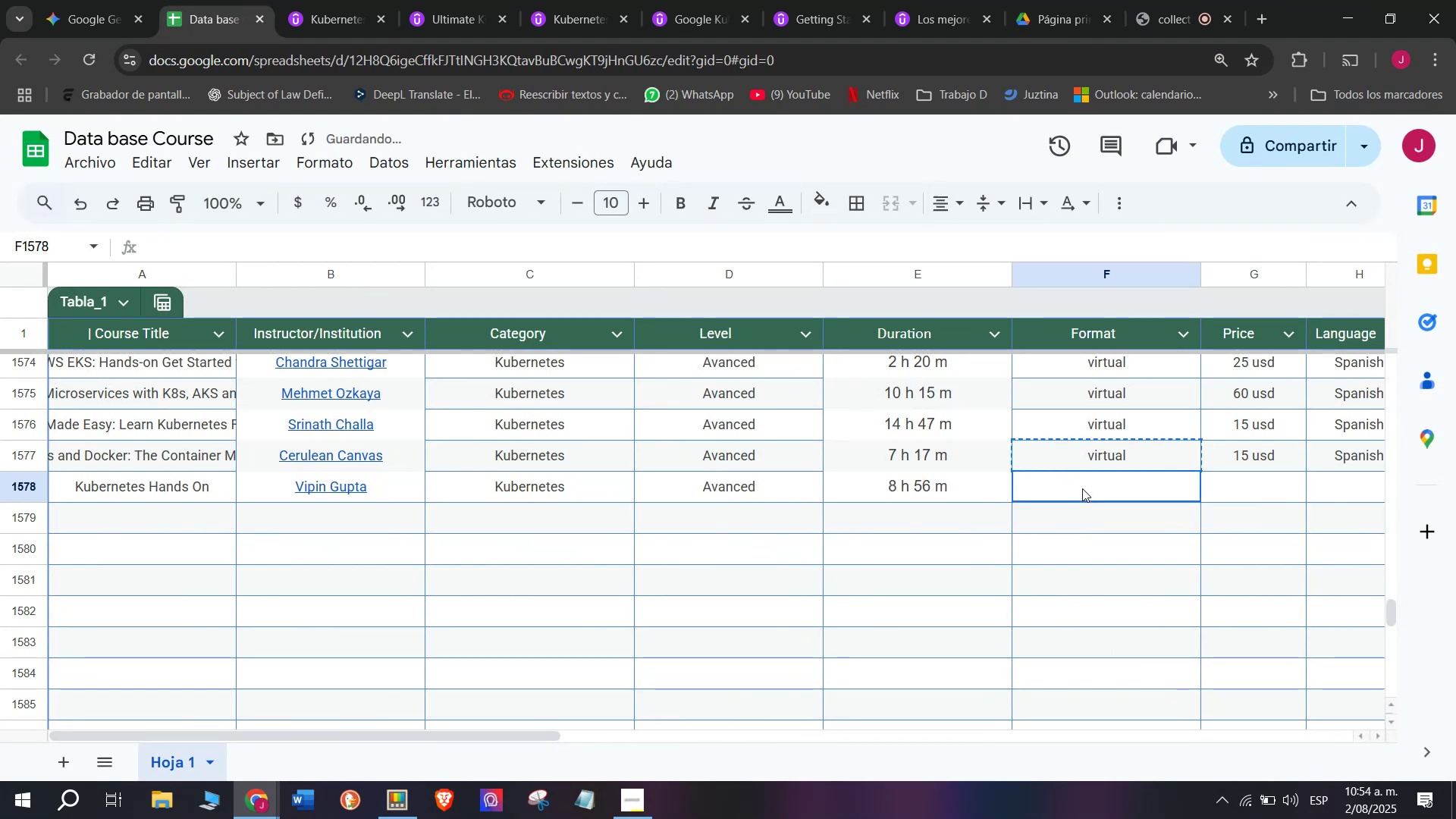 
key(Control+ControlLeft)
 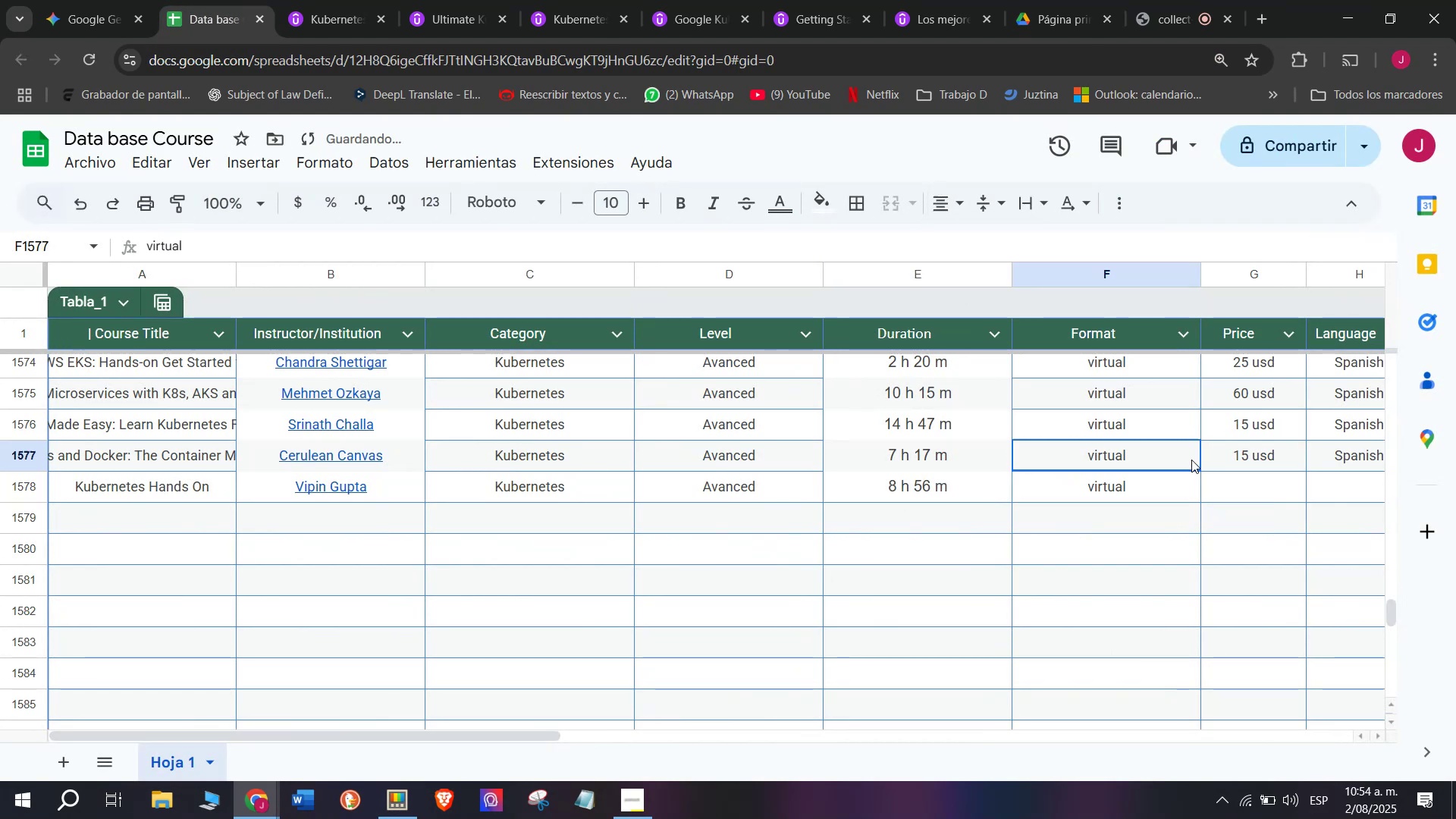 
key(Z)
 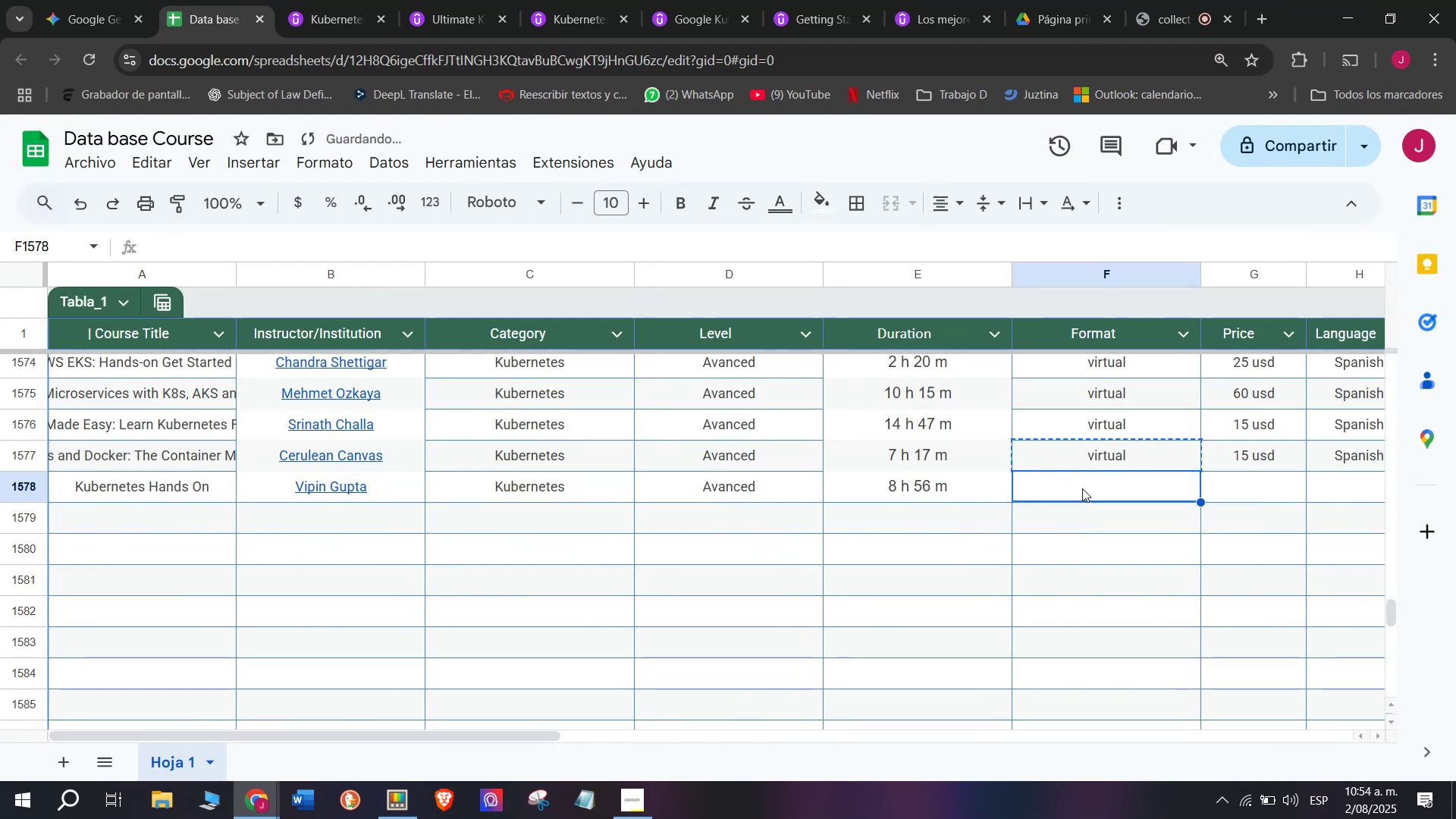 
key(Control+V)
 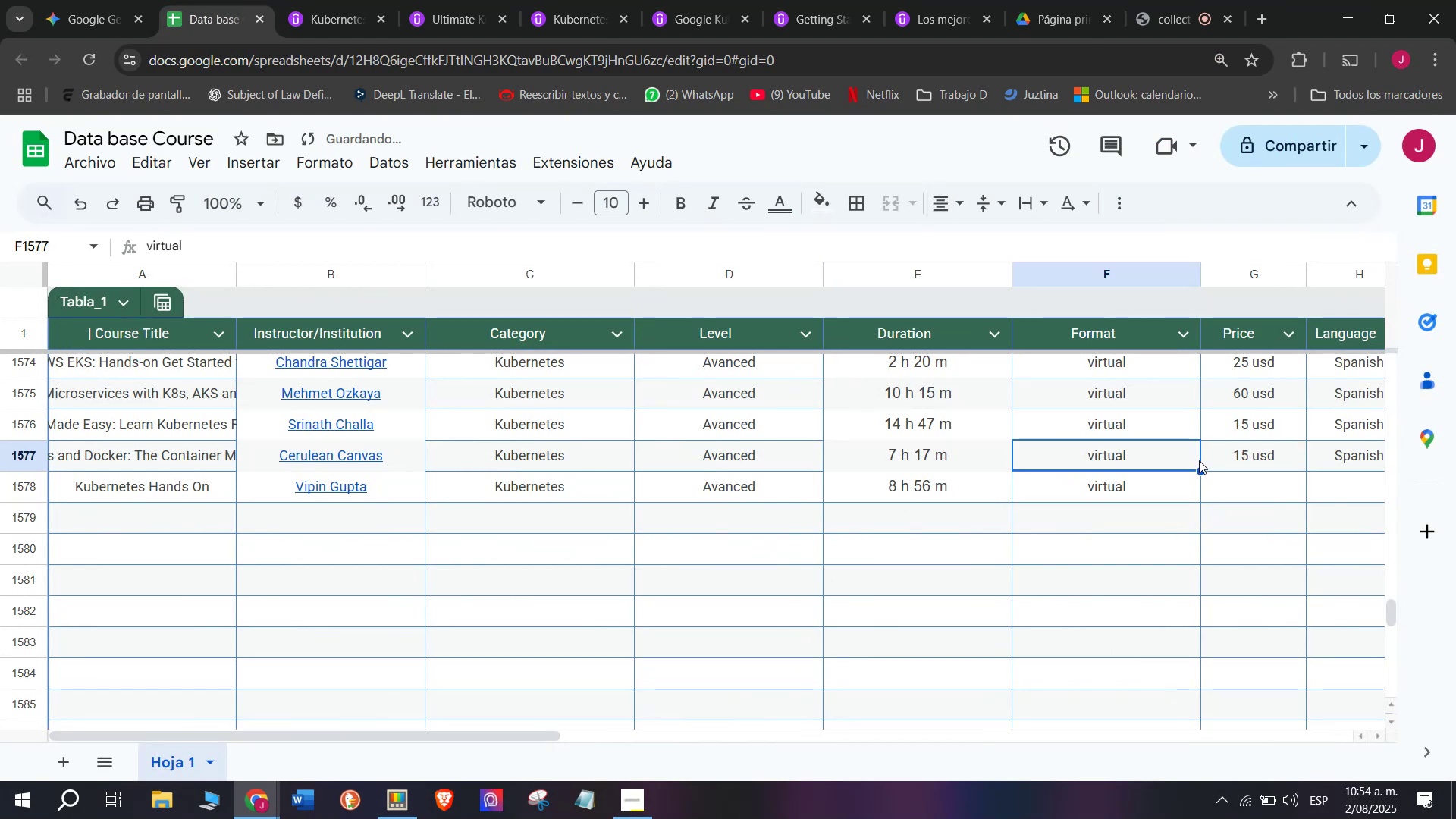 
double_click([1210, 463])
 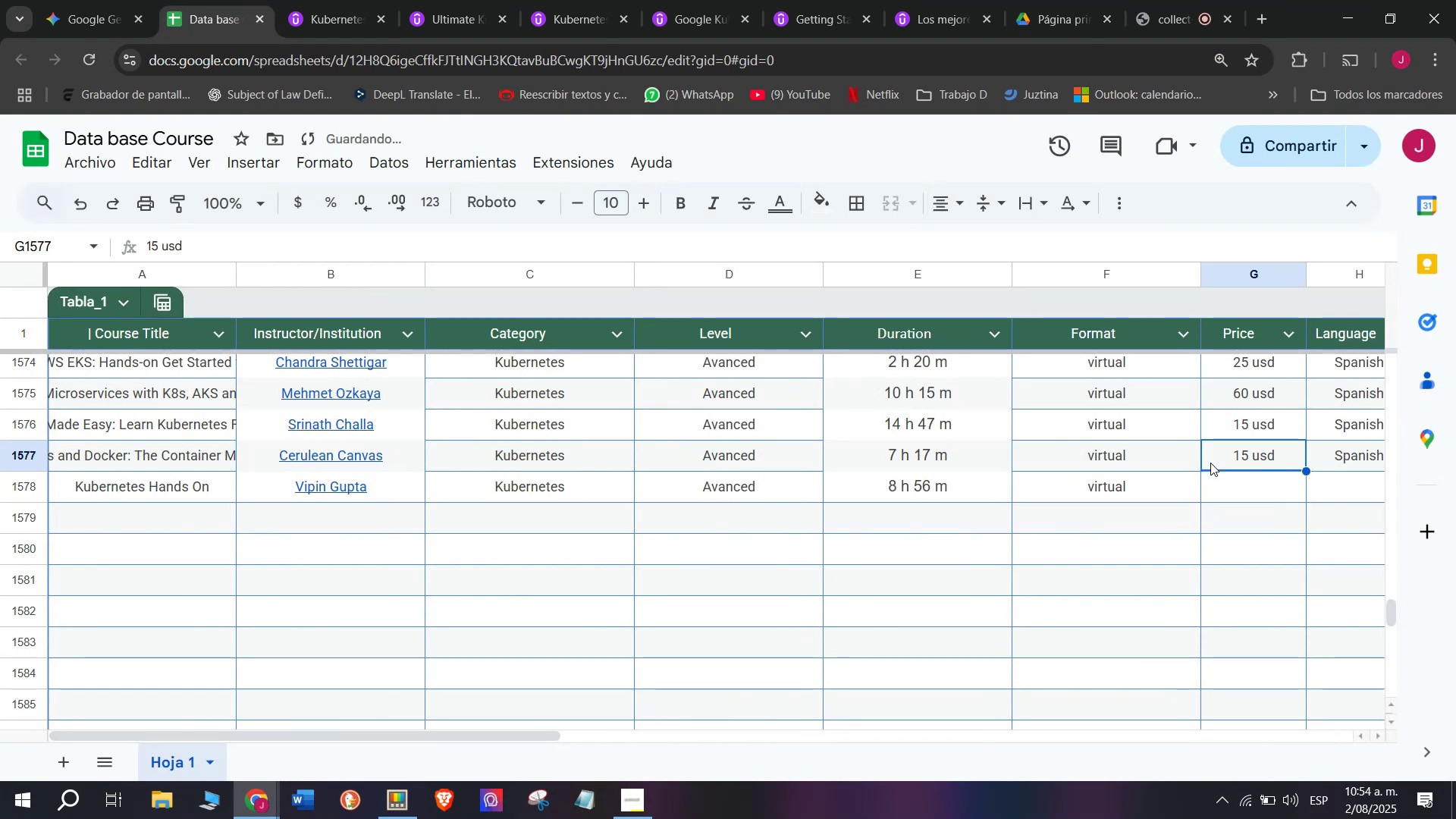 
key(Control+ControlLeft)
 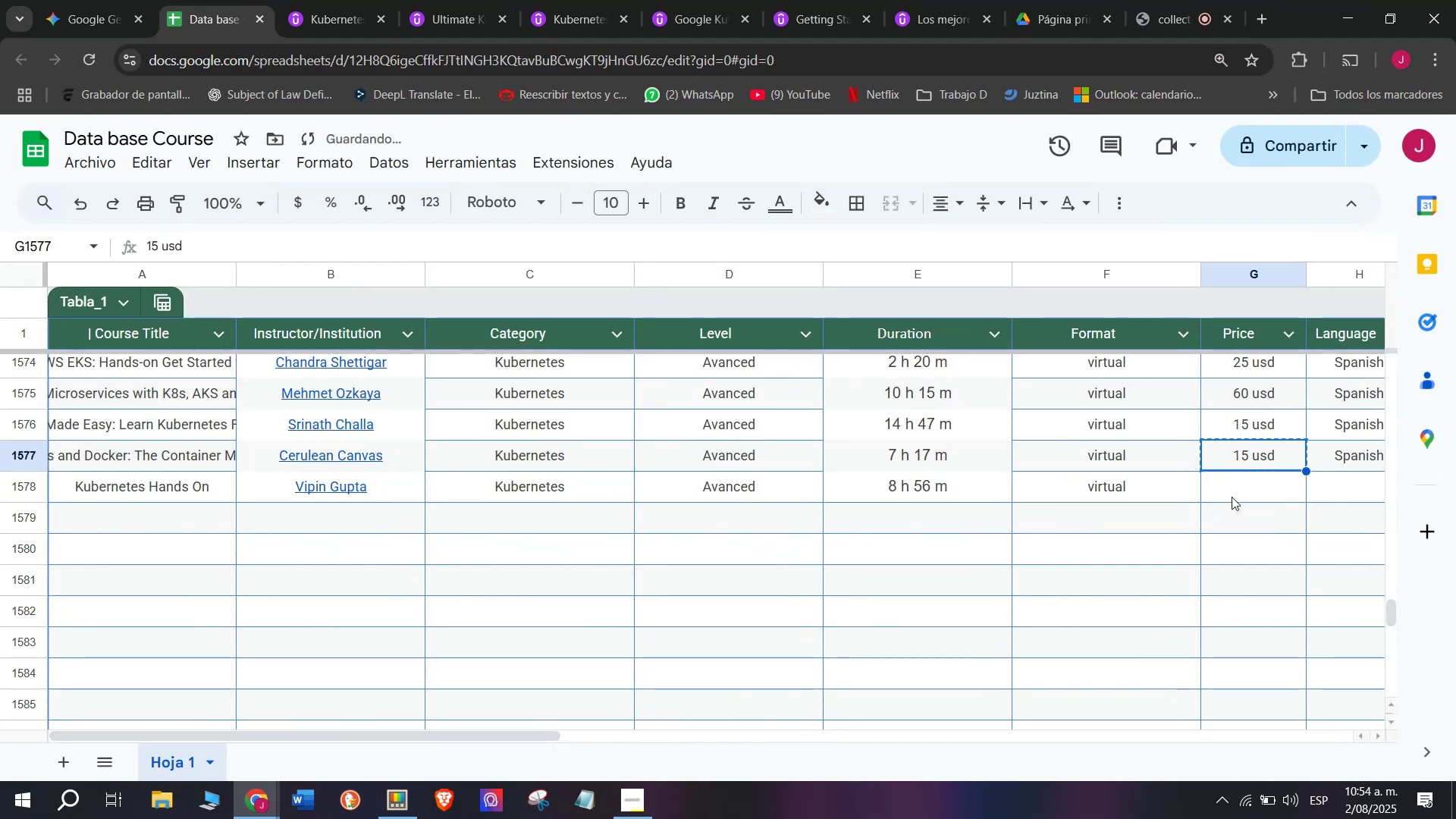 
key(Break)
 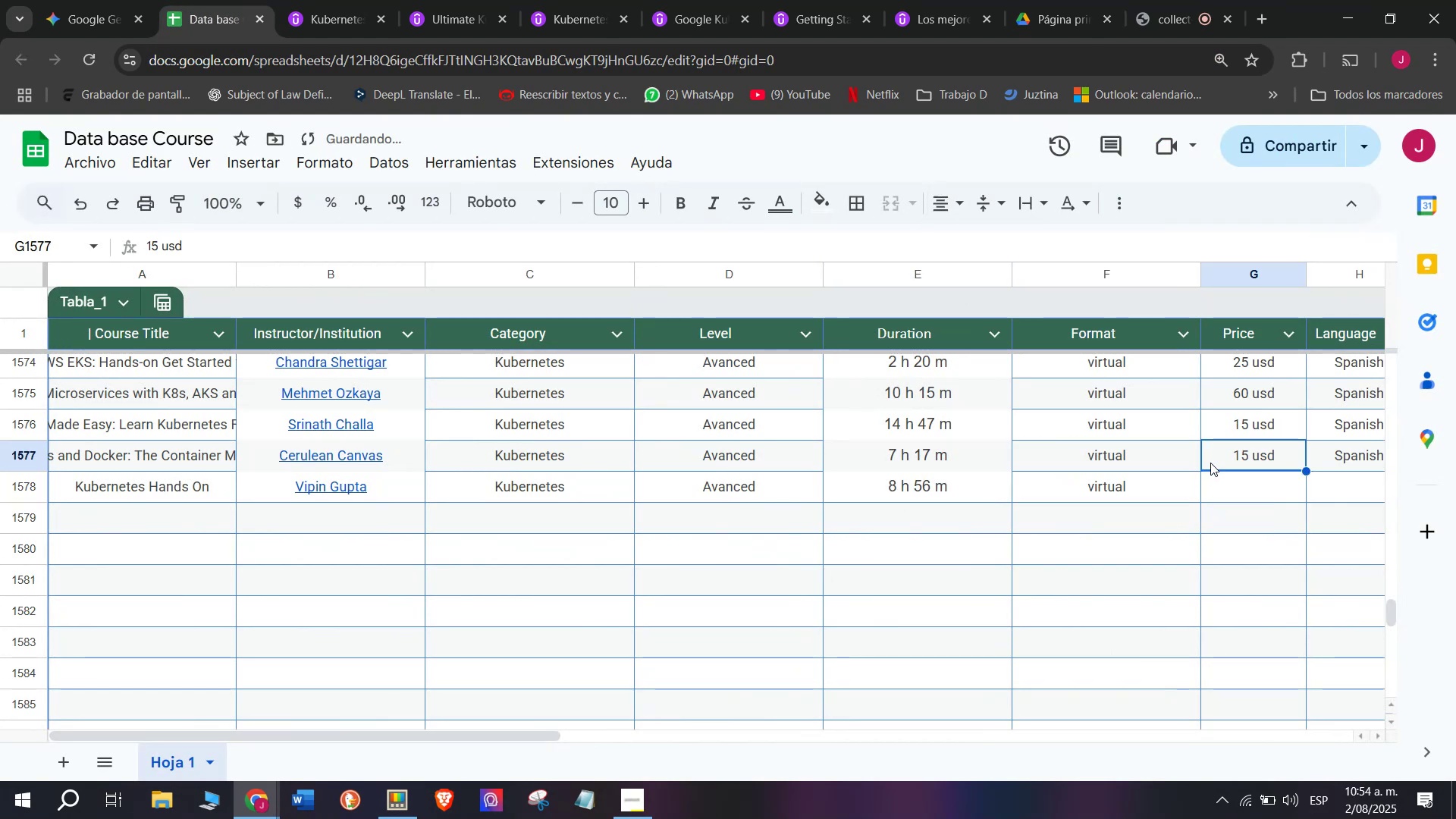 
key(Control+C)
 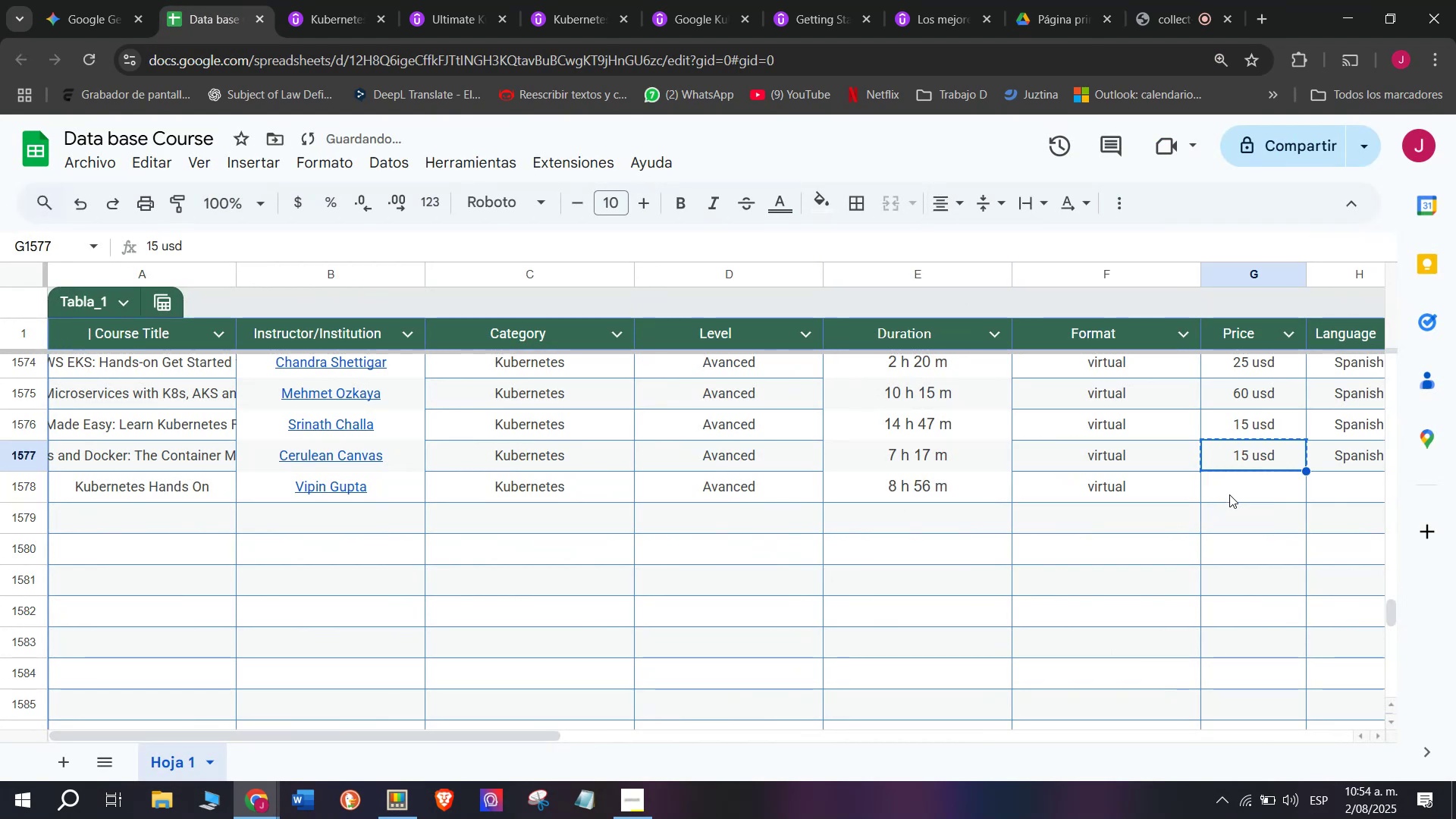 
left_click([1232, 497])
 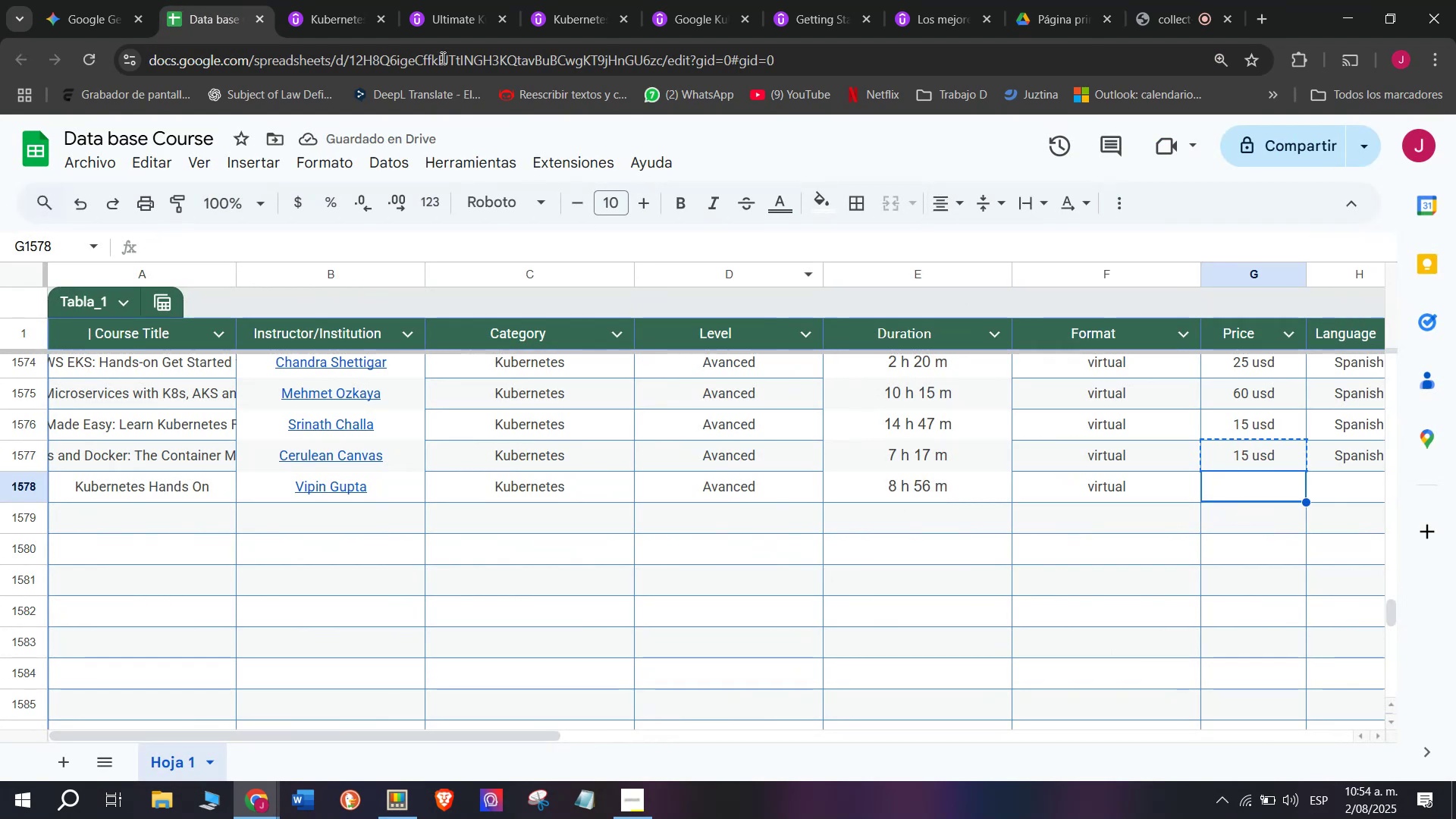 
left_click([334, 0])
 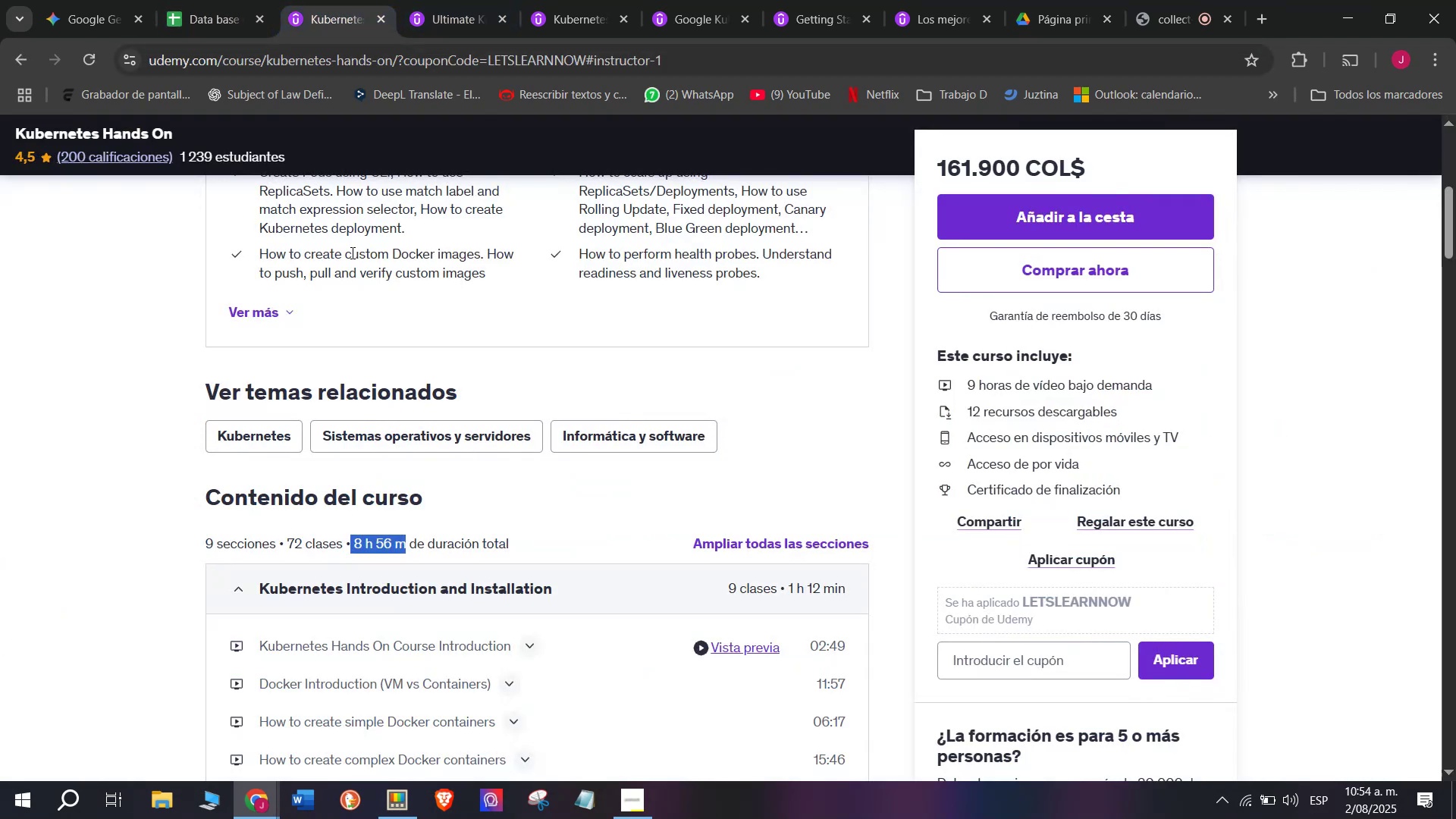 
scroll: coordinate [351, 281], scroll_direction: up, amount: 4.0
 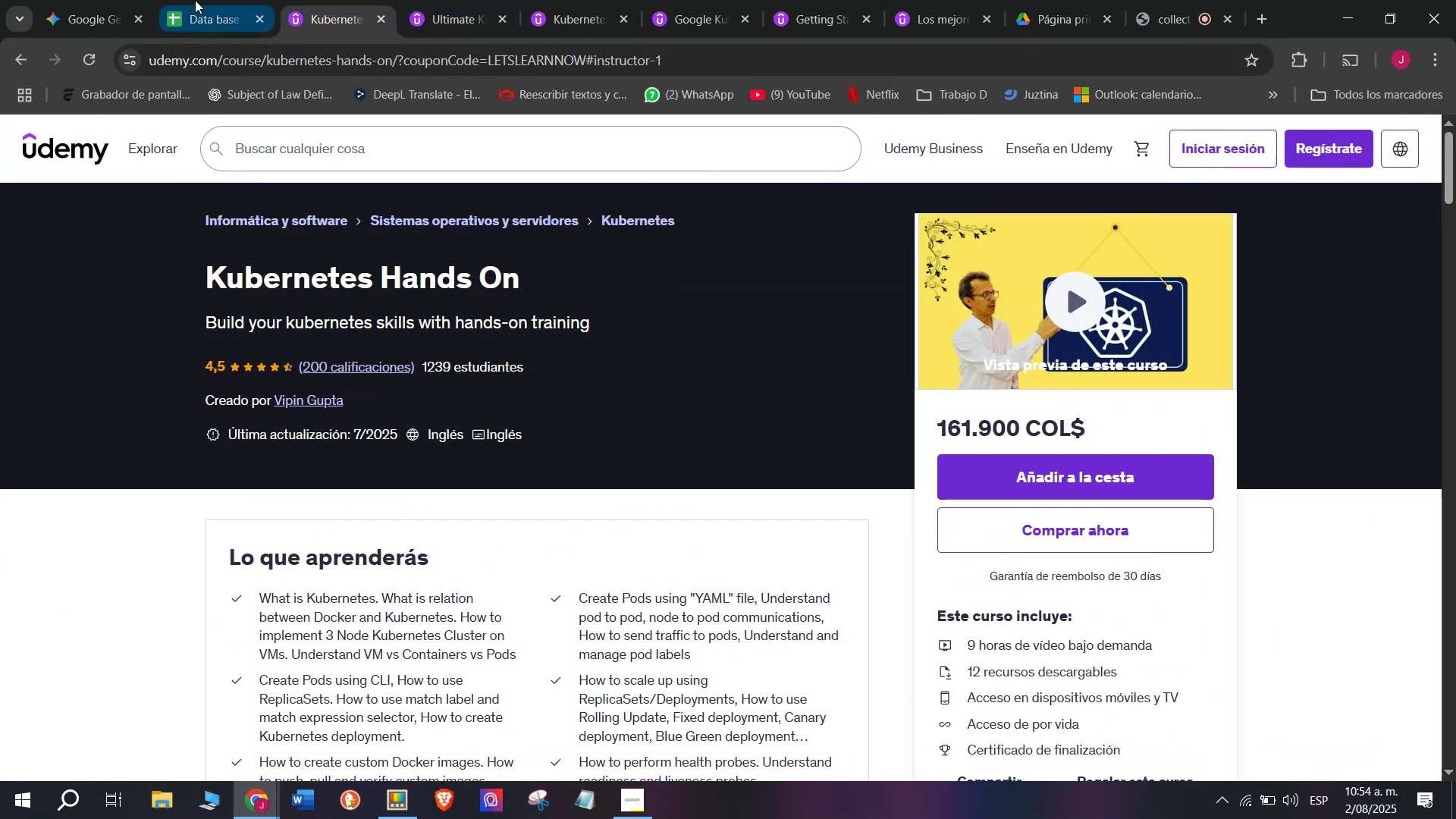 
left_click([181, 0])
 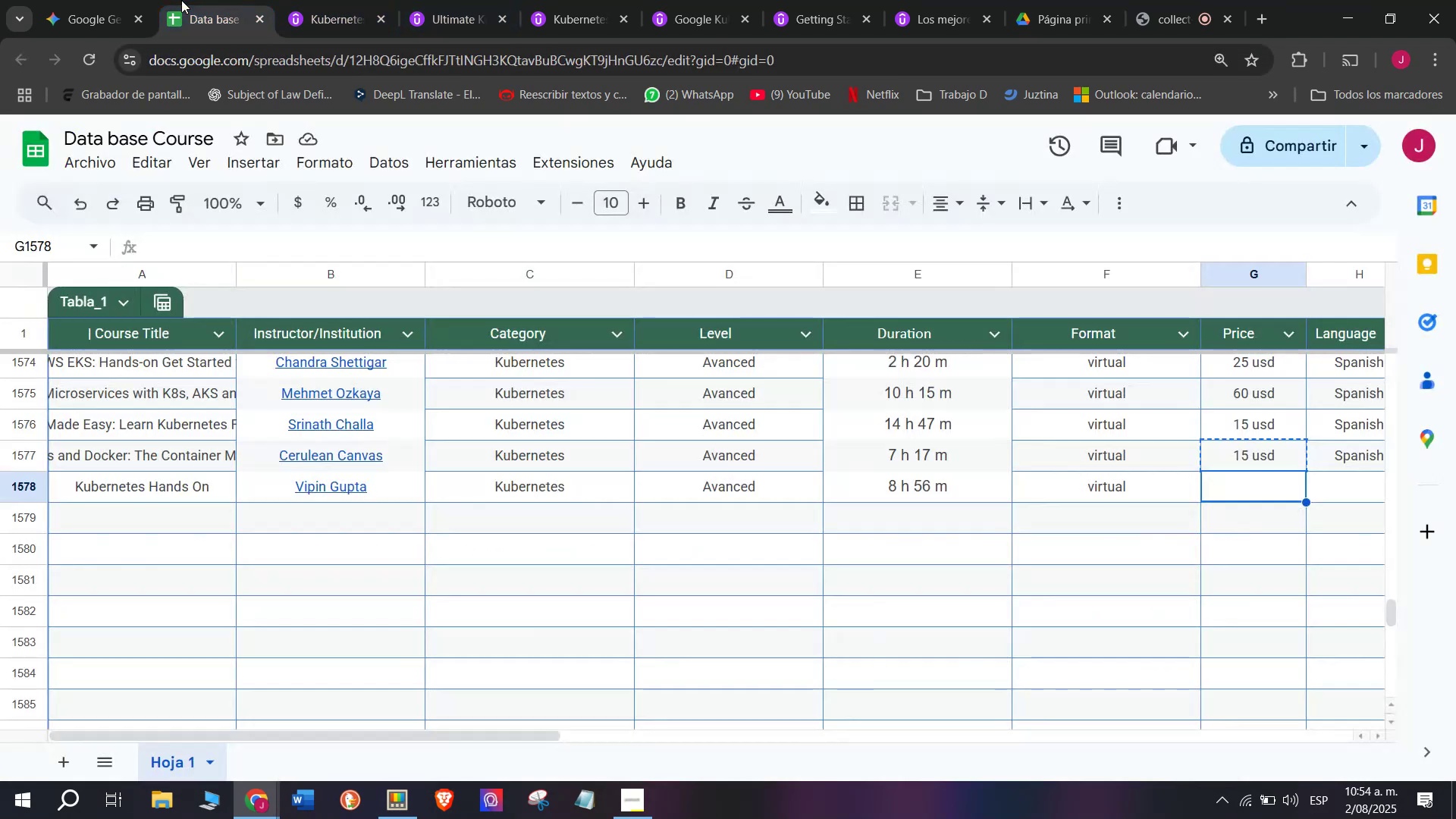 
left_click([359, 0])
 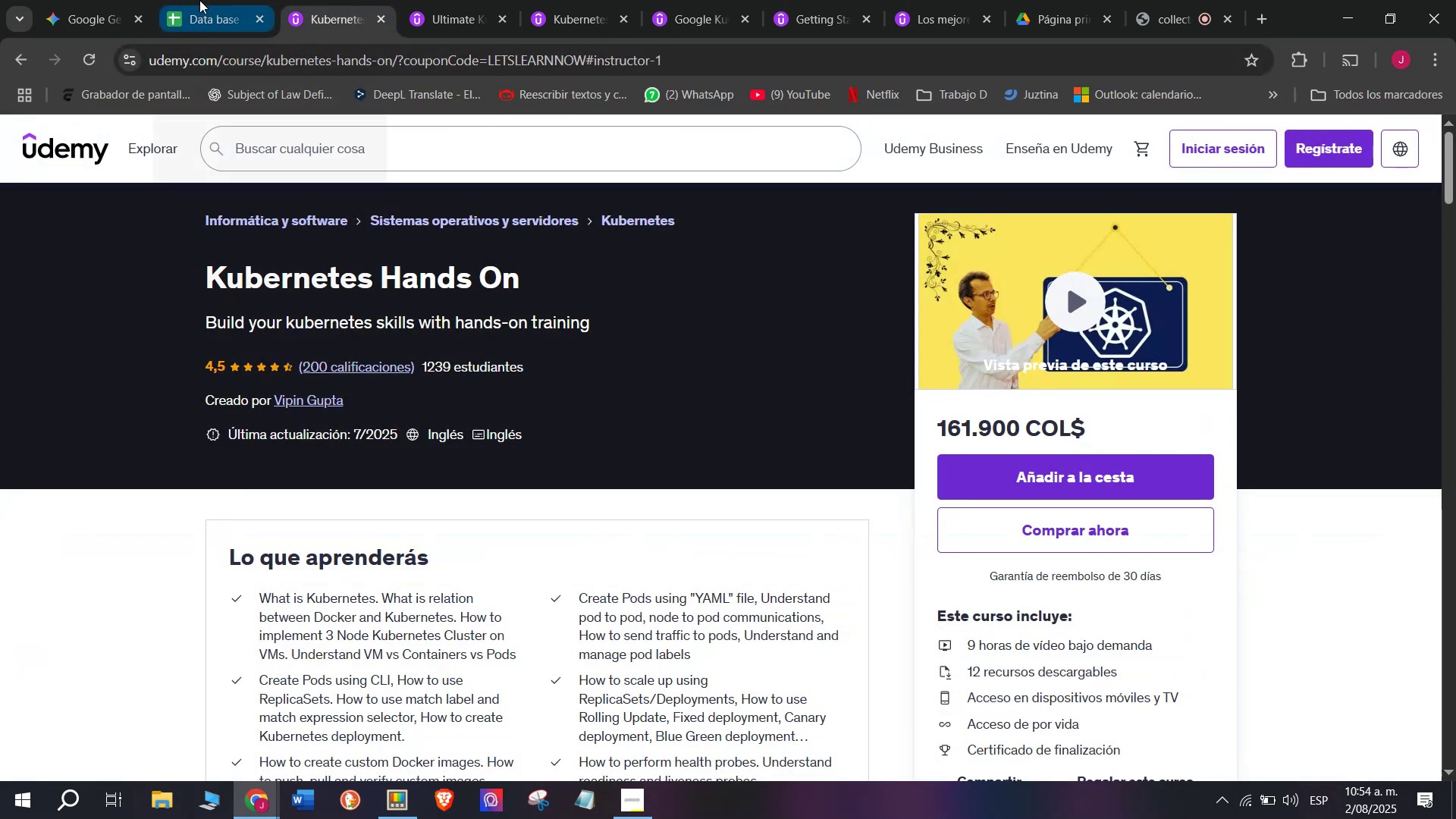 
left_click([199, 0])
 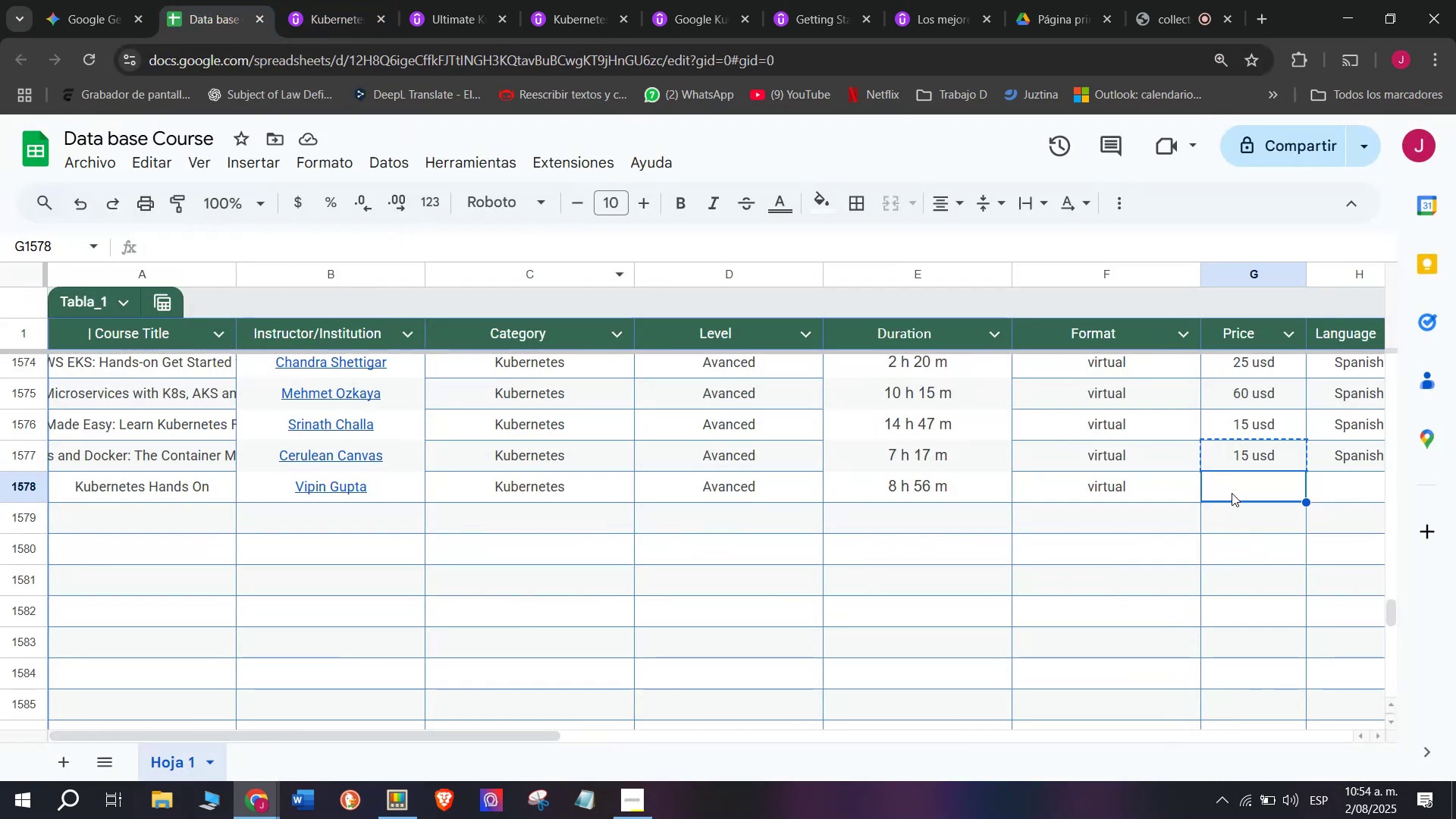 
double_click([1232, 491])
 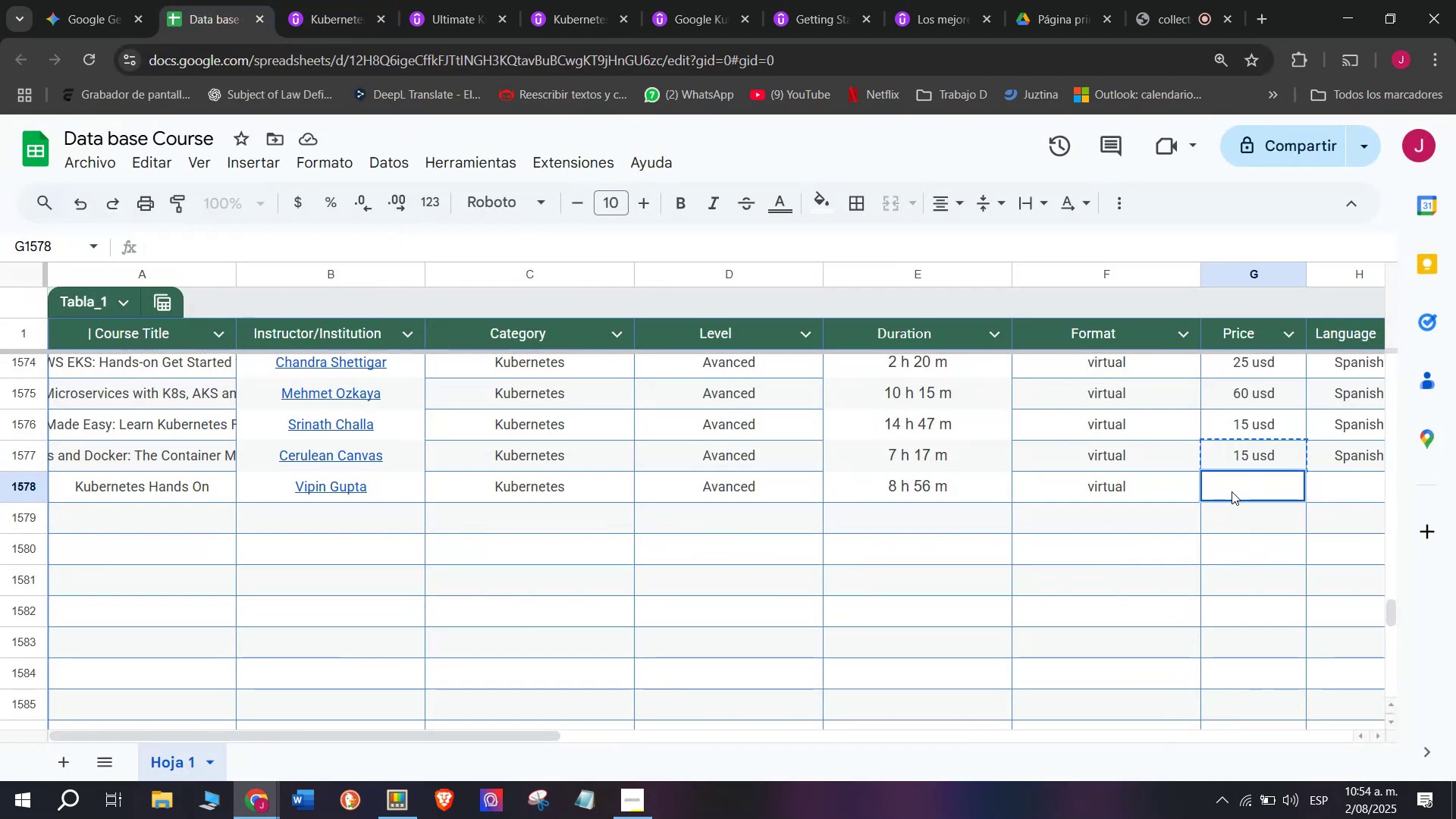 
type(45 usd)
 